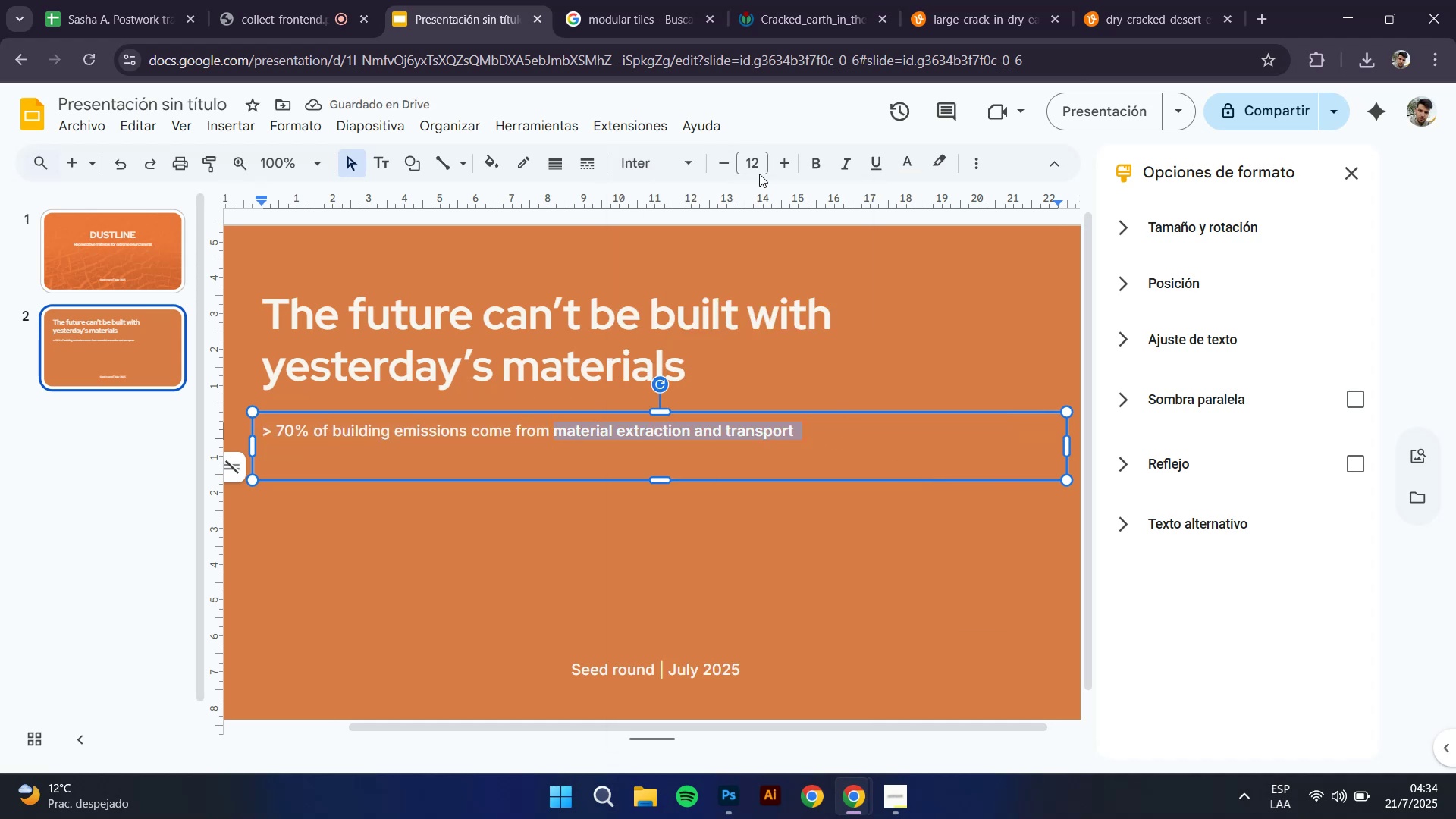 
left_click([817, 162])
 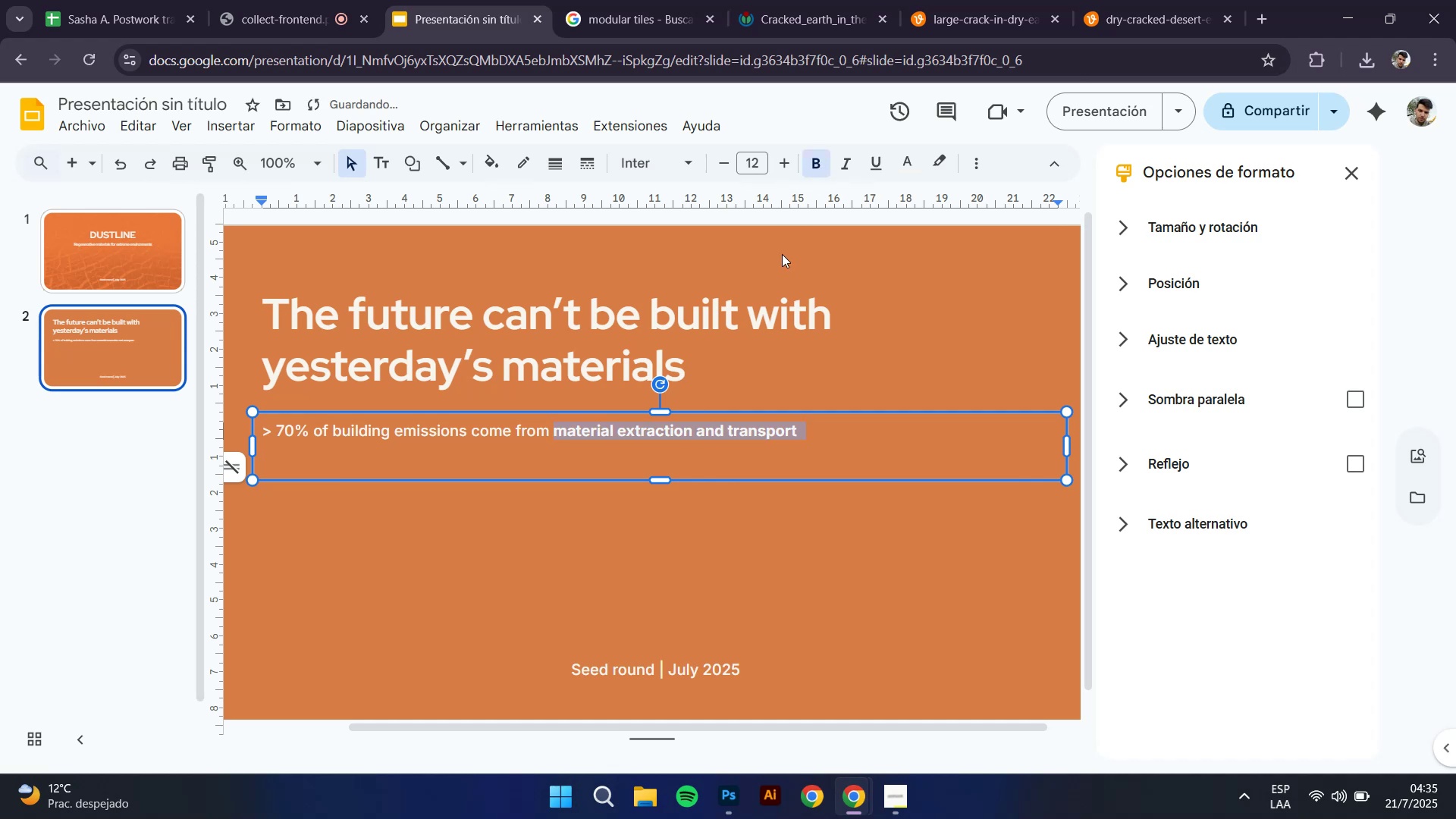 
left_click([782, 255])
 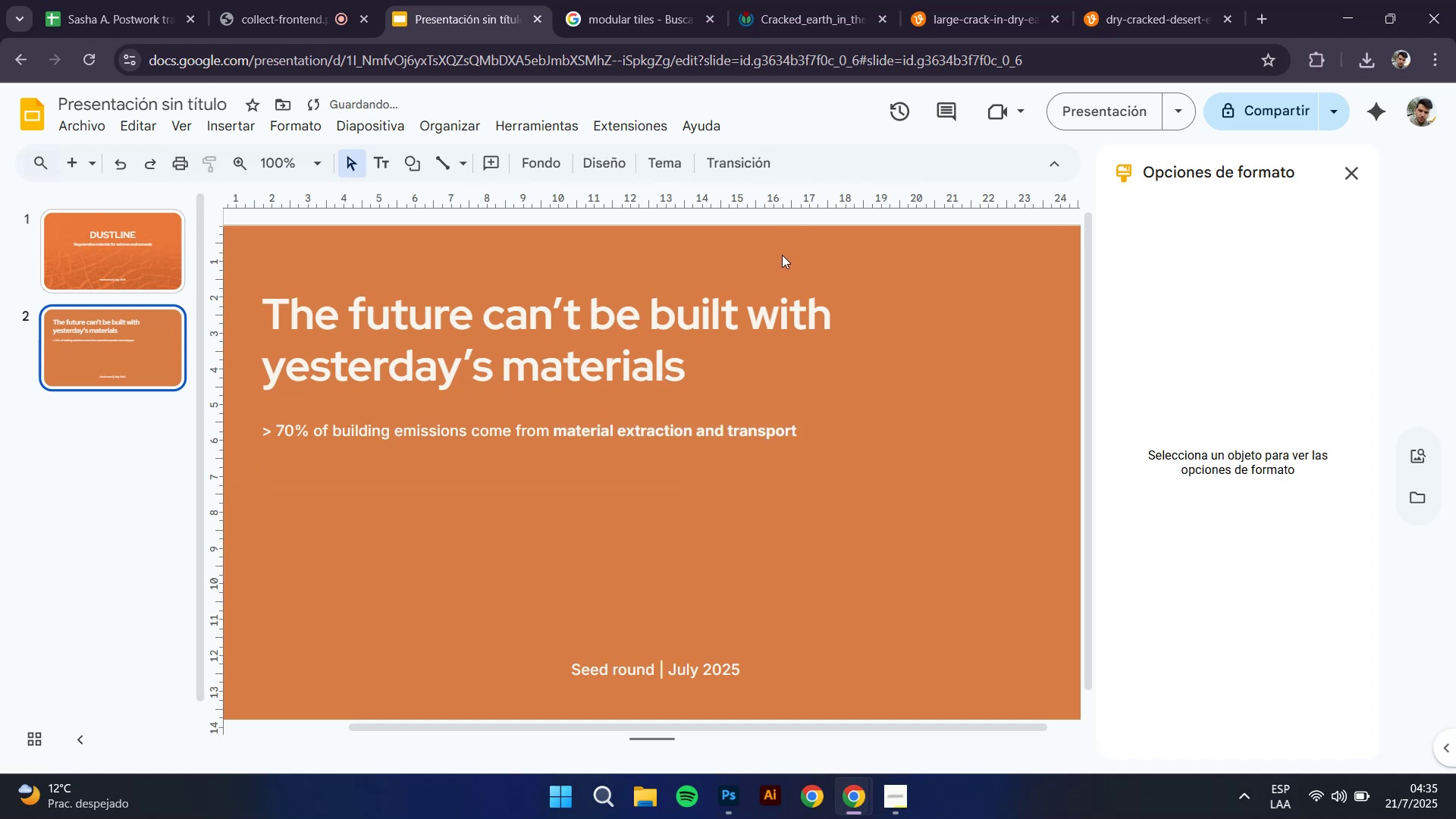 
hold_key(key=ControlLeft, duration=0.64)
scroll: coordinate [778, 252], scroll_direction: down, amount: 1.0
 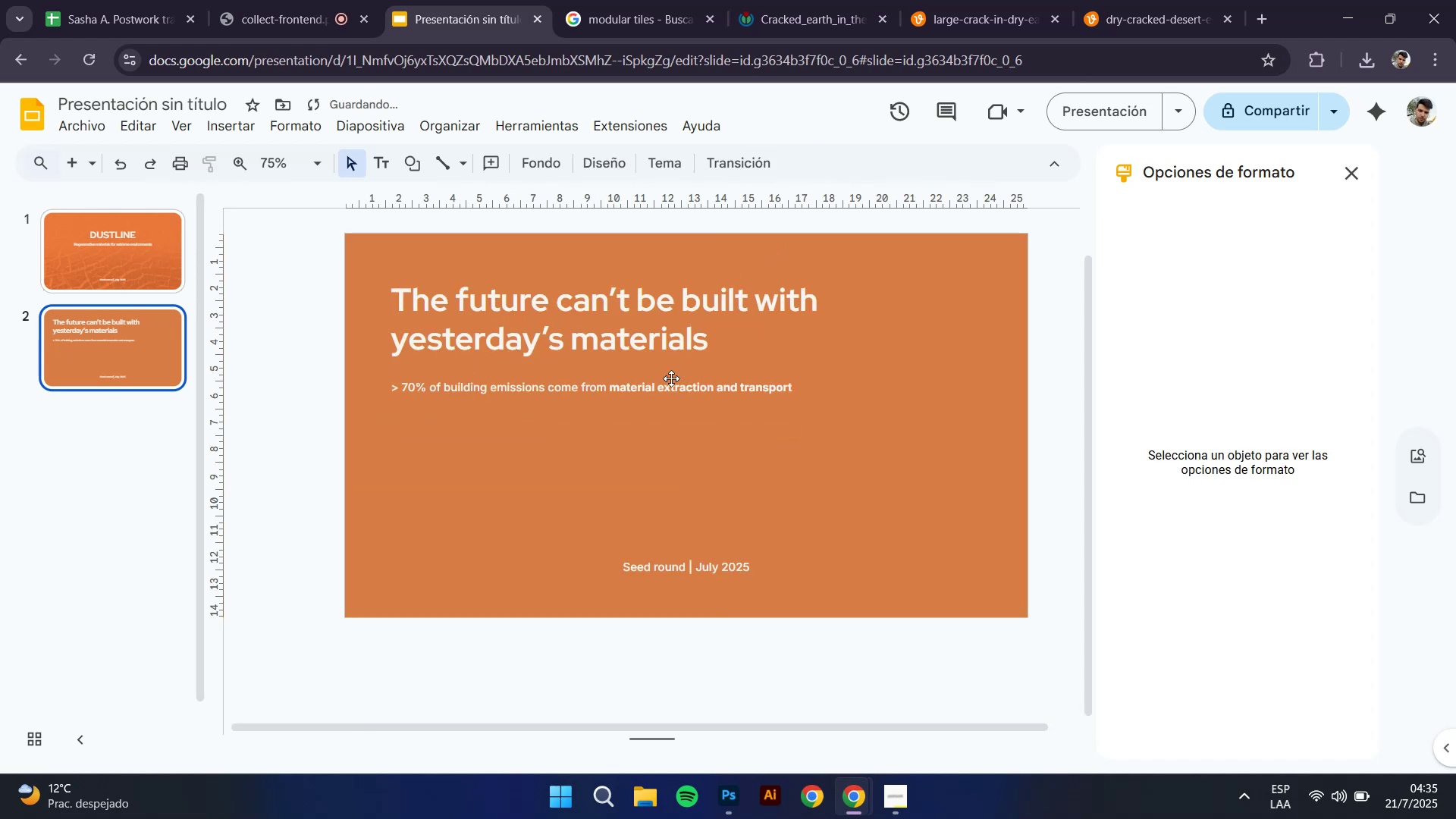 
hold_key(key=ControlLeft, duration=0.57)
 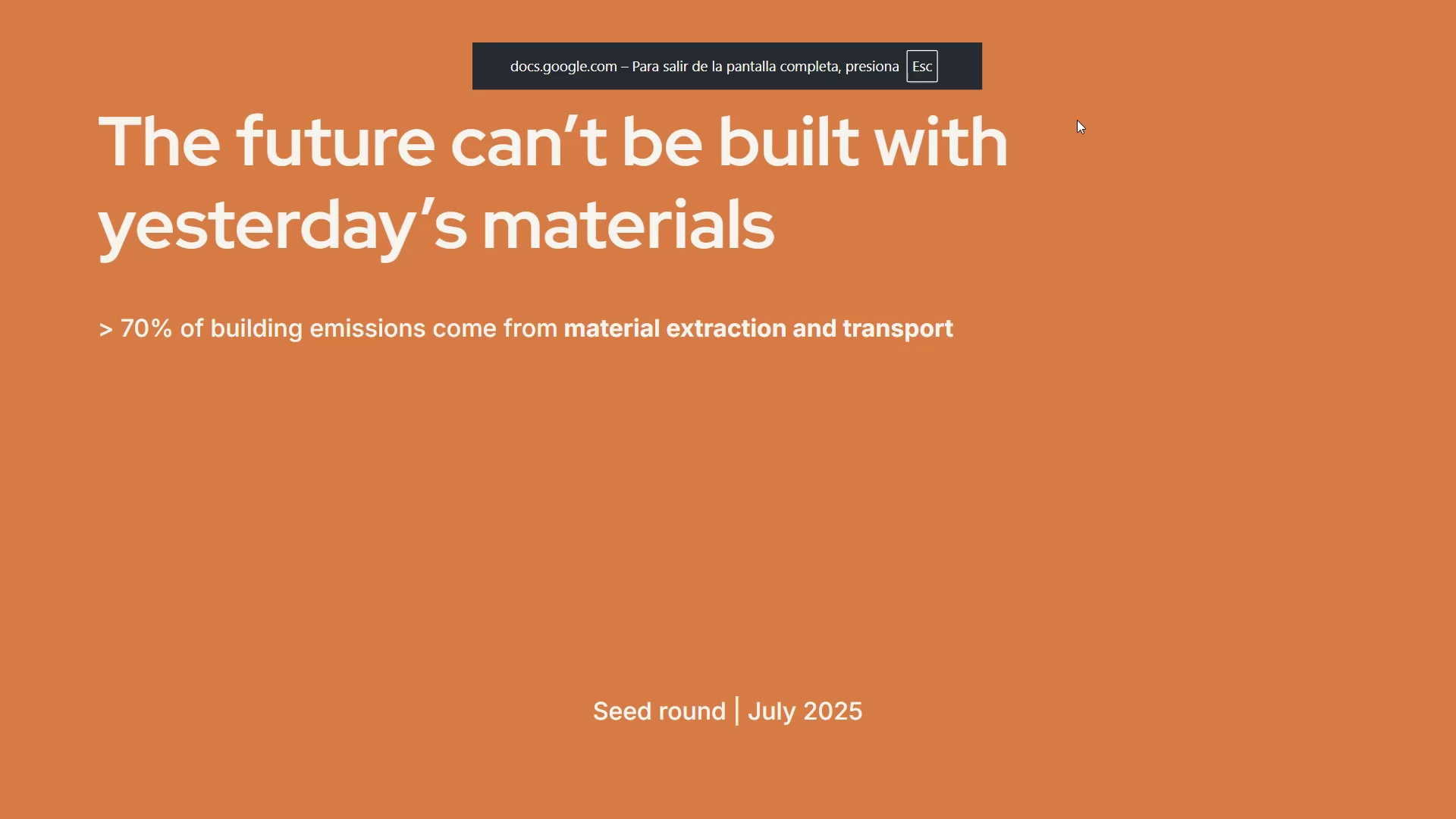 
wait(5.17)
 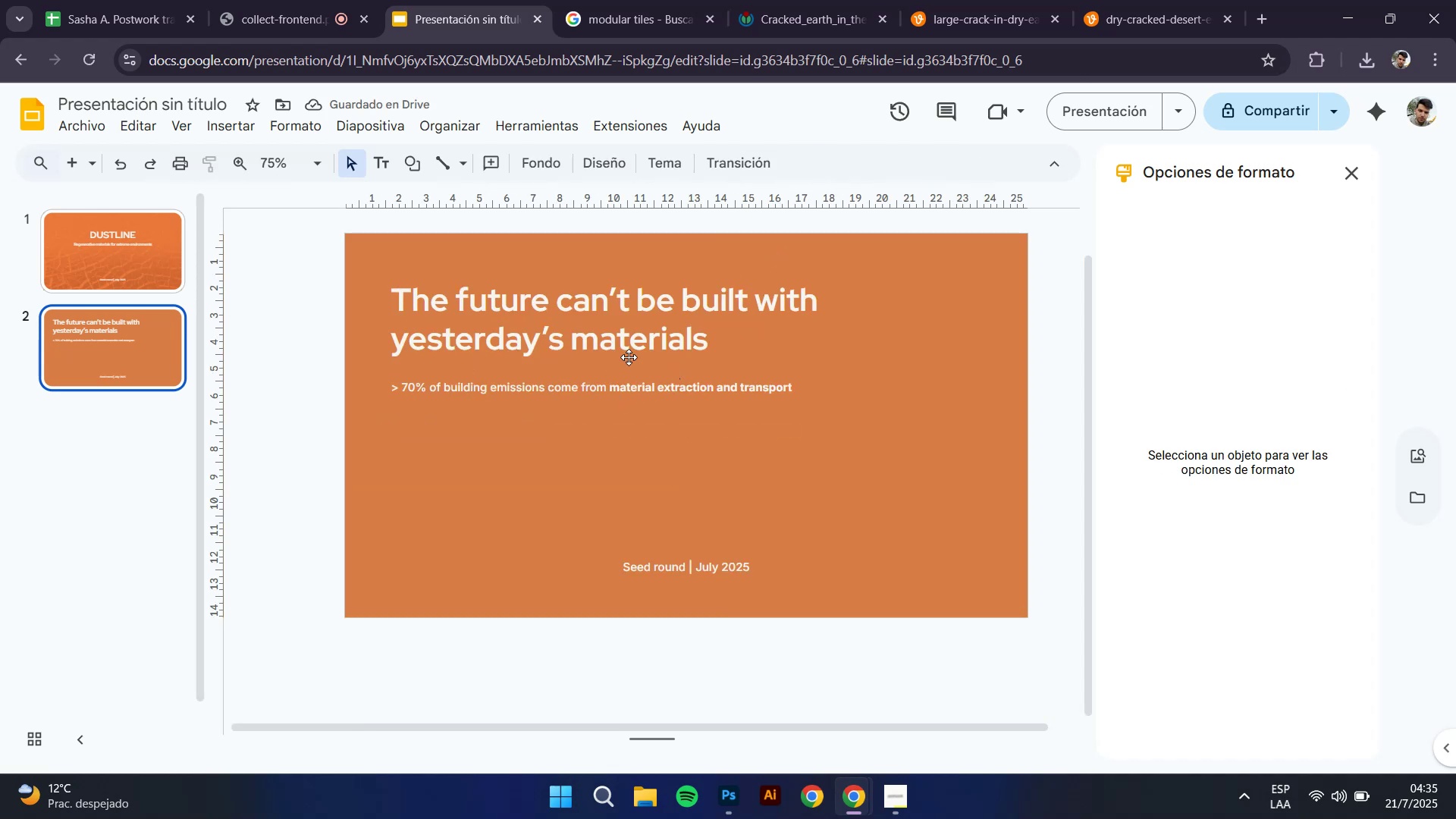 
key(Escape)
 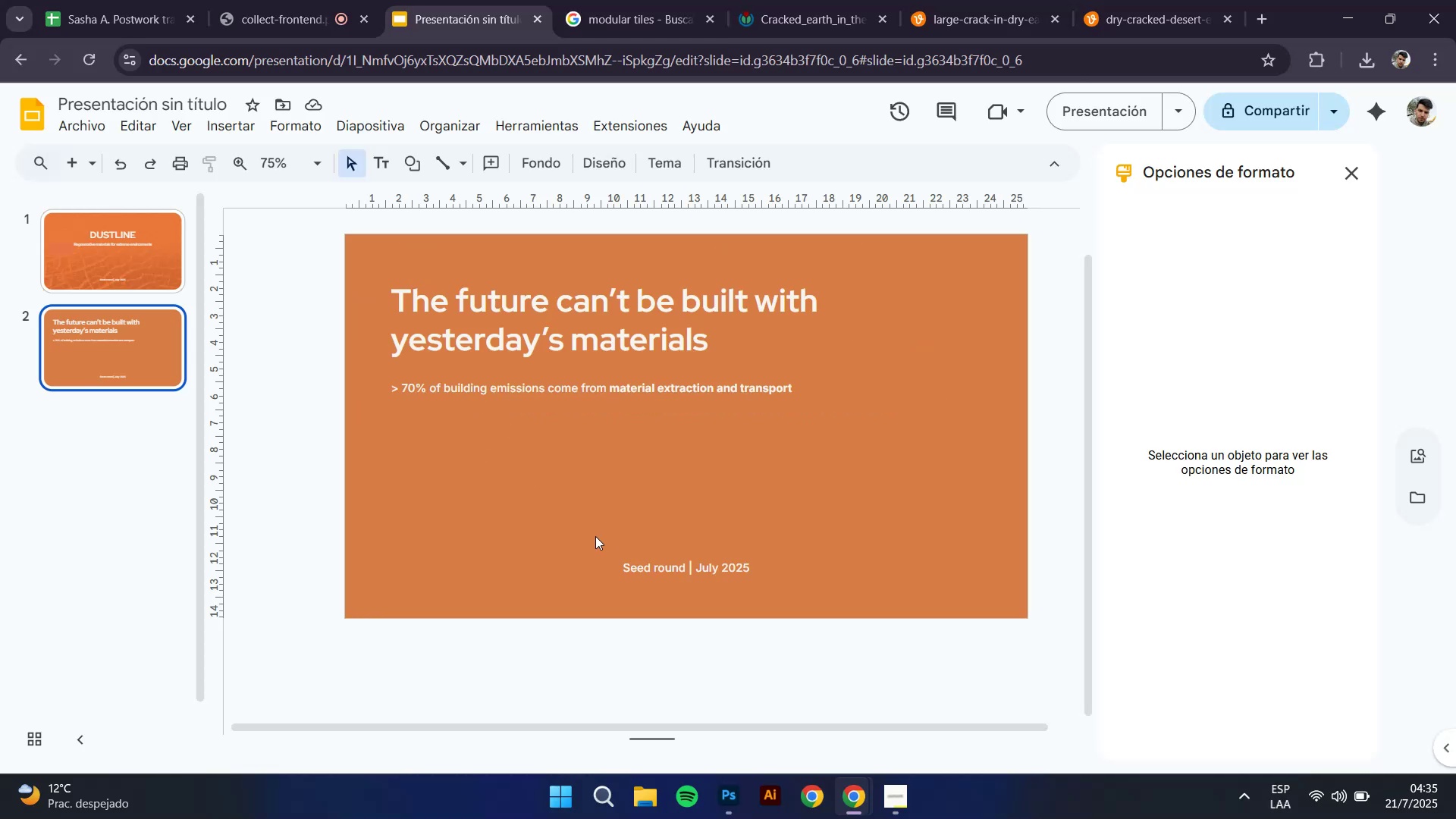 
left_click([651, 577])
 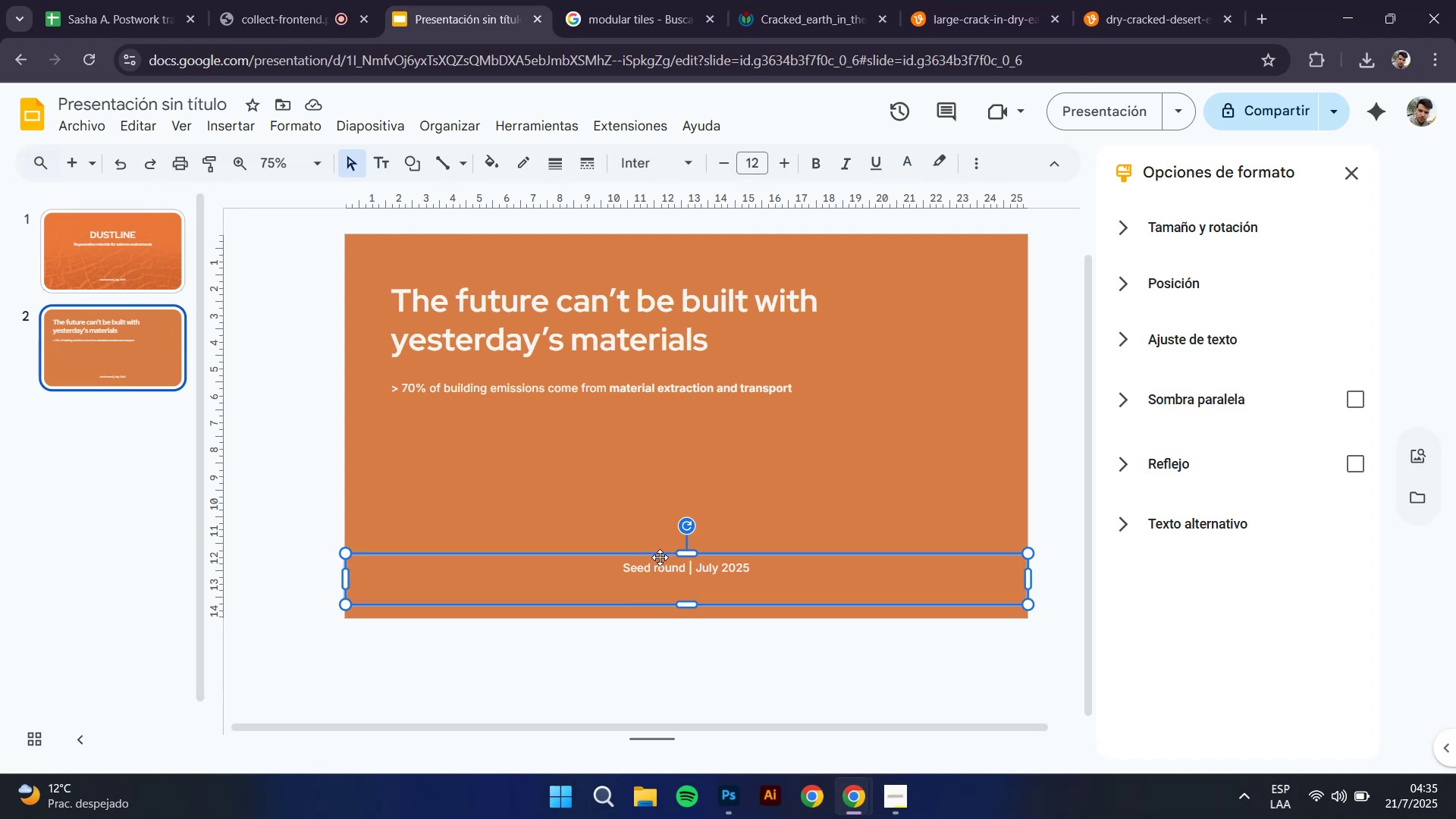 
key(Delete)
 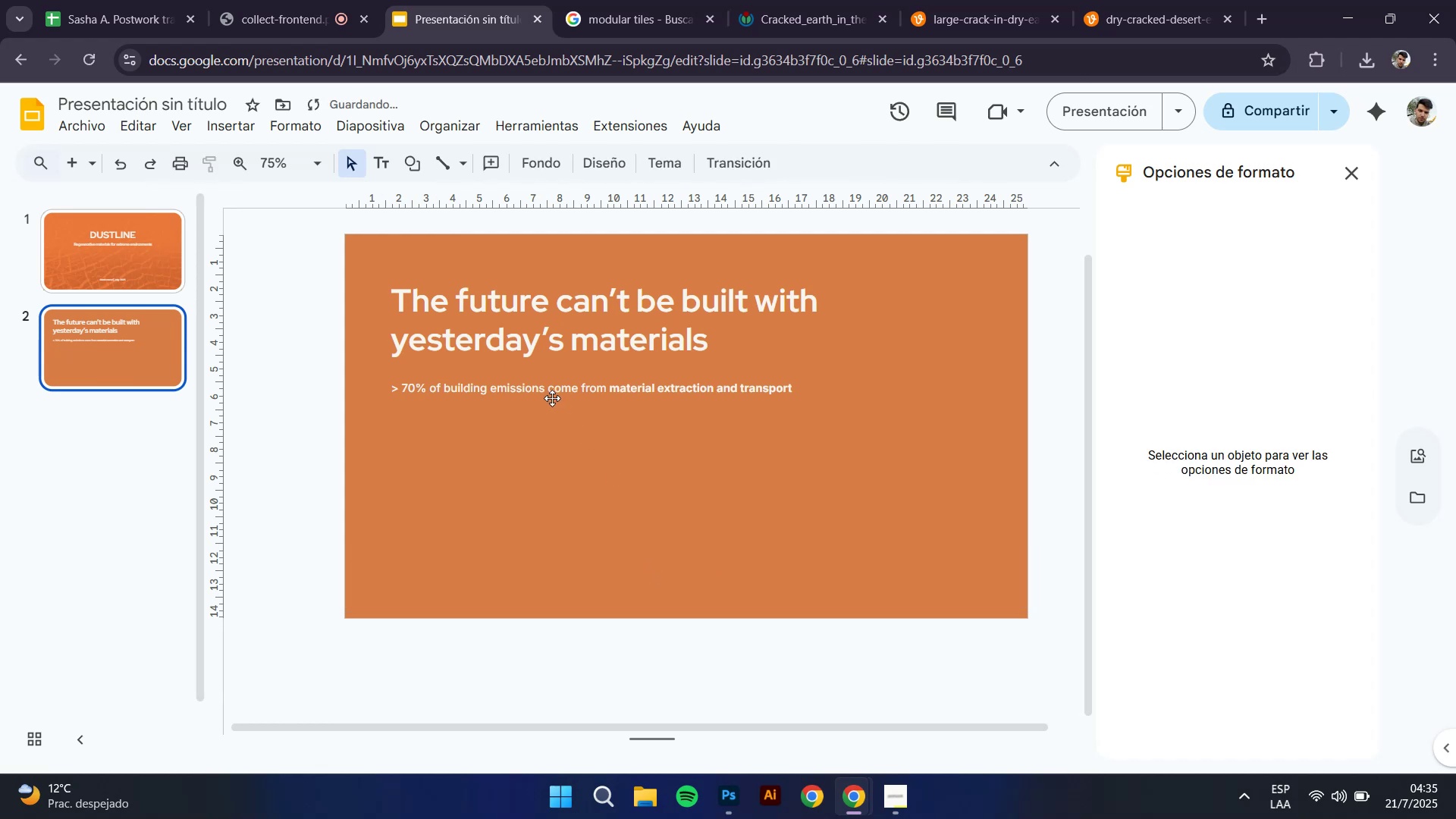 
left_click([547, 391])
 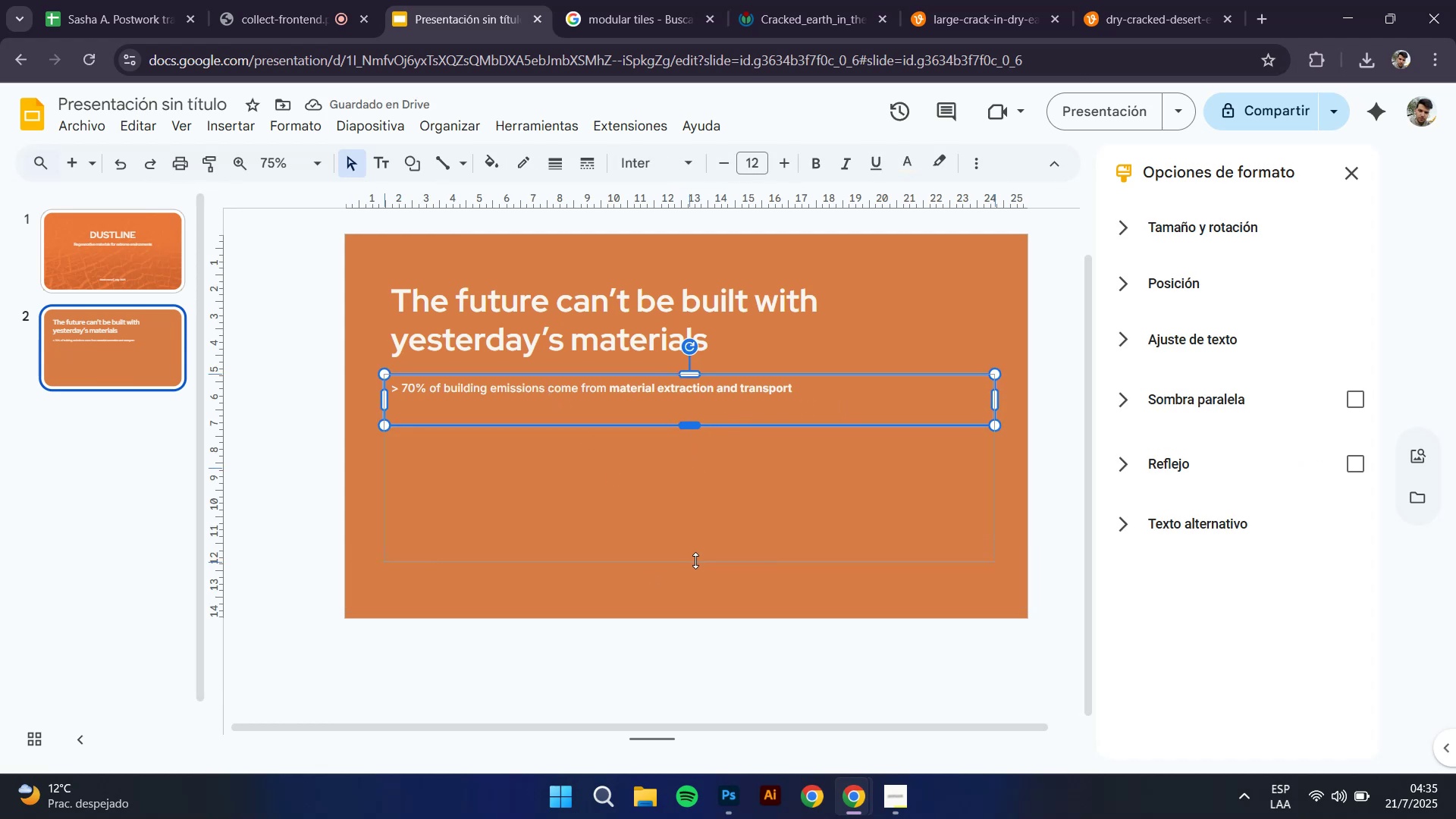 
left_click([783, 388])
 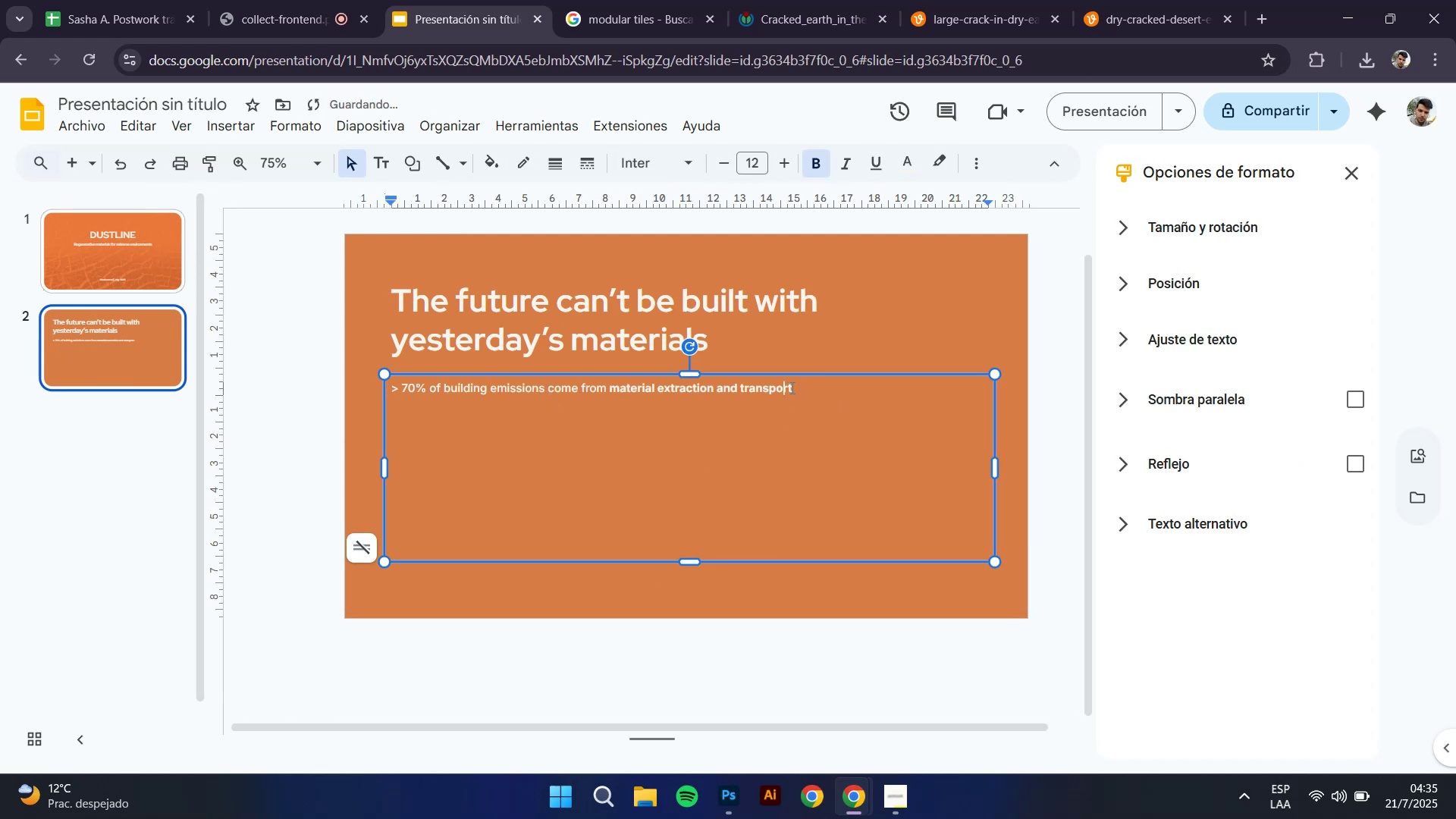 
left_click([792, 388])
 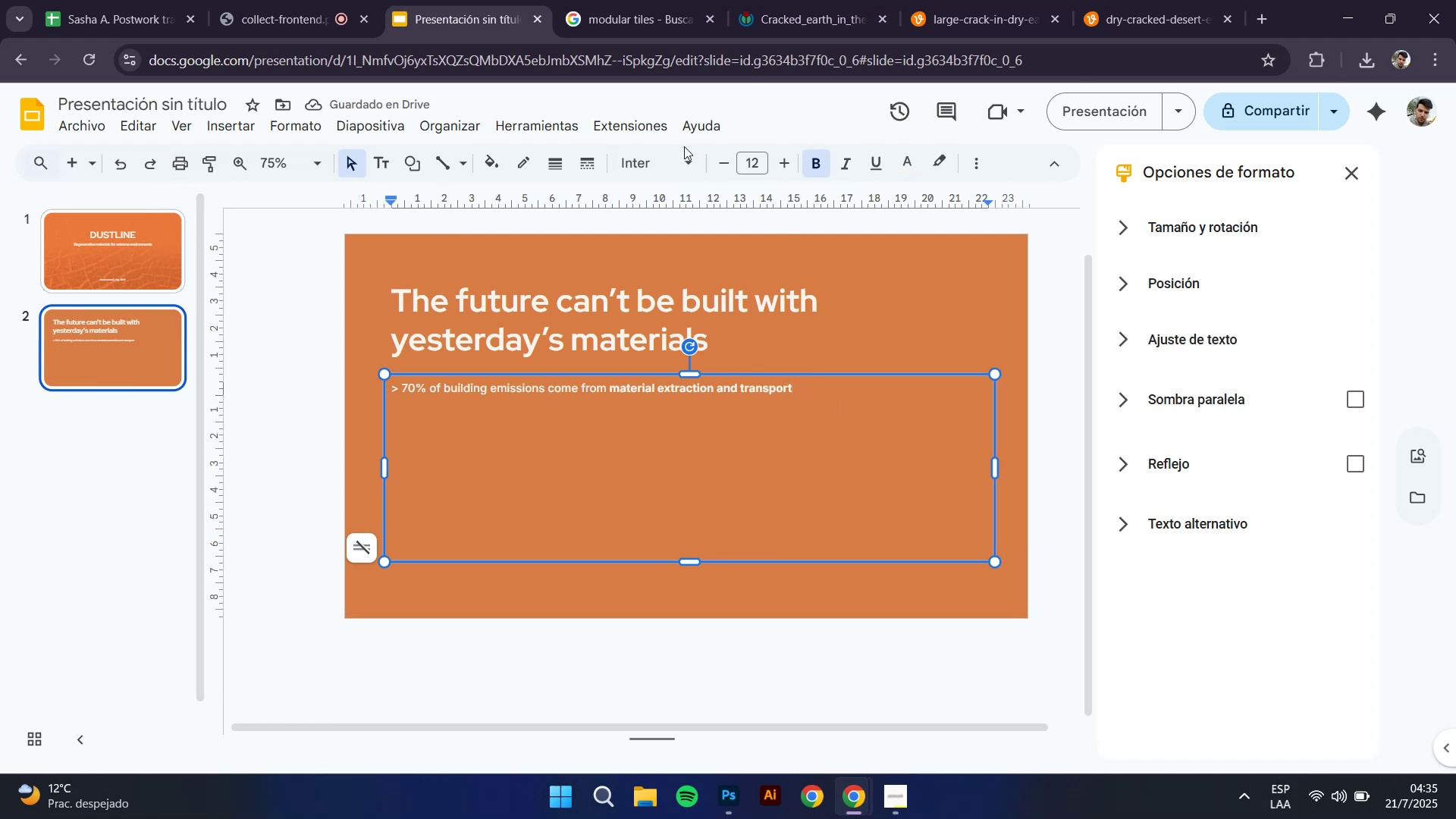 
left_click([332, 0])
 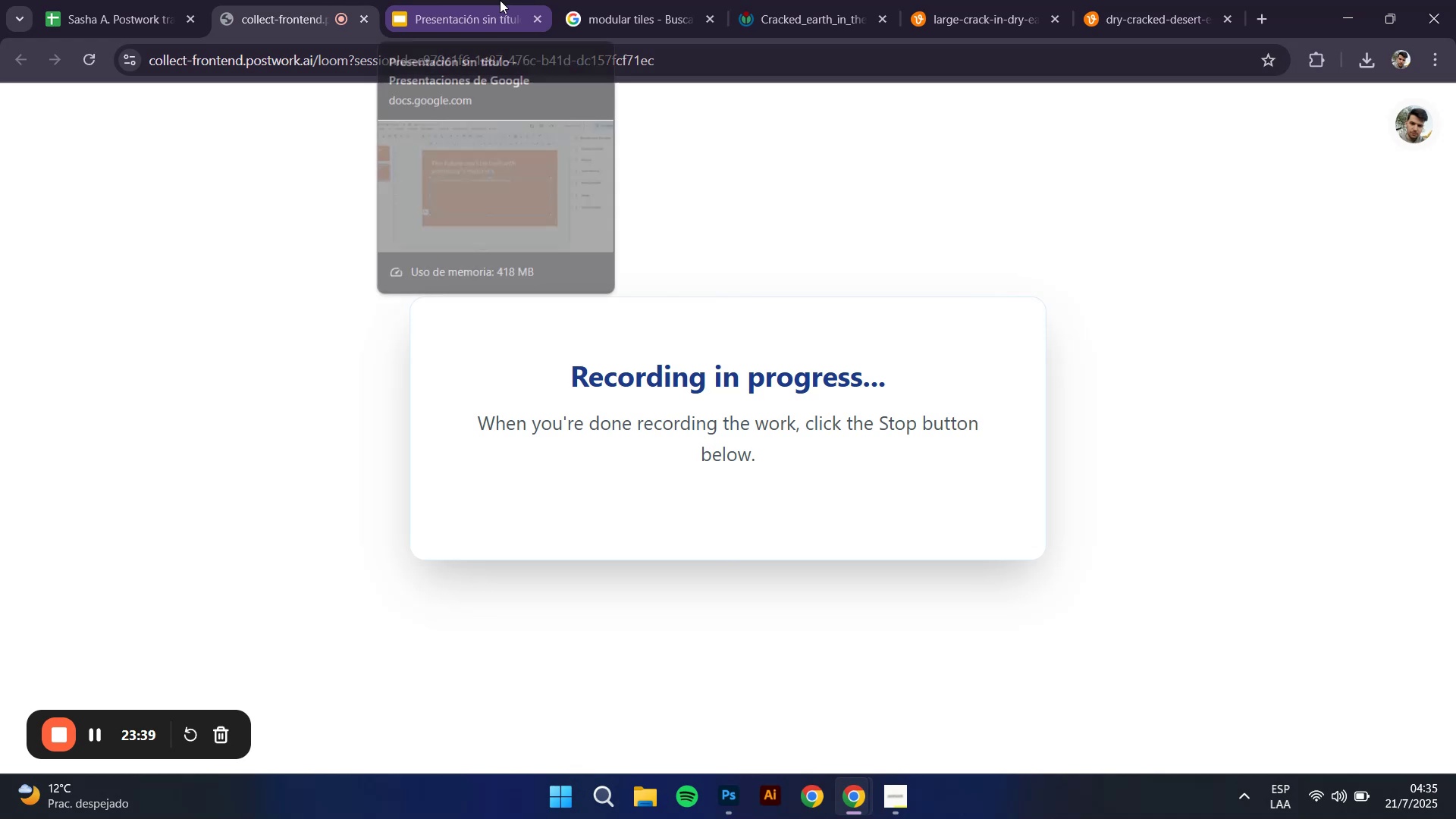 
left_click([500, 0])
 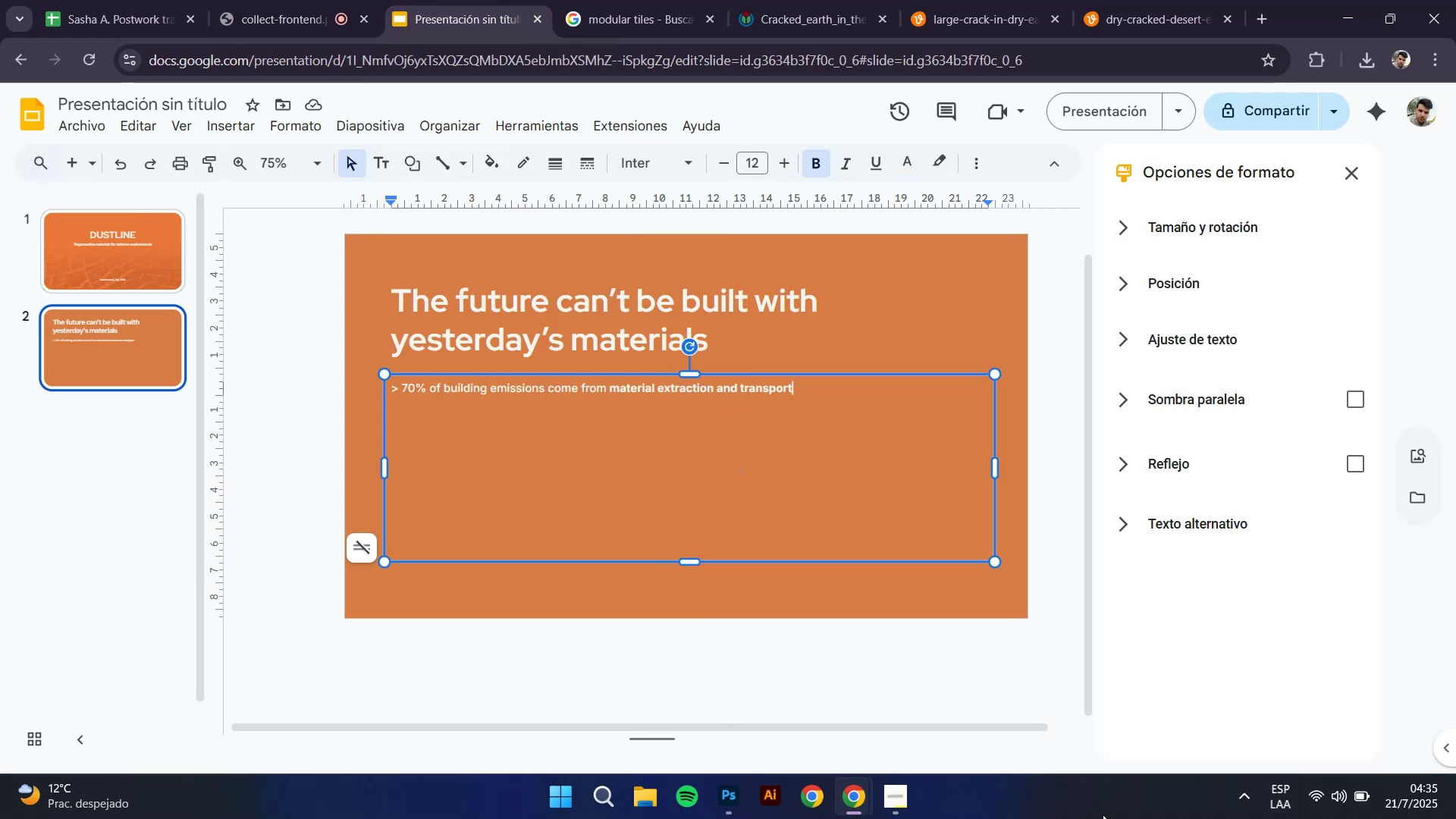 
wait(7.14)
 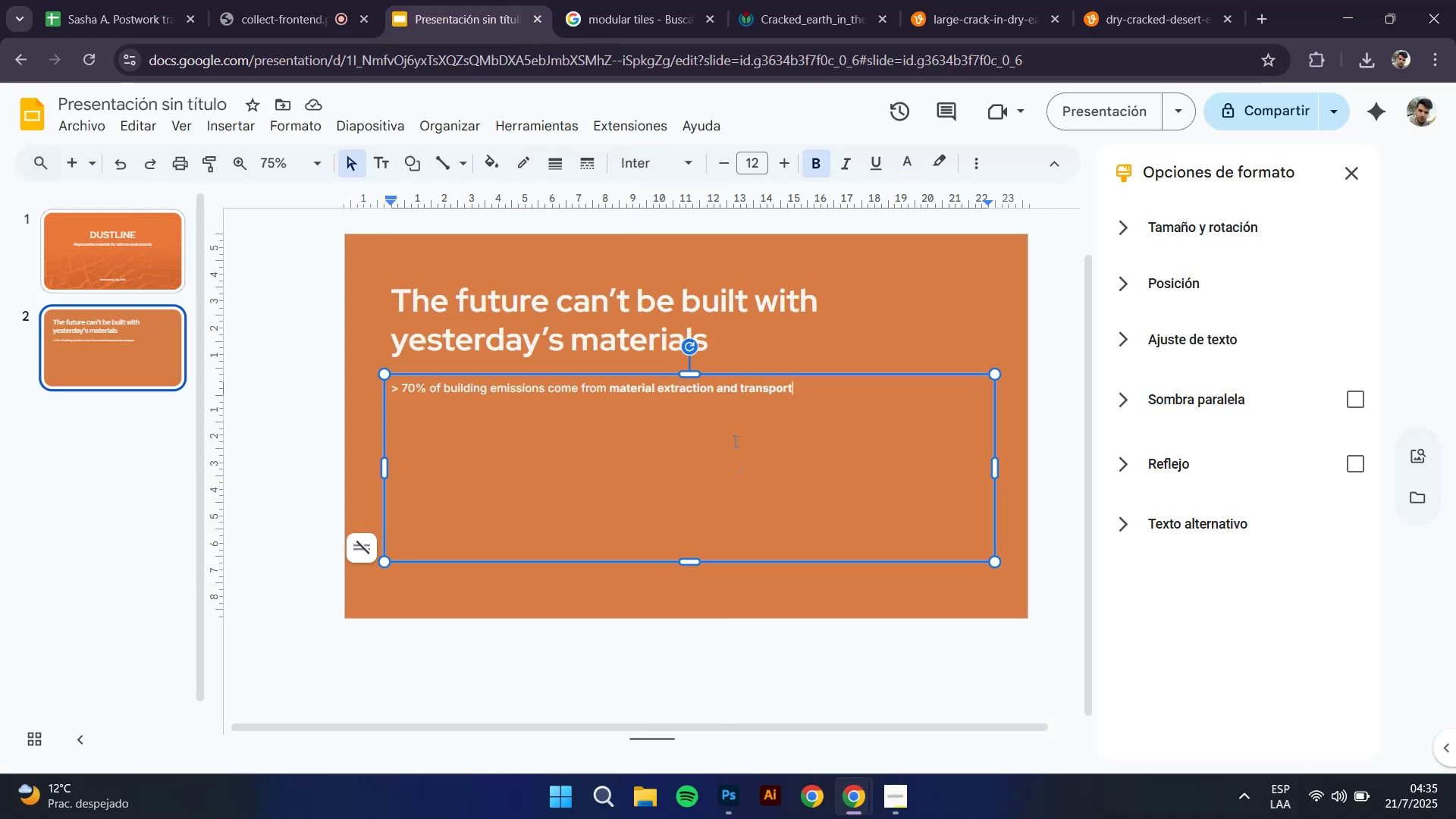 
key(Enter)
 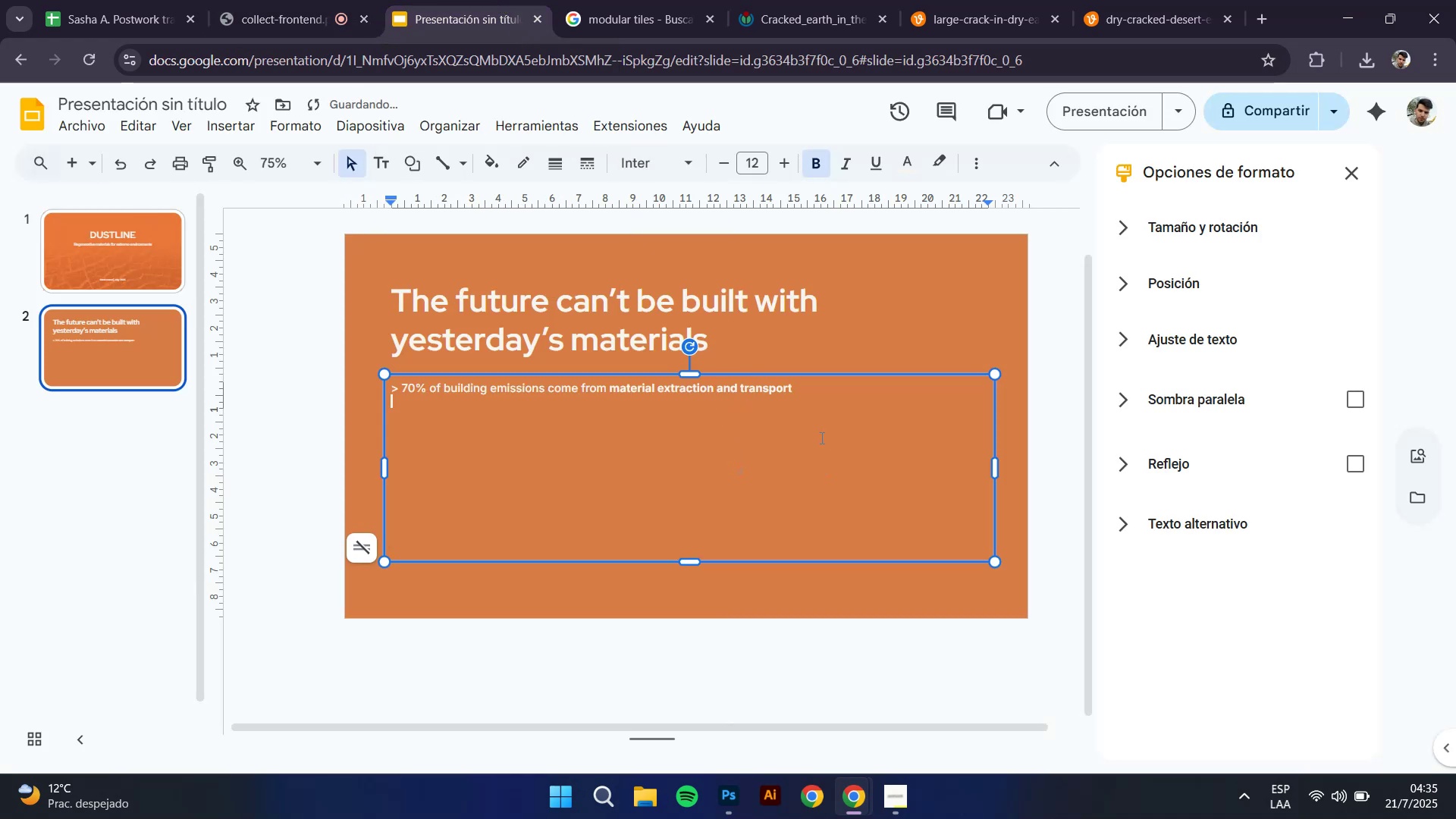 
key(Enter)
 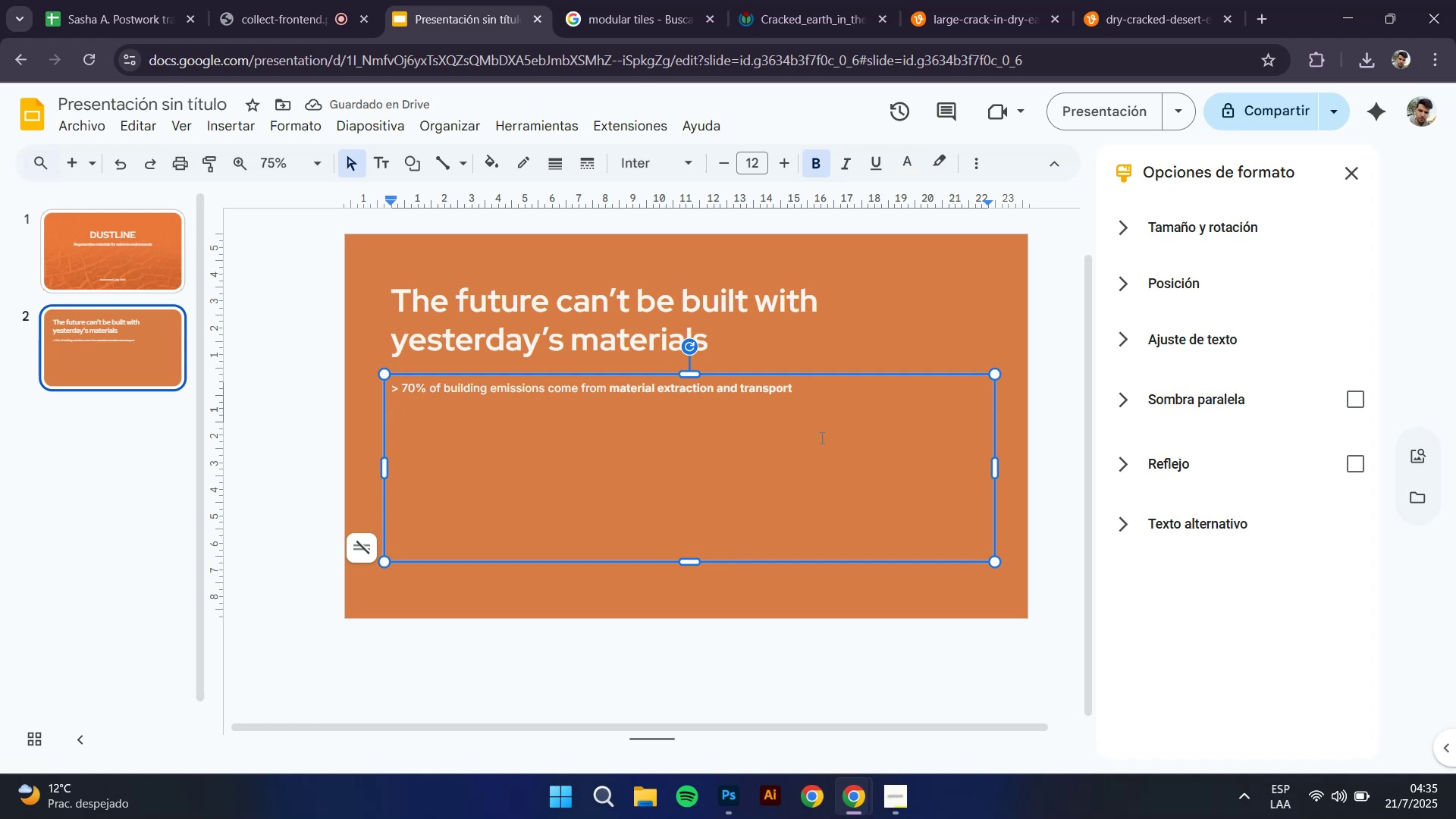 
type([Break] Traditional supply chains fail under extreme heat, drought, or conflict)
 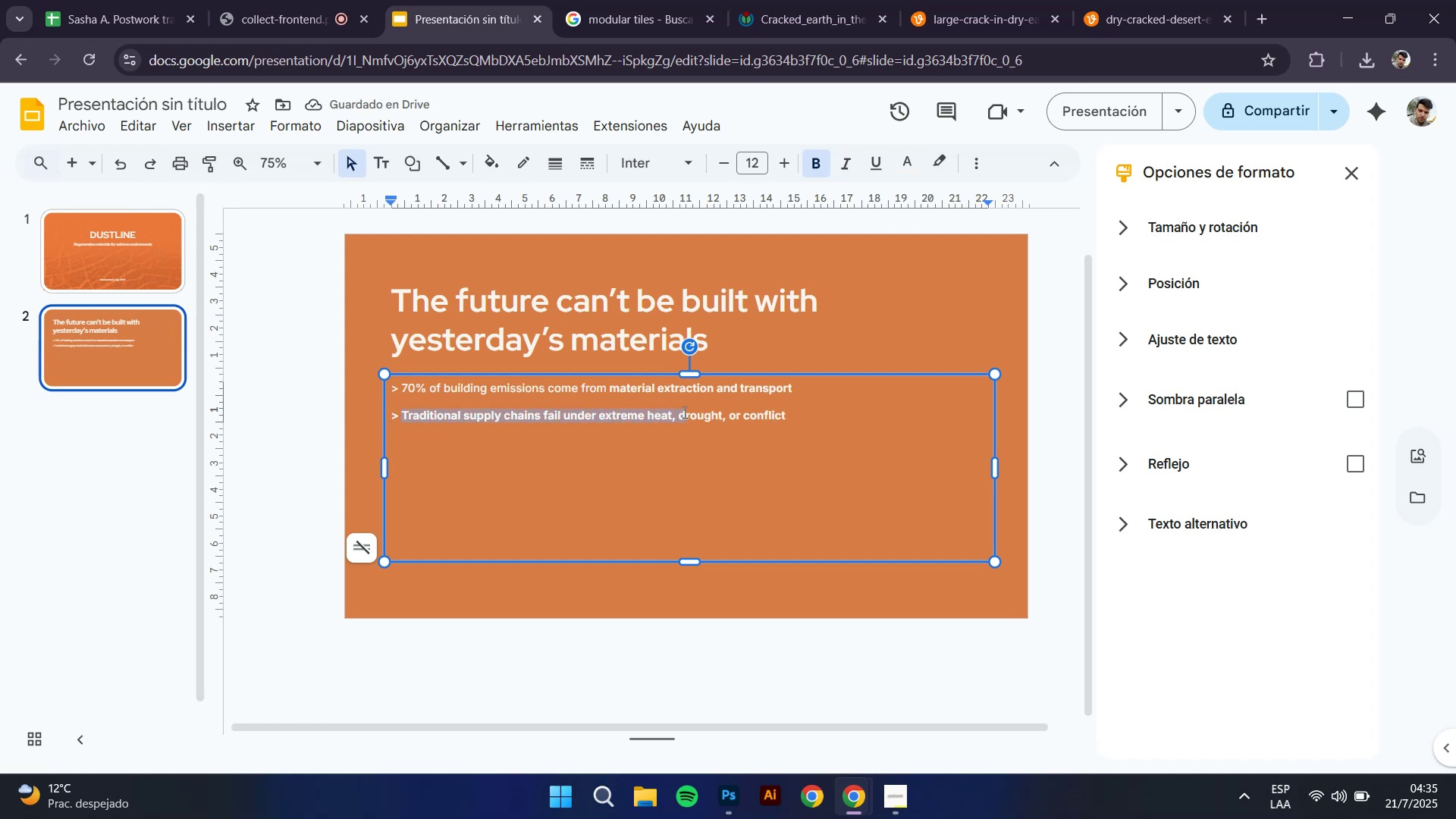 
wait(6.42)
 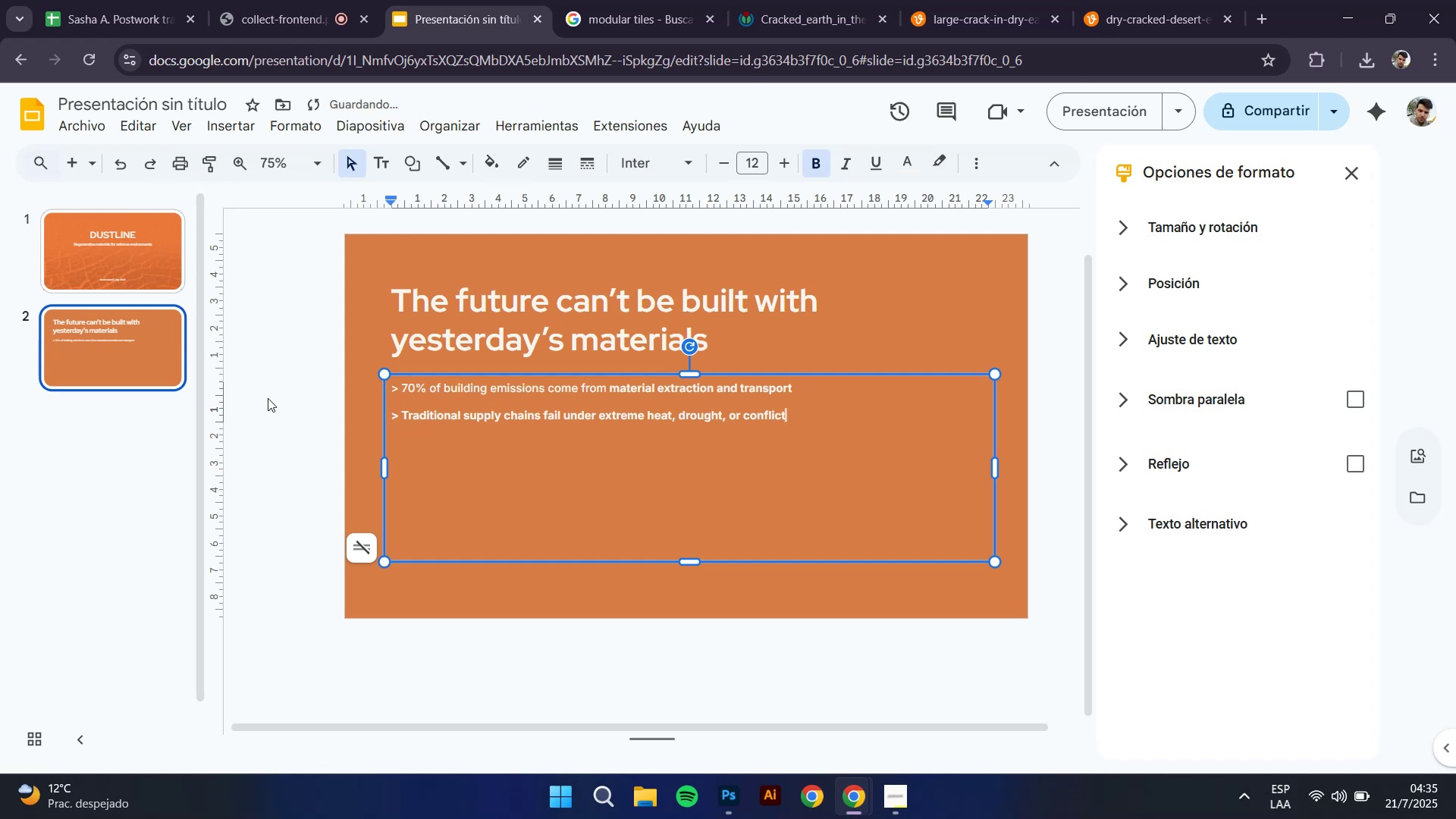 
left_click([809, 155])
 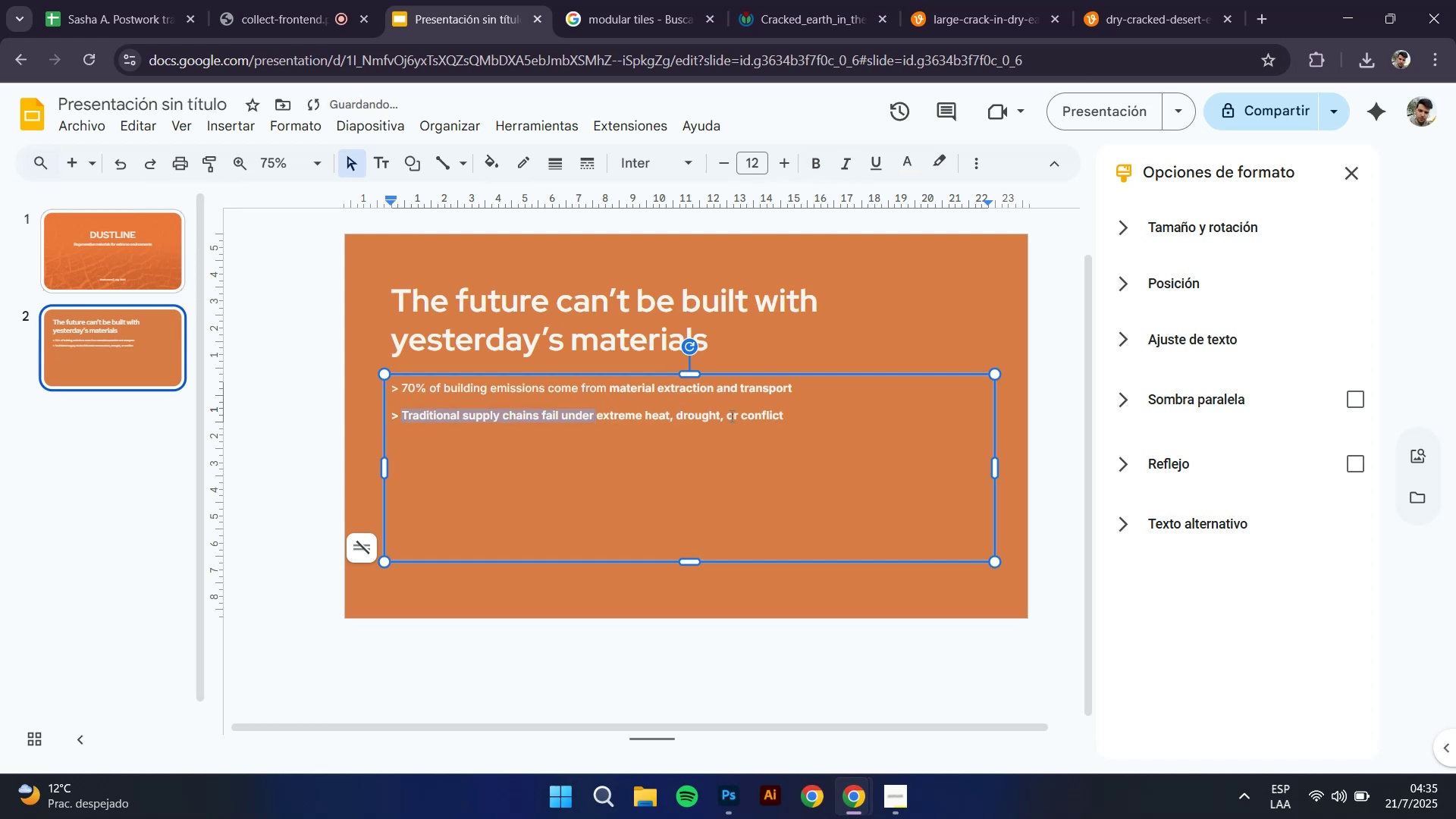 
left_click([717, 406])
 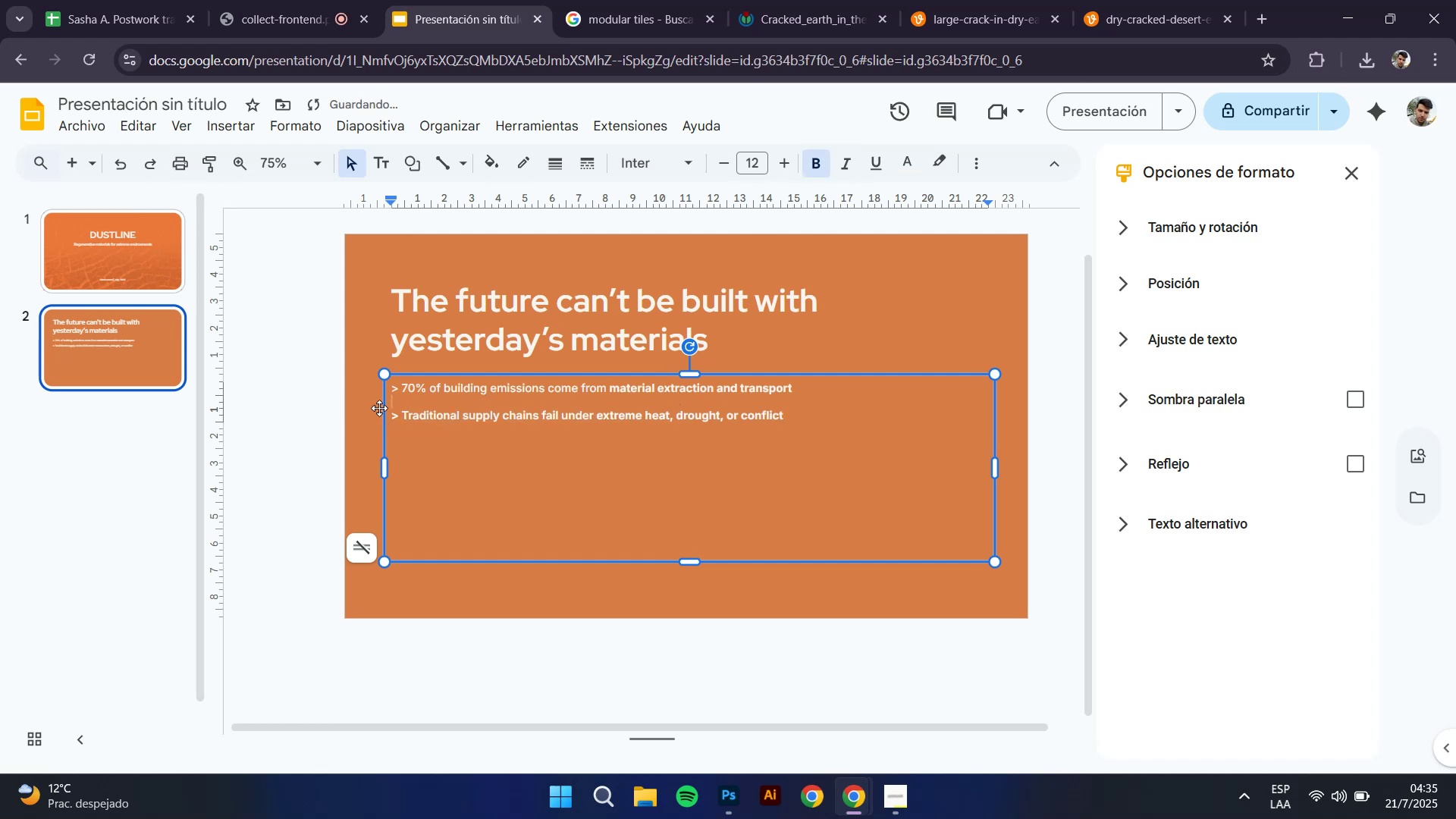 
hold_key(key=ControlLeft, duration=0.91)
scroll: coordinate [405, 430], scroll_direction: up, amount: 5.0
 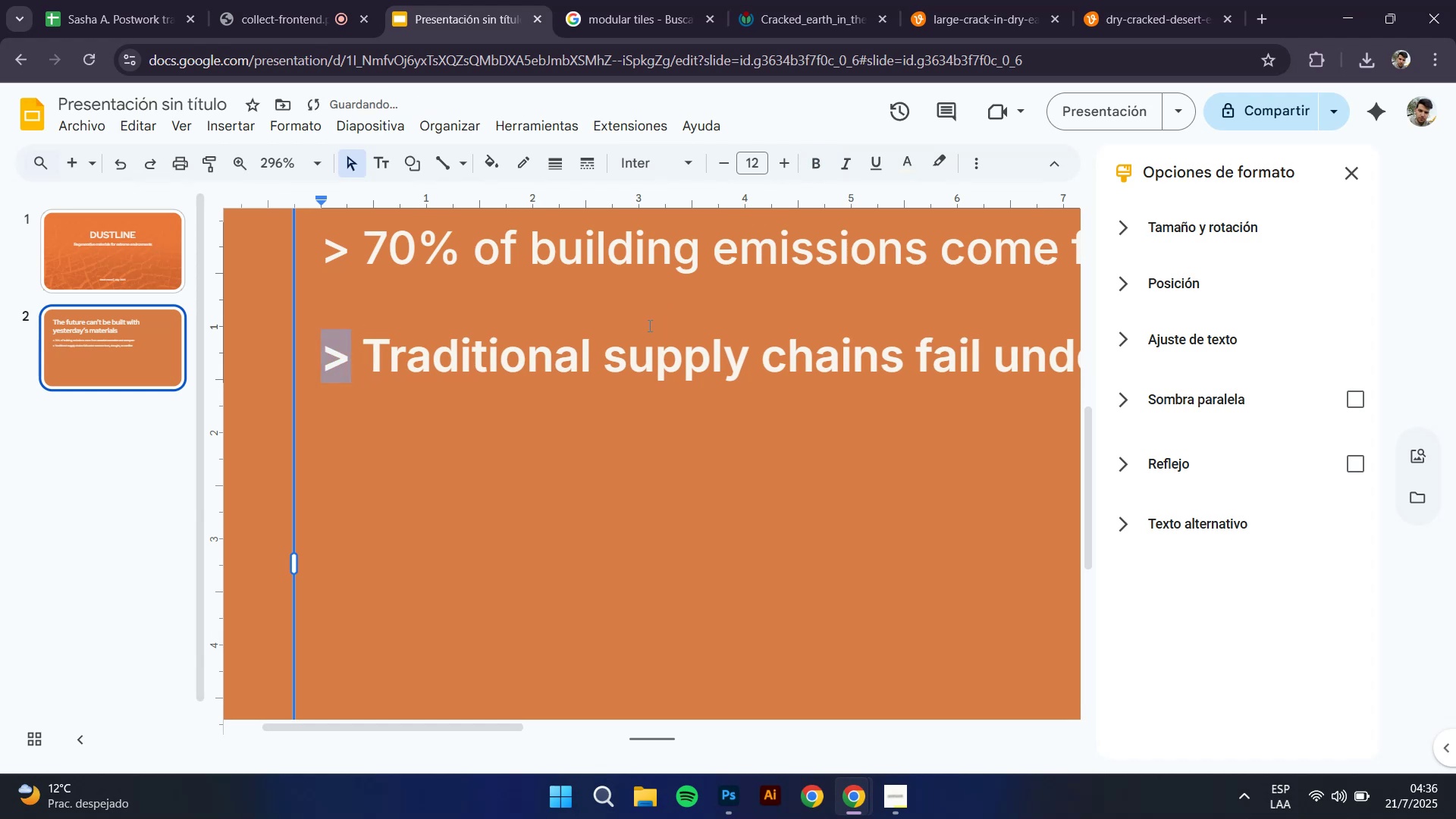 
left_click([554, 347])
 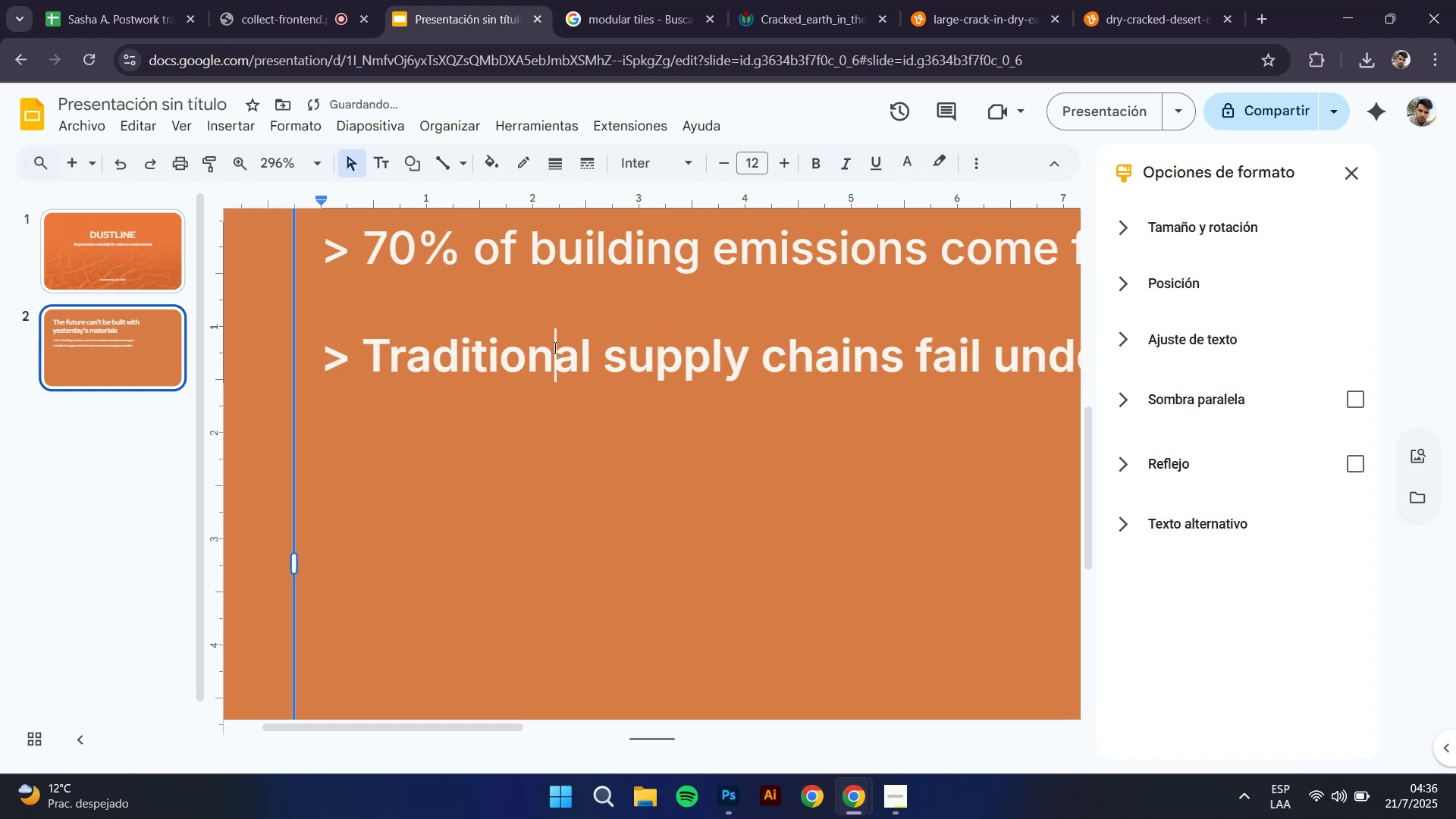 
hold_key(key=ControlLeft, duration=0.63)
scroll: coordinate [554, 347], scroll_direction: down, amount: 3.0
 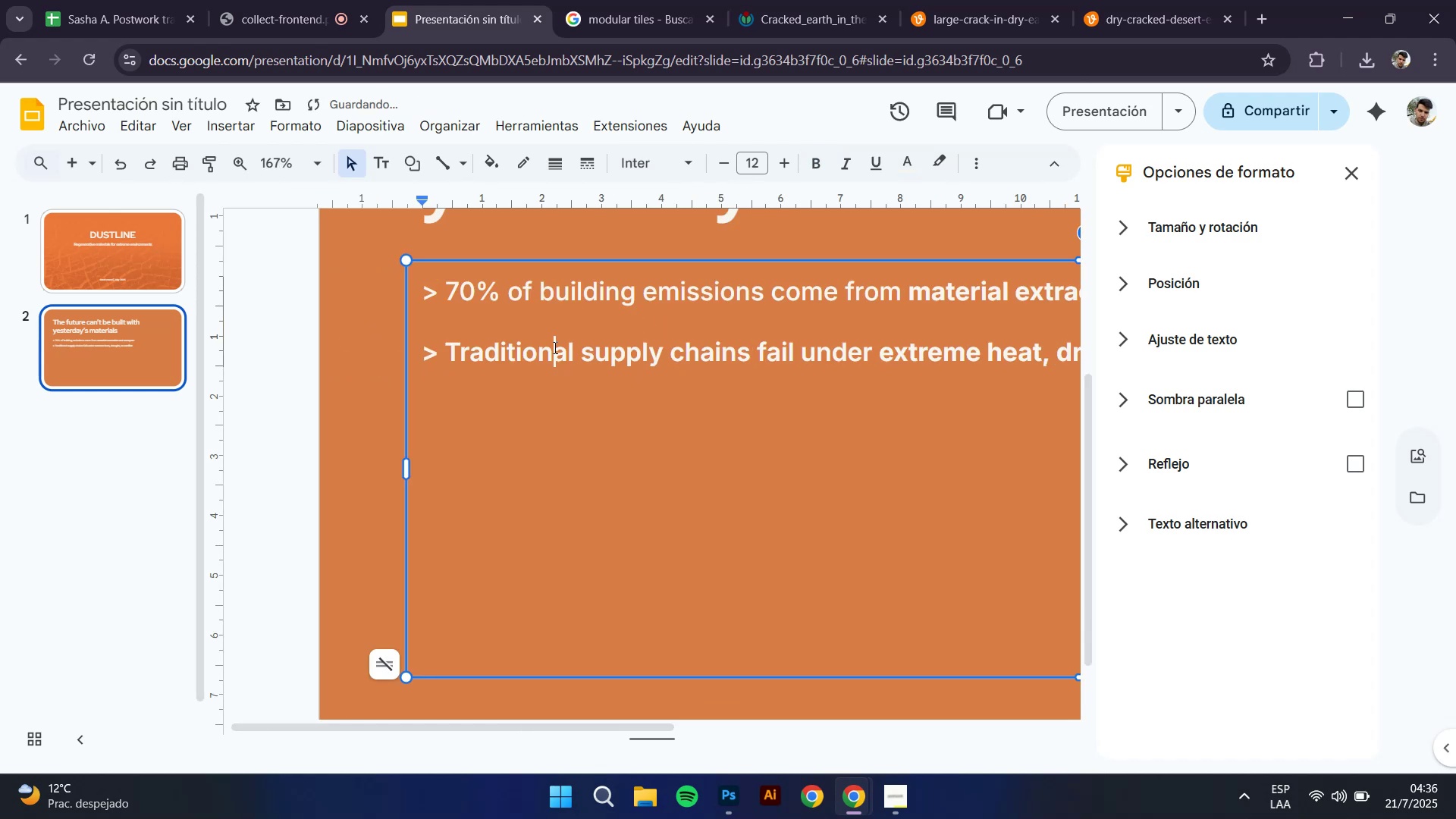 
hold_key(key=ControlLeft, duration=0.74)
scroll: coordinate [554, 348], scroll_direction: down, amount: 2.0
 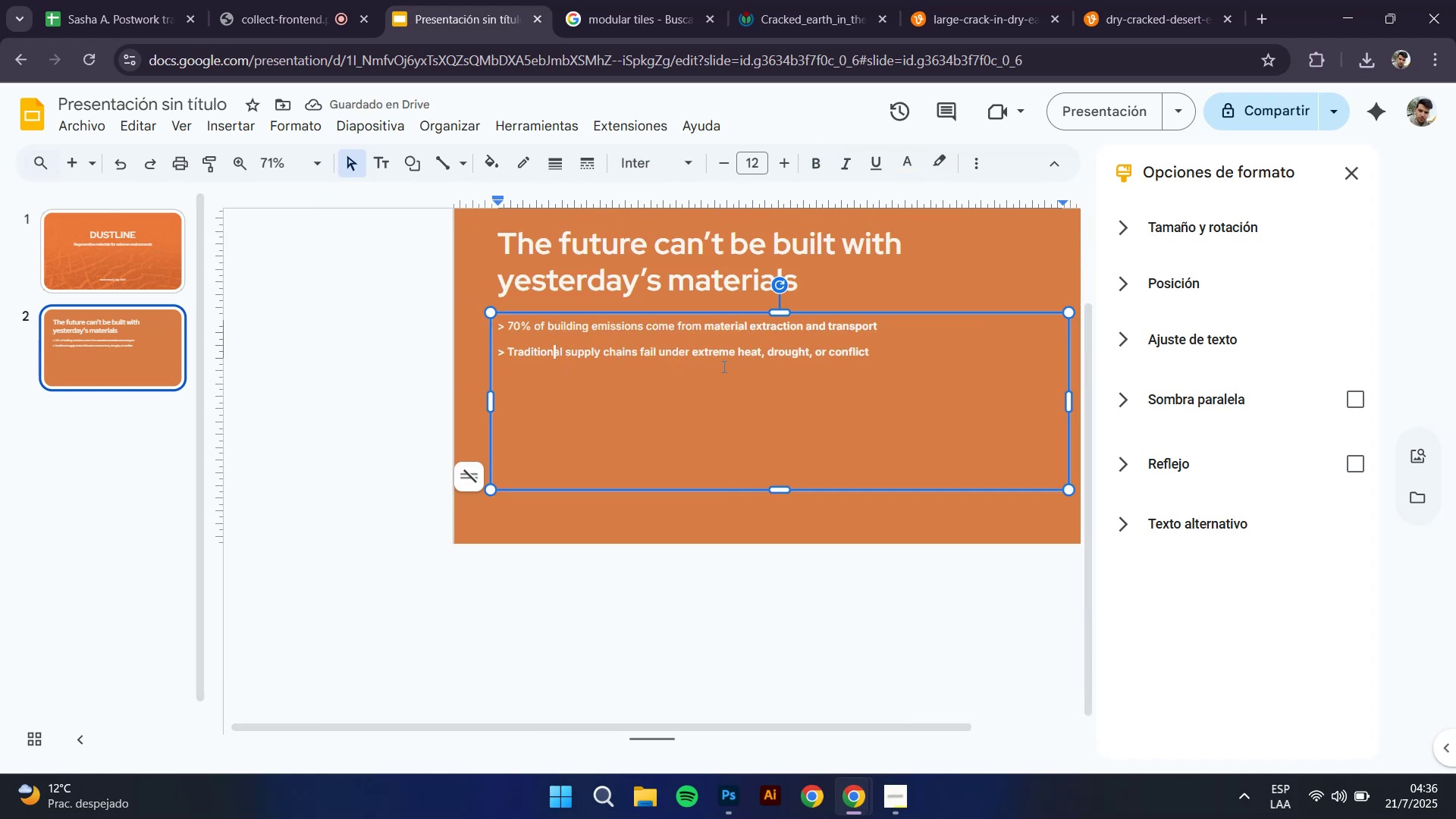 
scroll: coordinate [851, 371], scroll_direction: up, amount: 1.0
 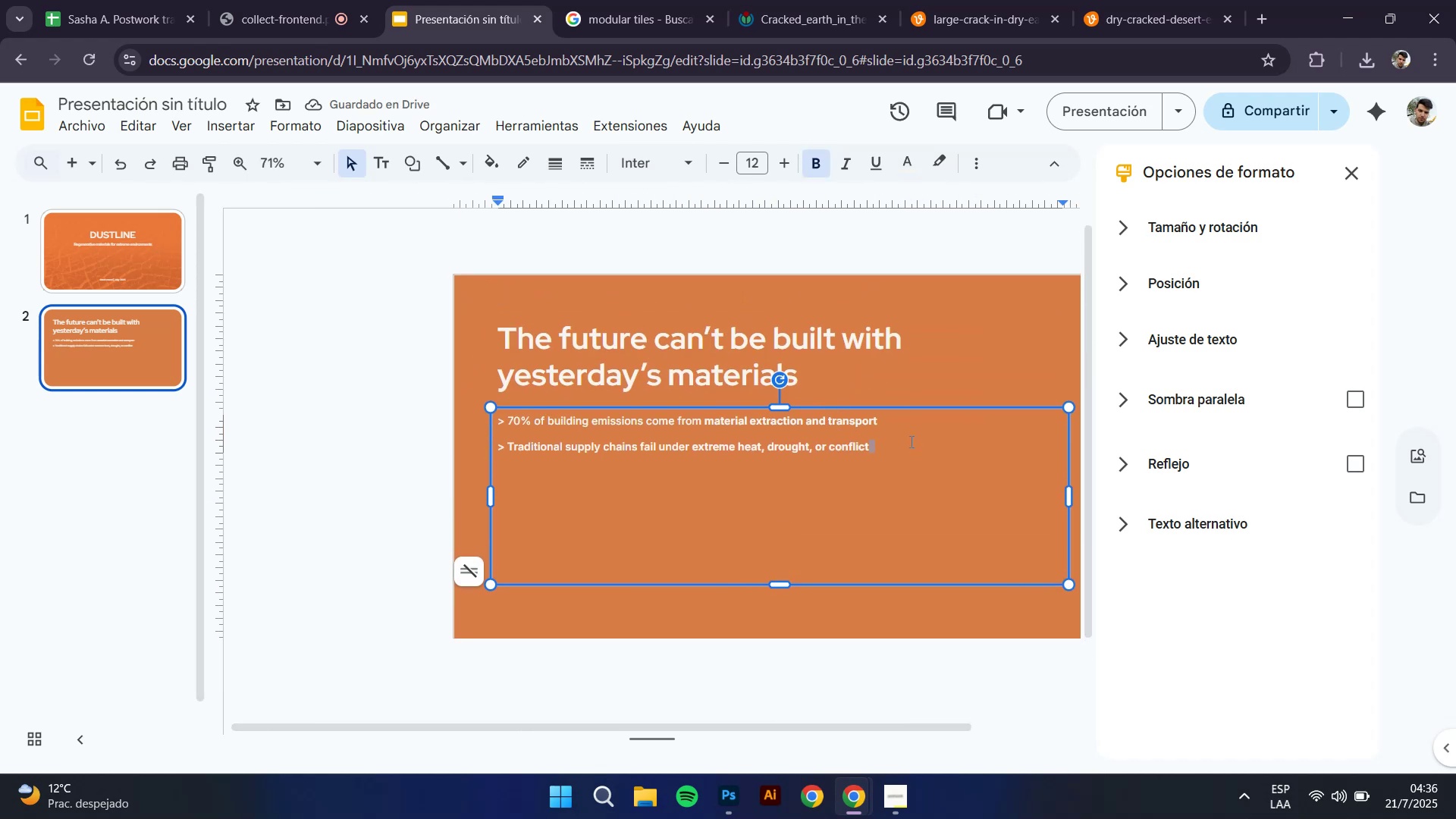 
key(Enter)
 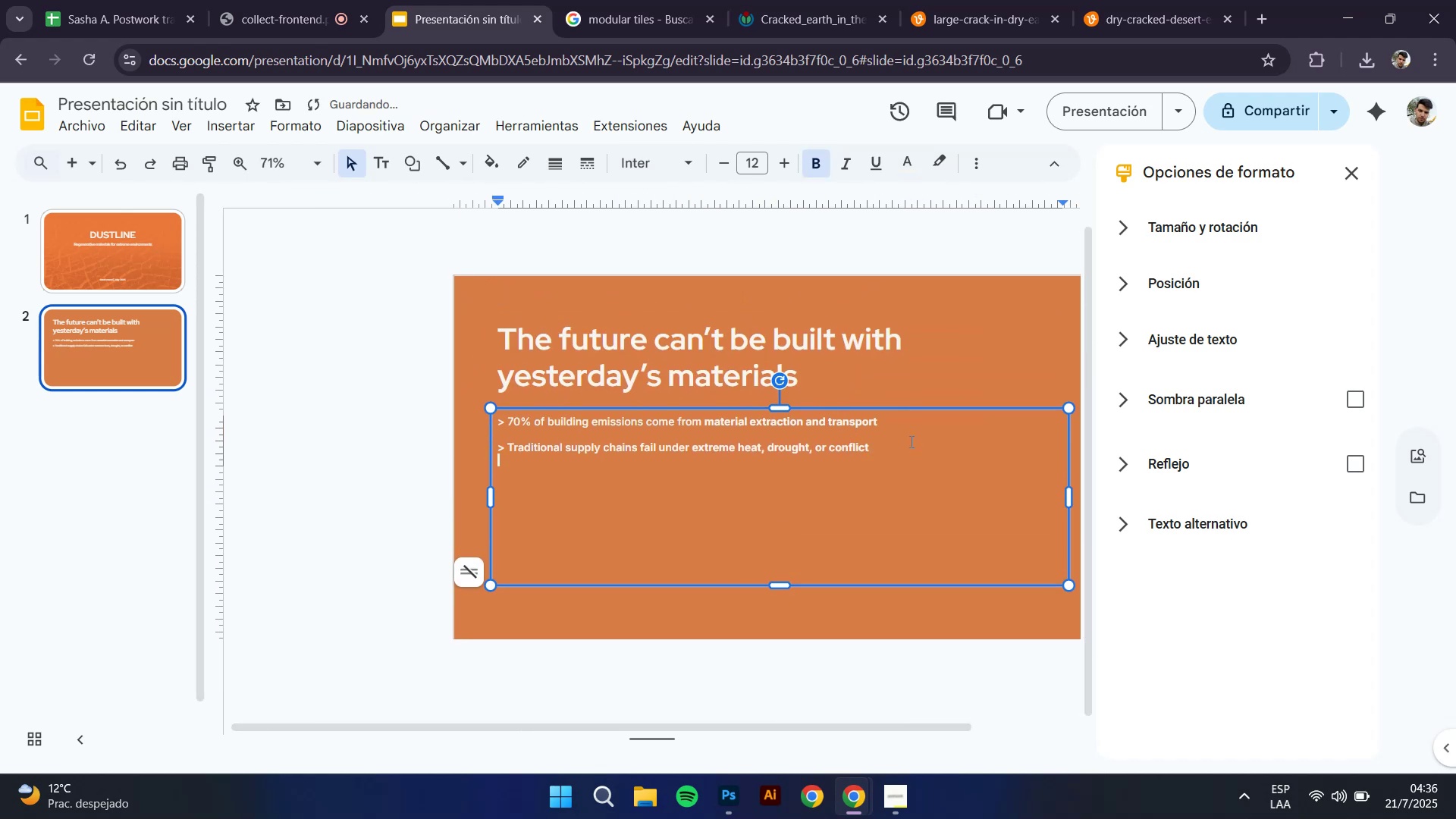 
key(Enter)
 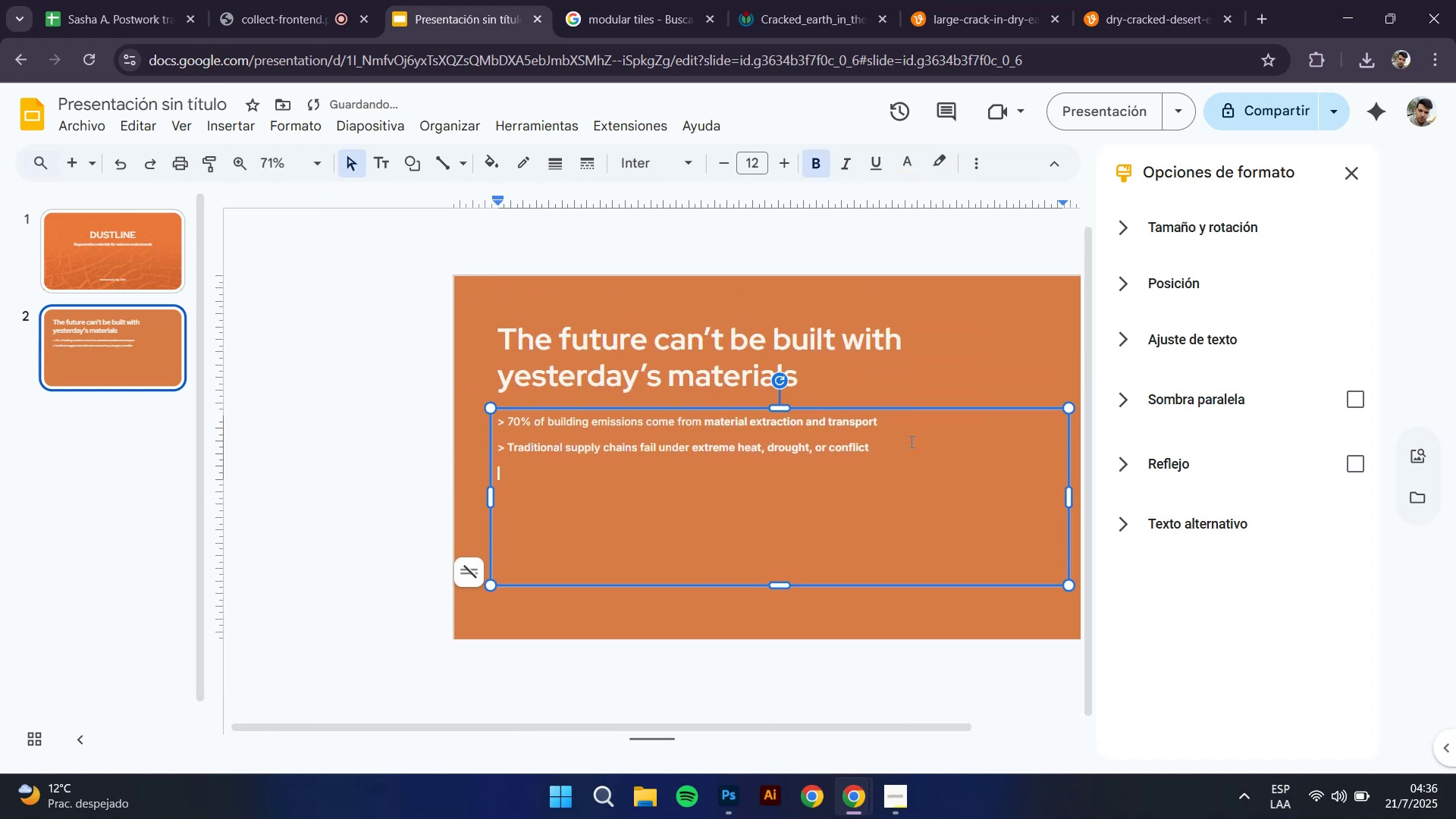 
hold_key(key=ShiftRight, duration=1.52)
 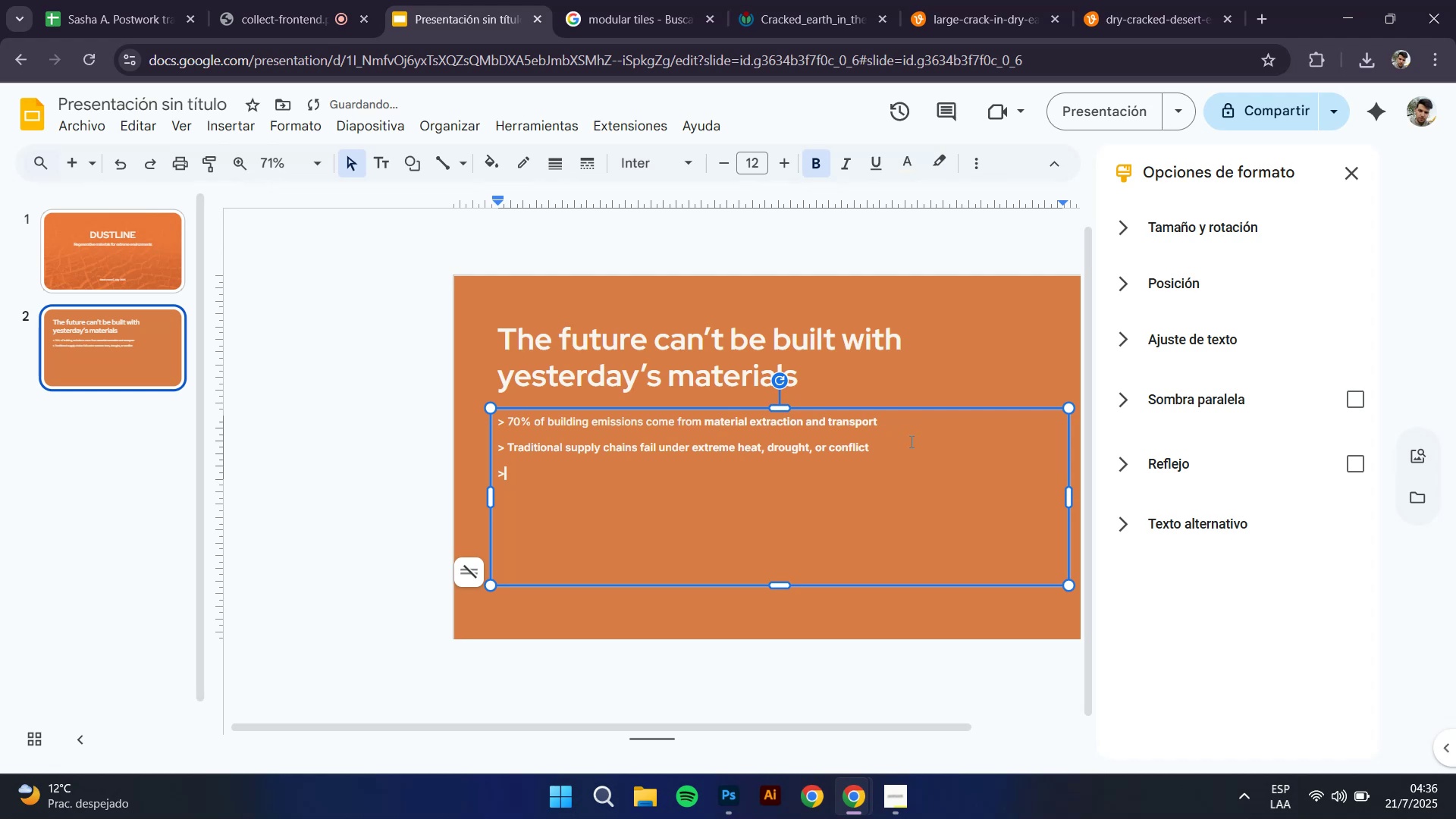 
type([Break] Need for modular, regenerative systems where concrete cannot survive)
 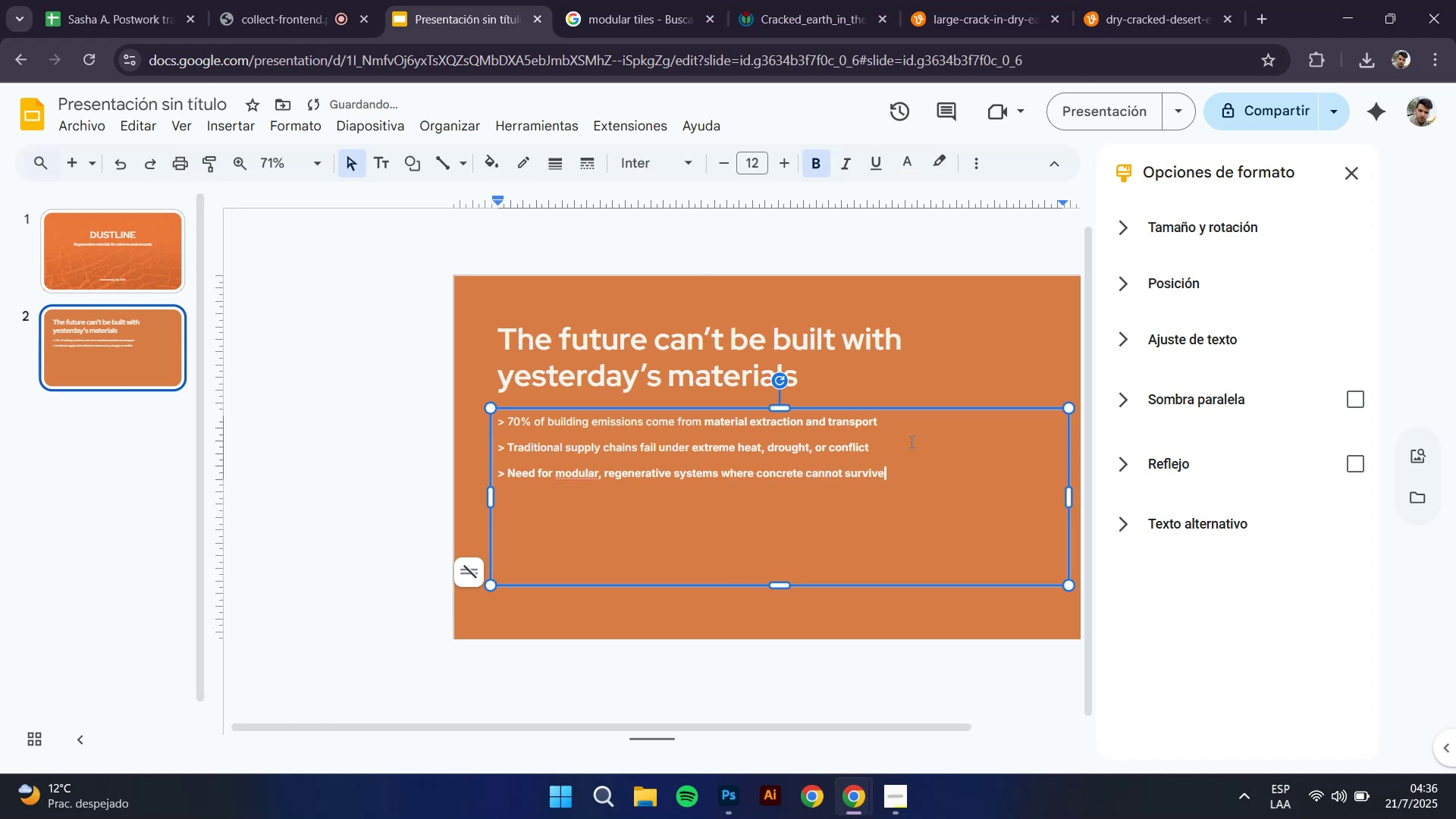 
wait(5.83)
 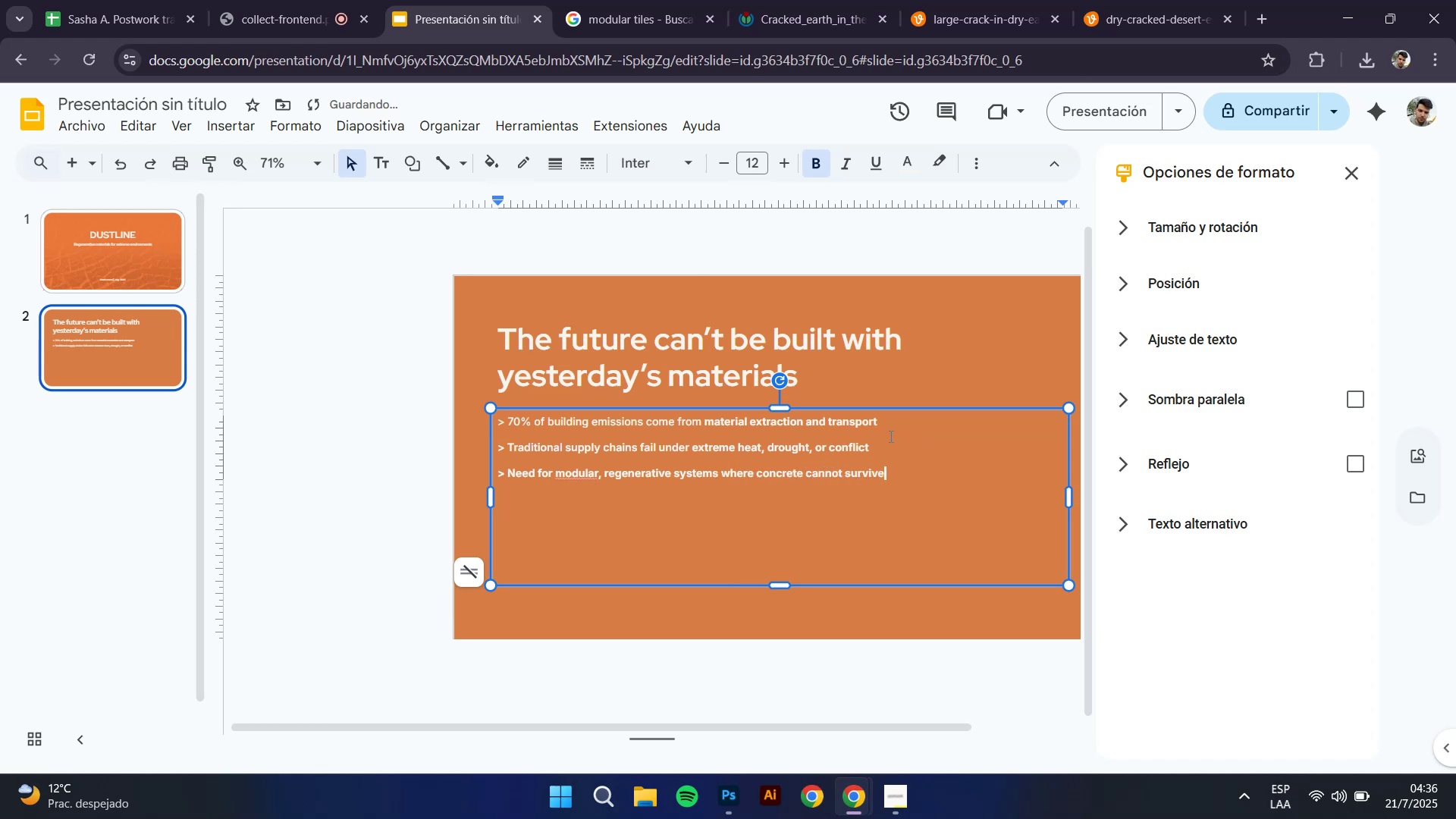 
left_click([811, 164])
 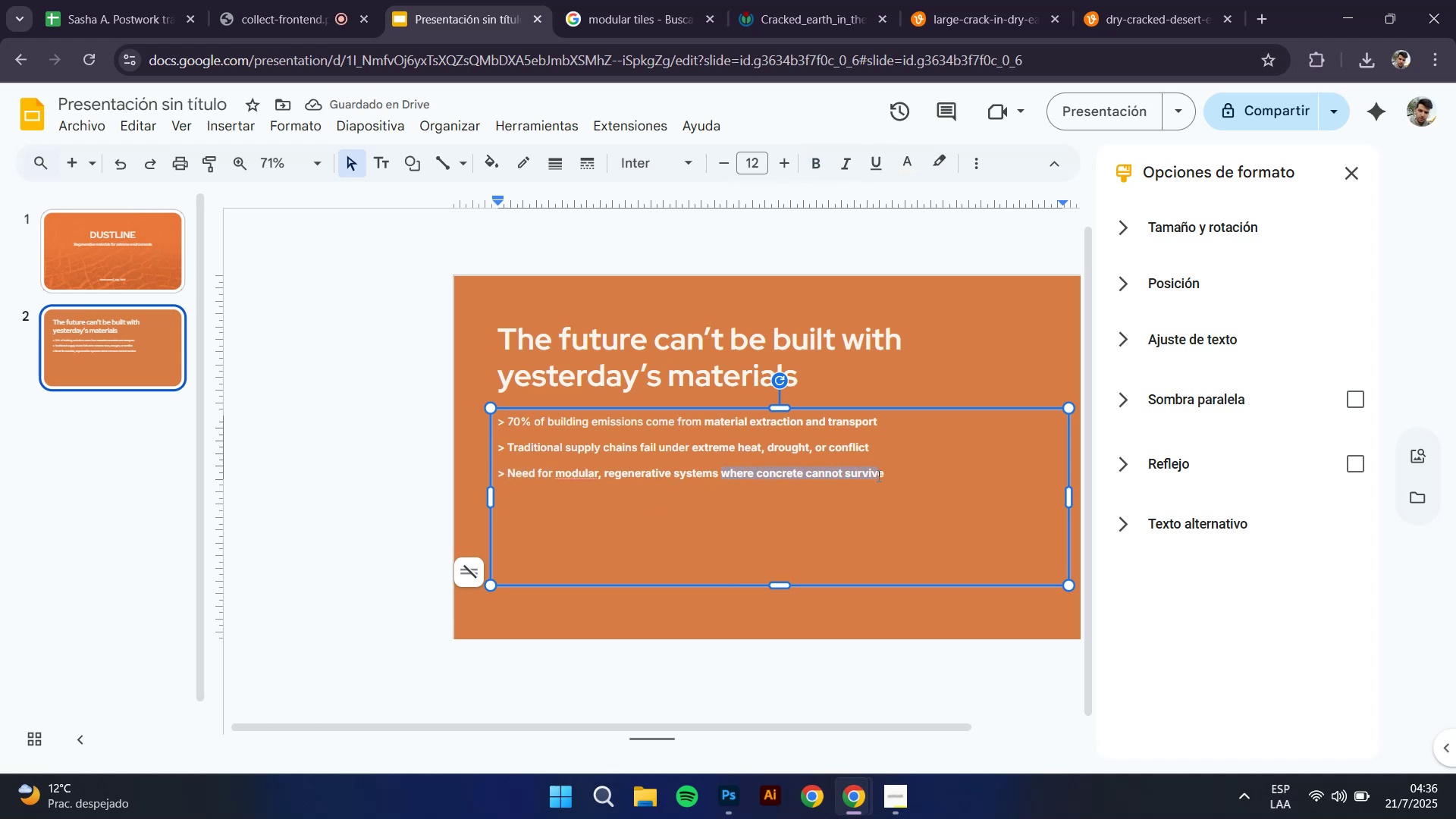 
left_click([802, 159])
 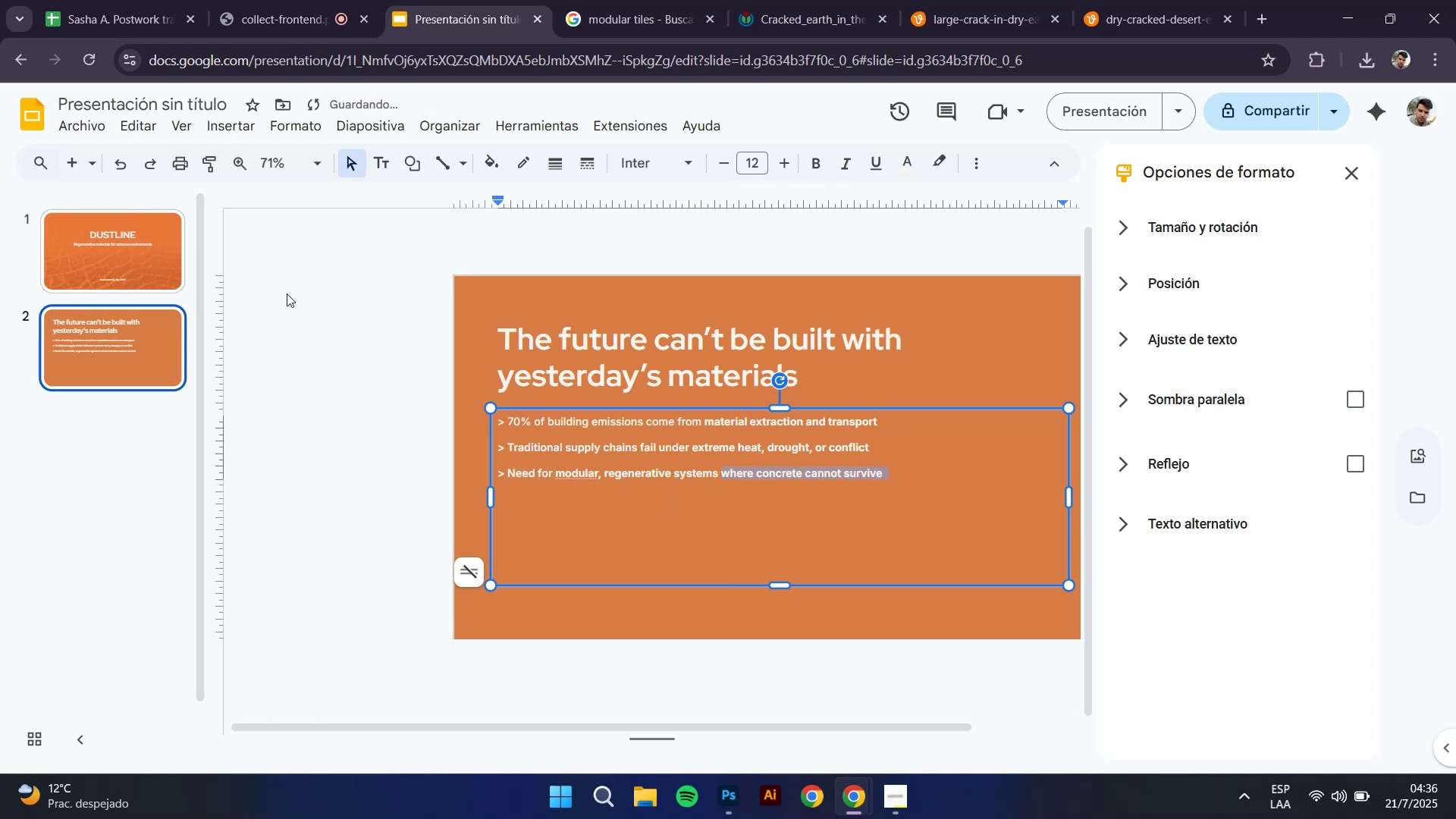 
left_click([354, 283])
 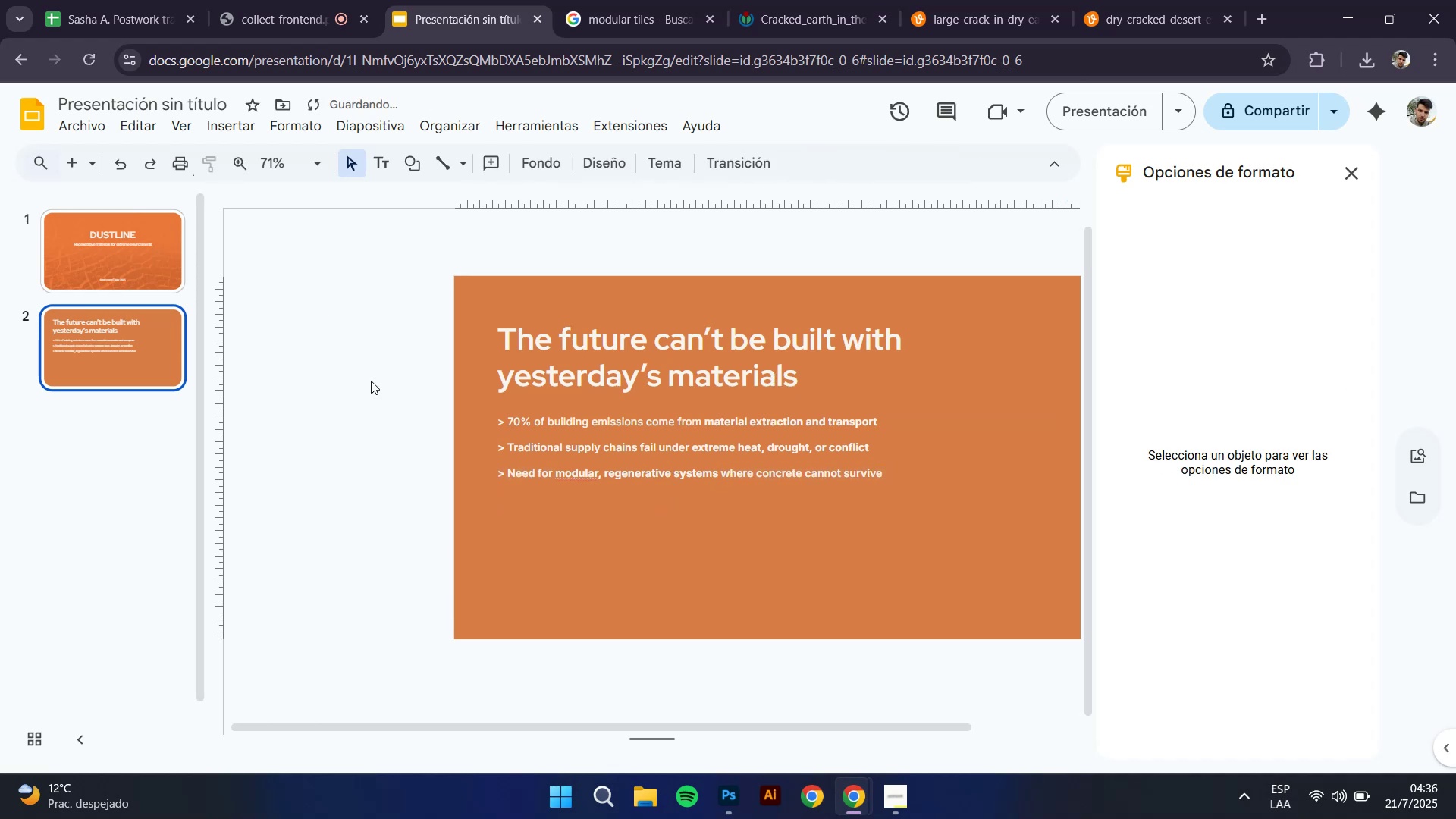 
hold_key(key=ControlLeft, duration=0.42)
 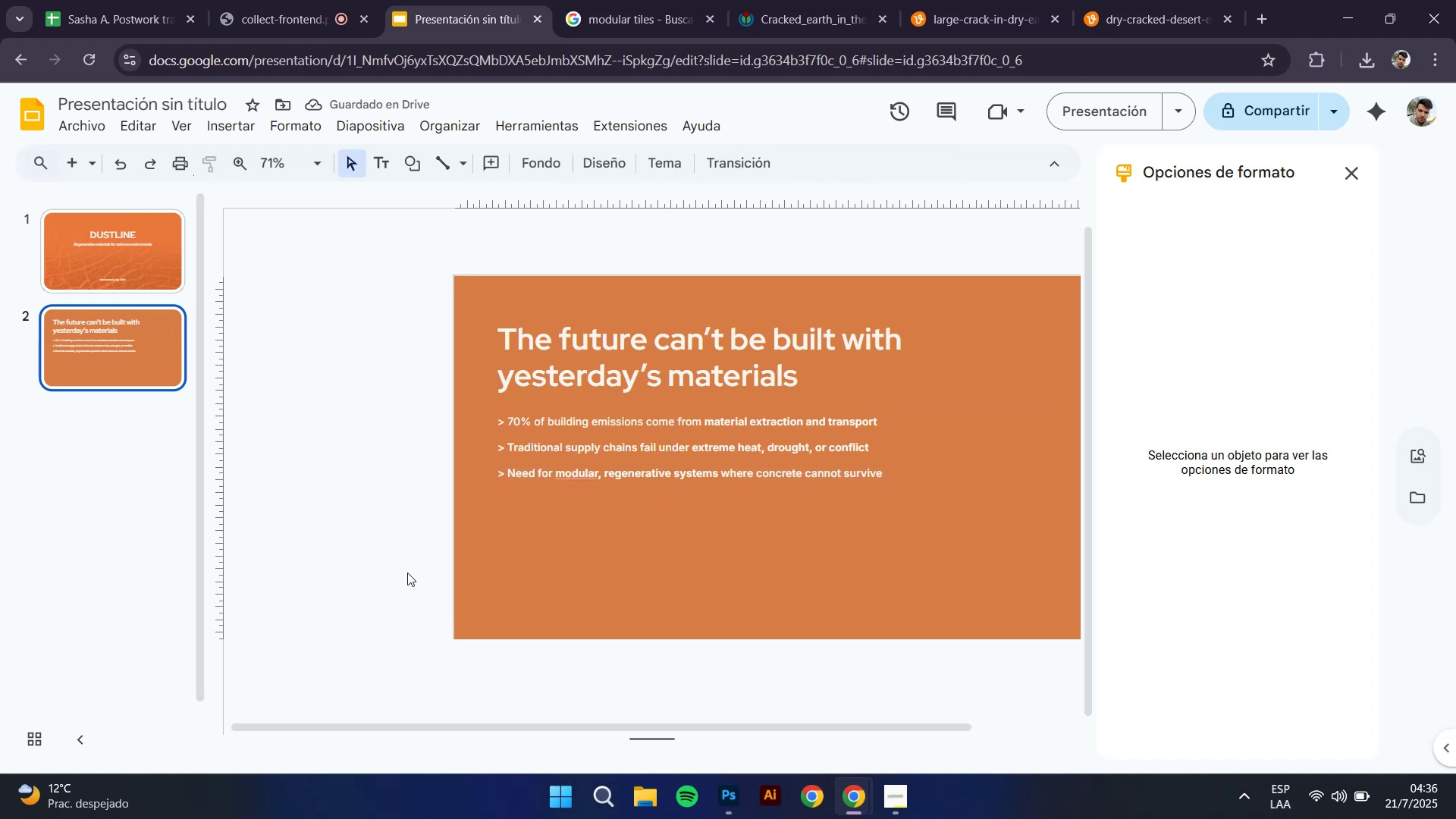 
hold_key(key=ControlLeft, duration=0.34)
scroll: coordinate [431, 574], scroll_direction: down, amount: 1.0
 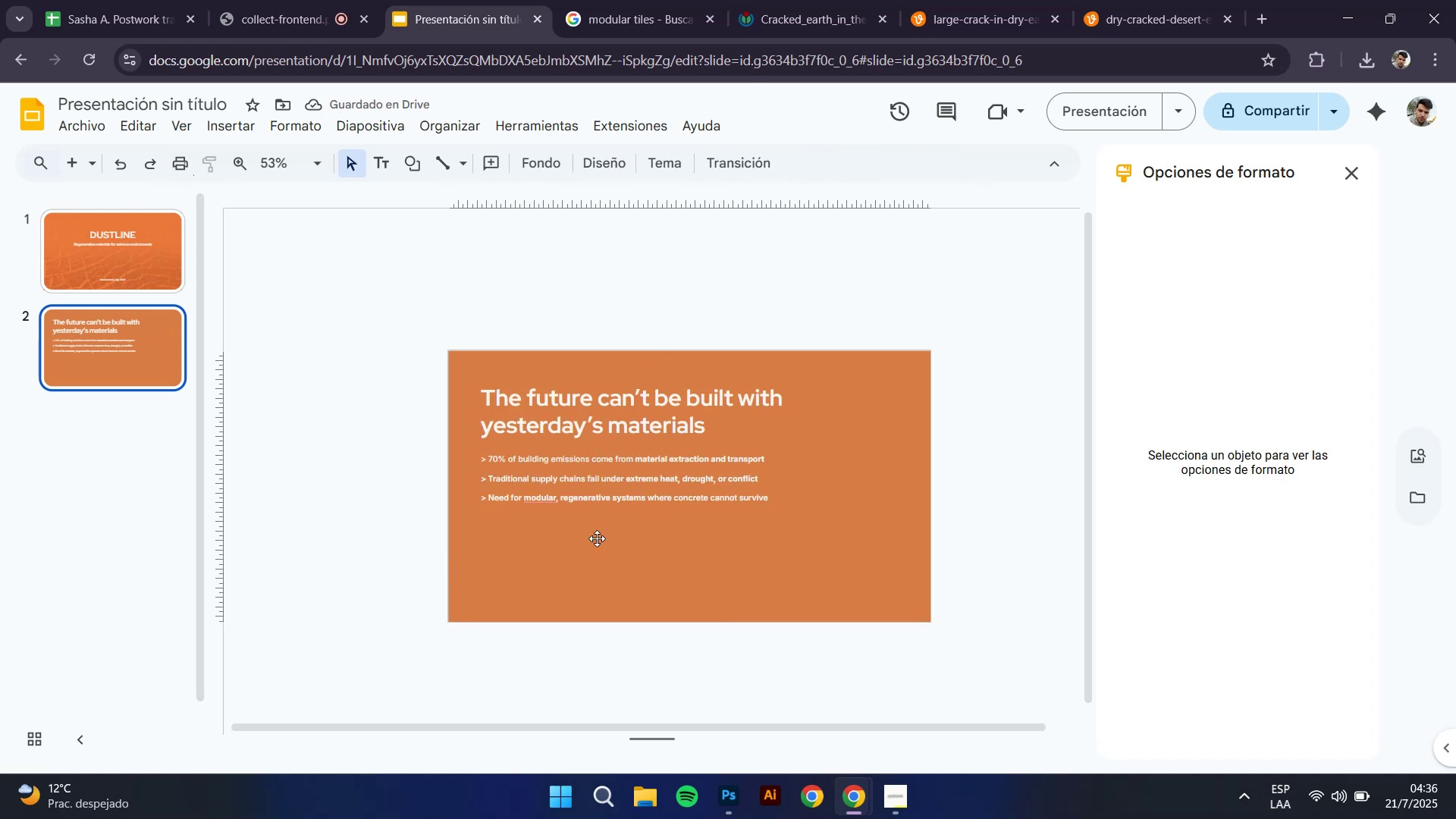 
hold_key(key=ControlLeft, duration=0.88)
scroll: coordinate [717, 572], scroll_direction: up, amount: 1.0
 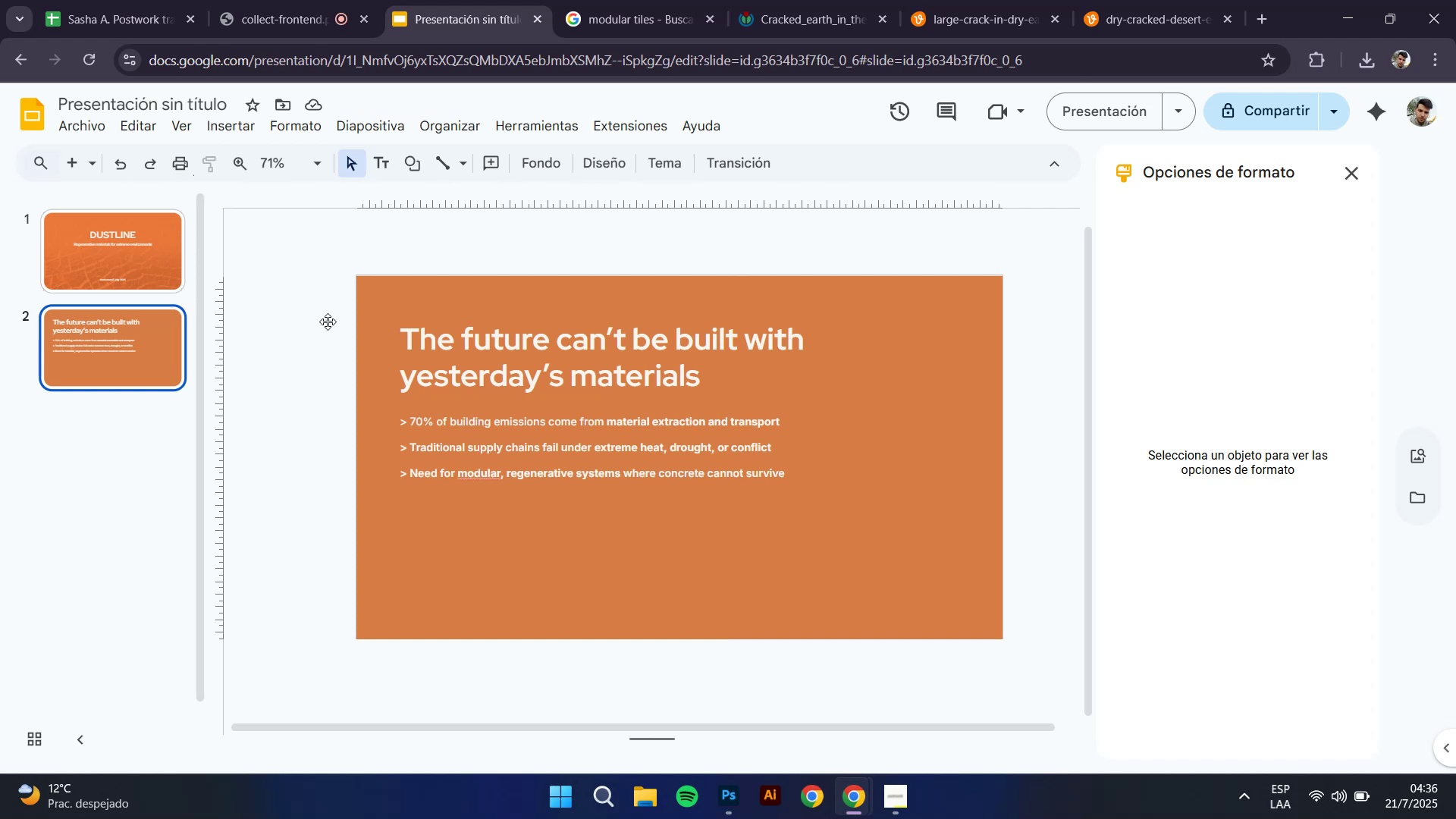 
wait(13.01)
 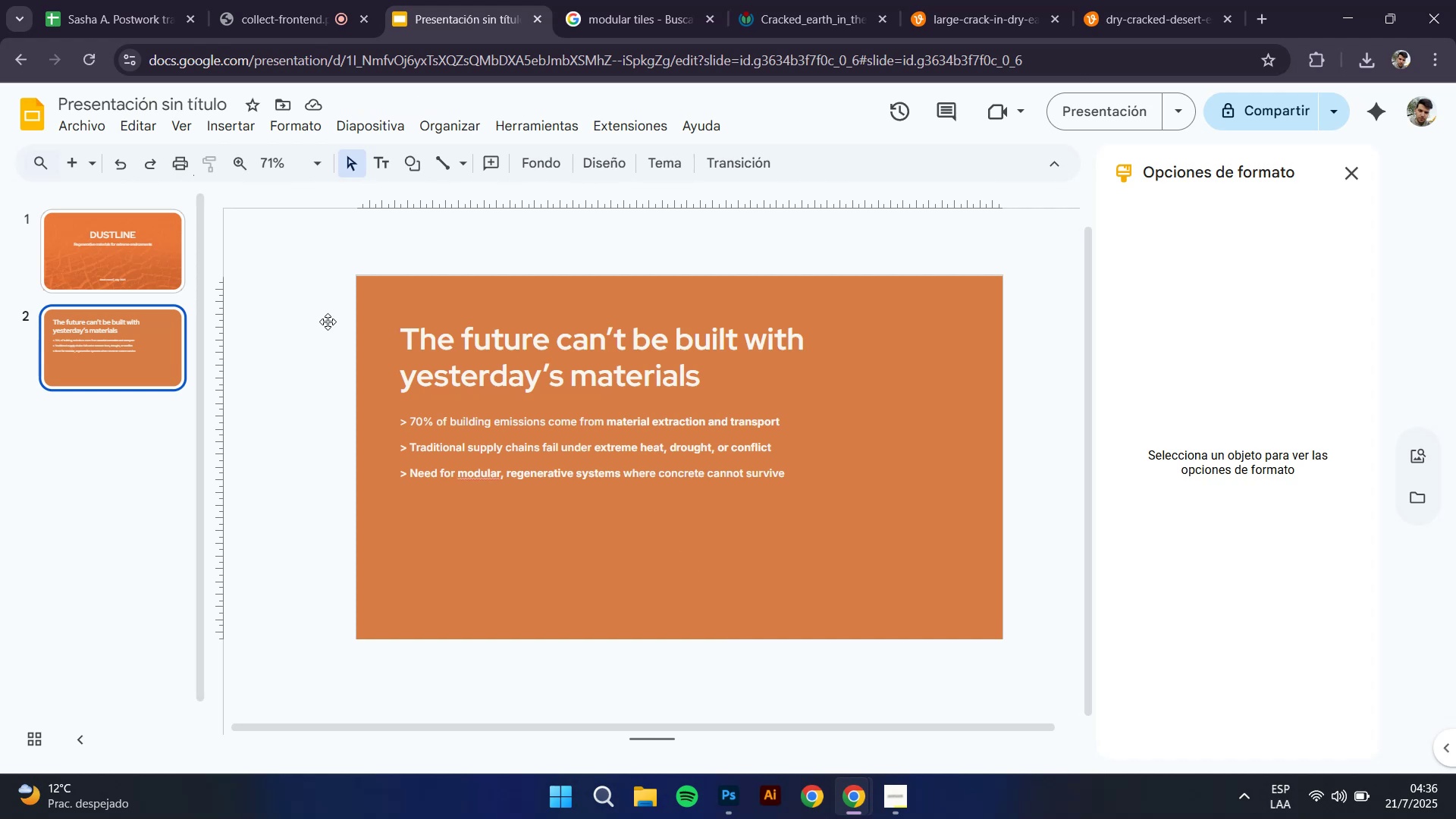 
left_click([132, 347])
 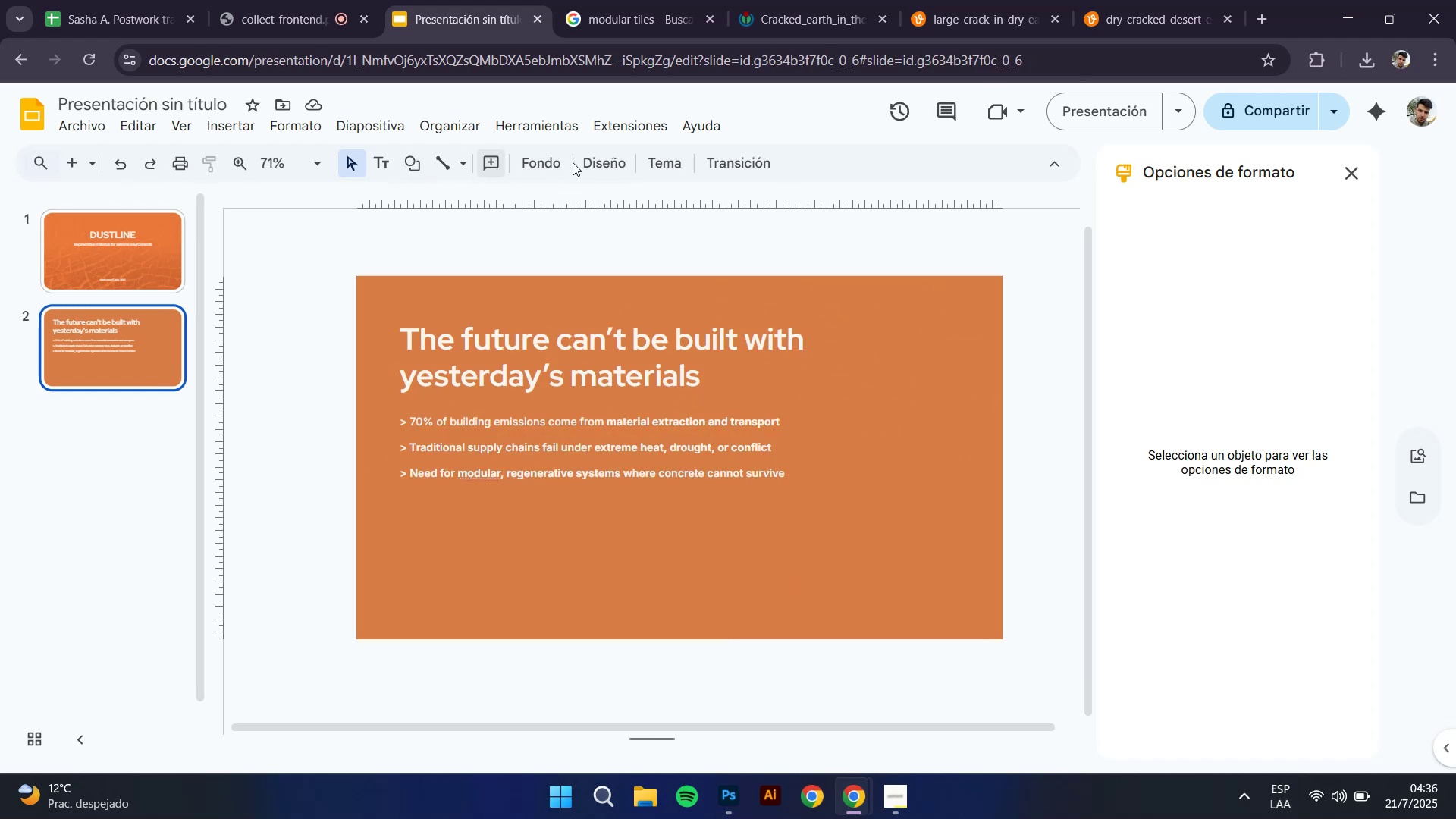 
wait(11.01)
 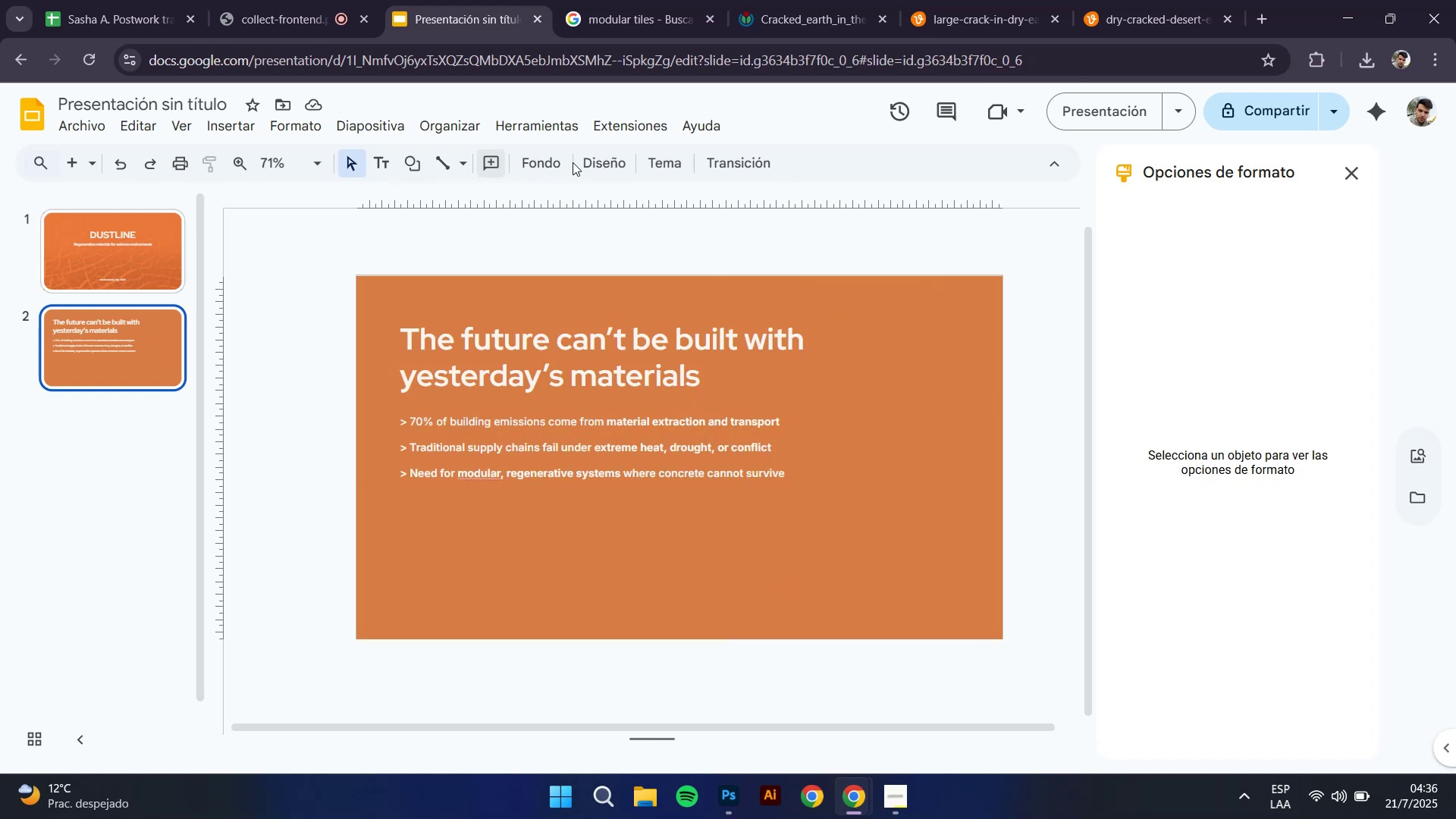 
left_click([212, 133])
 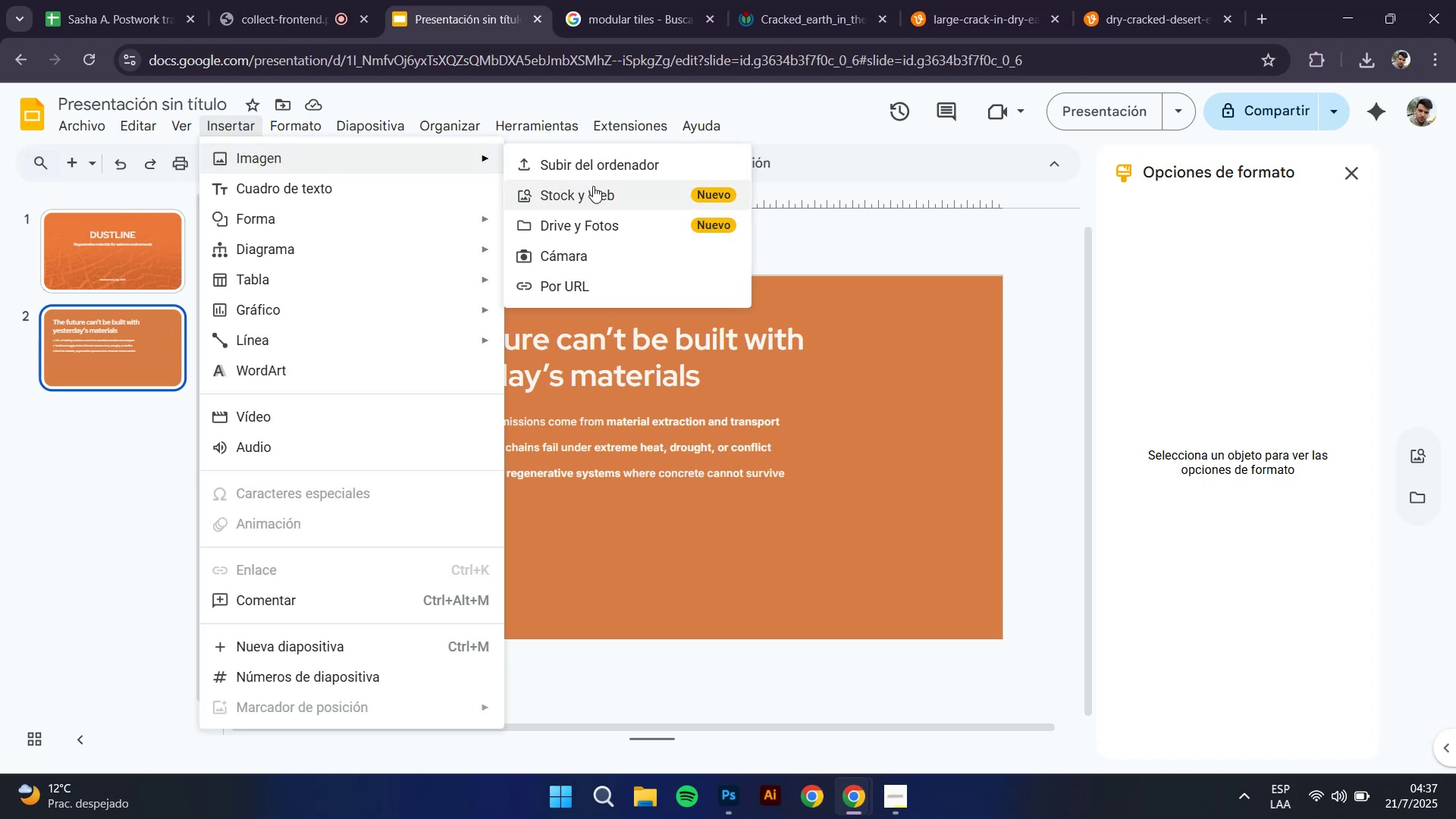 
left_click([600, 165])
 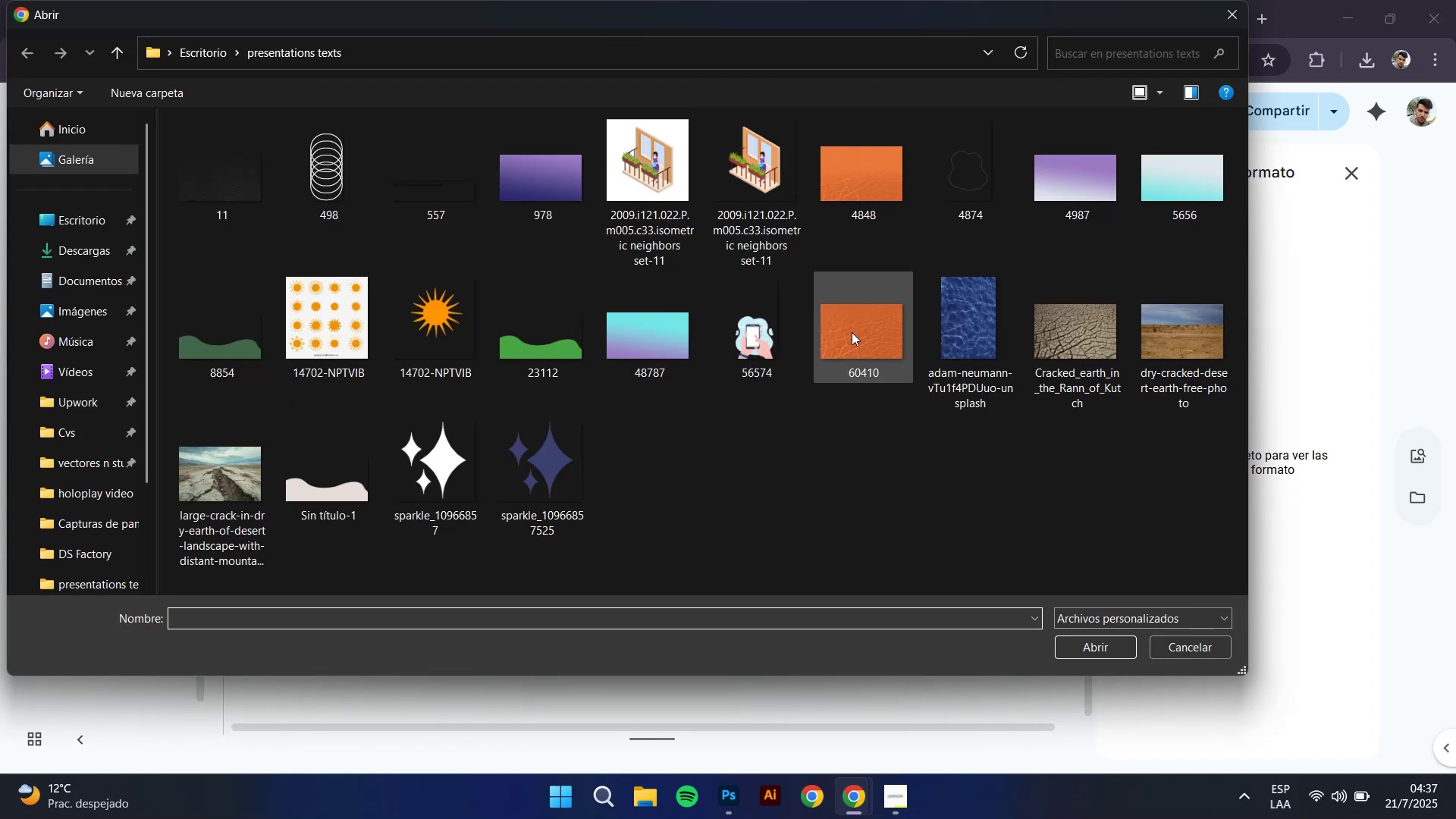 
double_click([842, 335])
 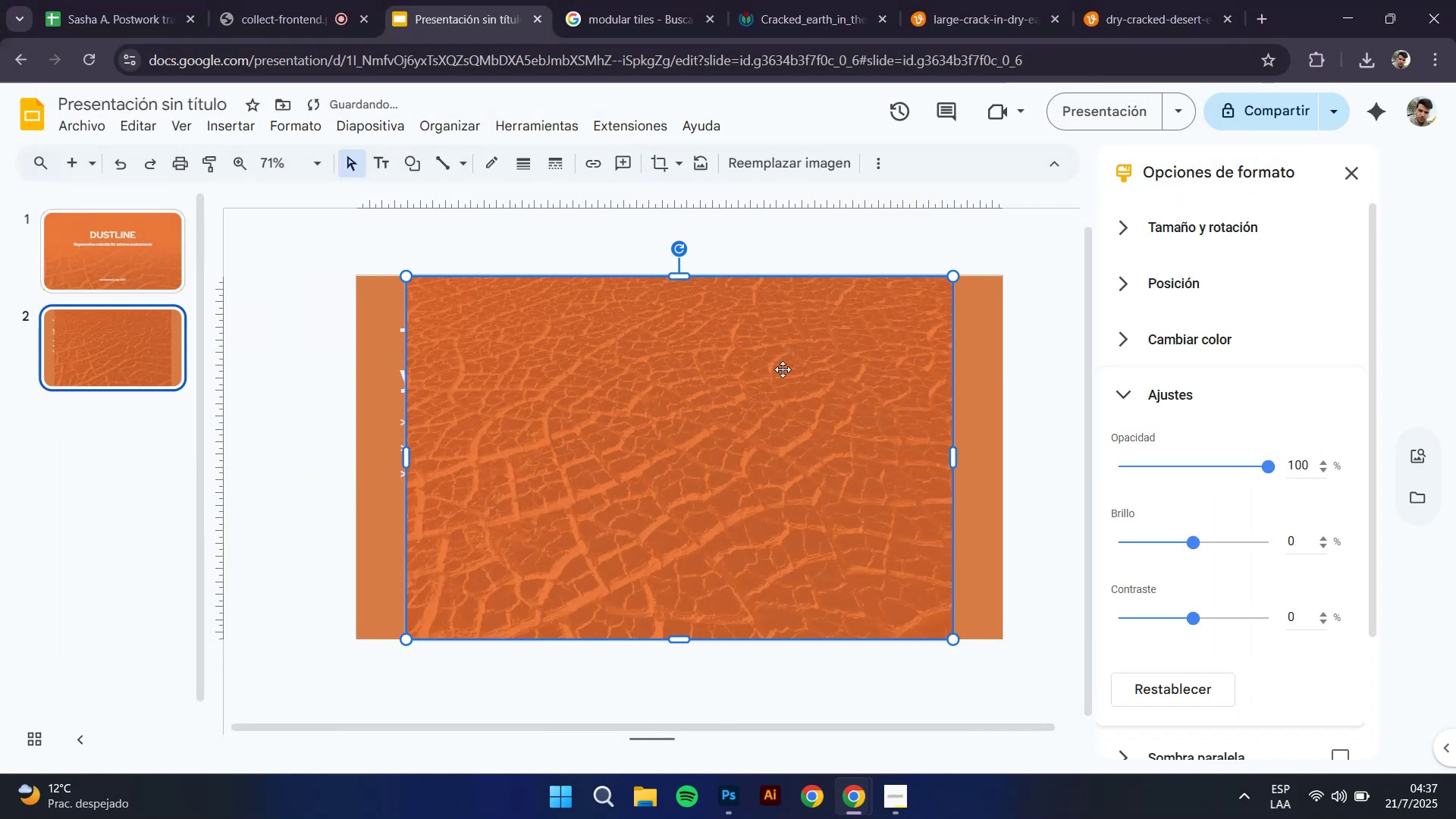 
hold_key(key=AltLeft, duration=0.49)
scroll: coordinate [690, 371], scroll_direction: down, amount: 1.0
 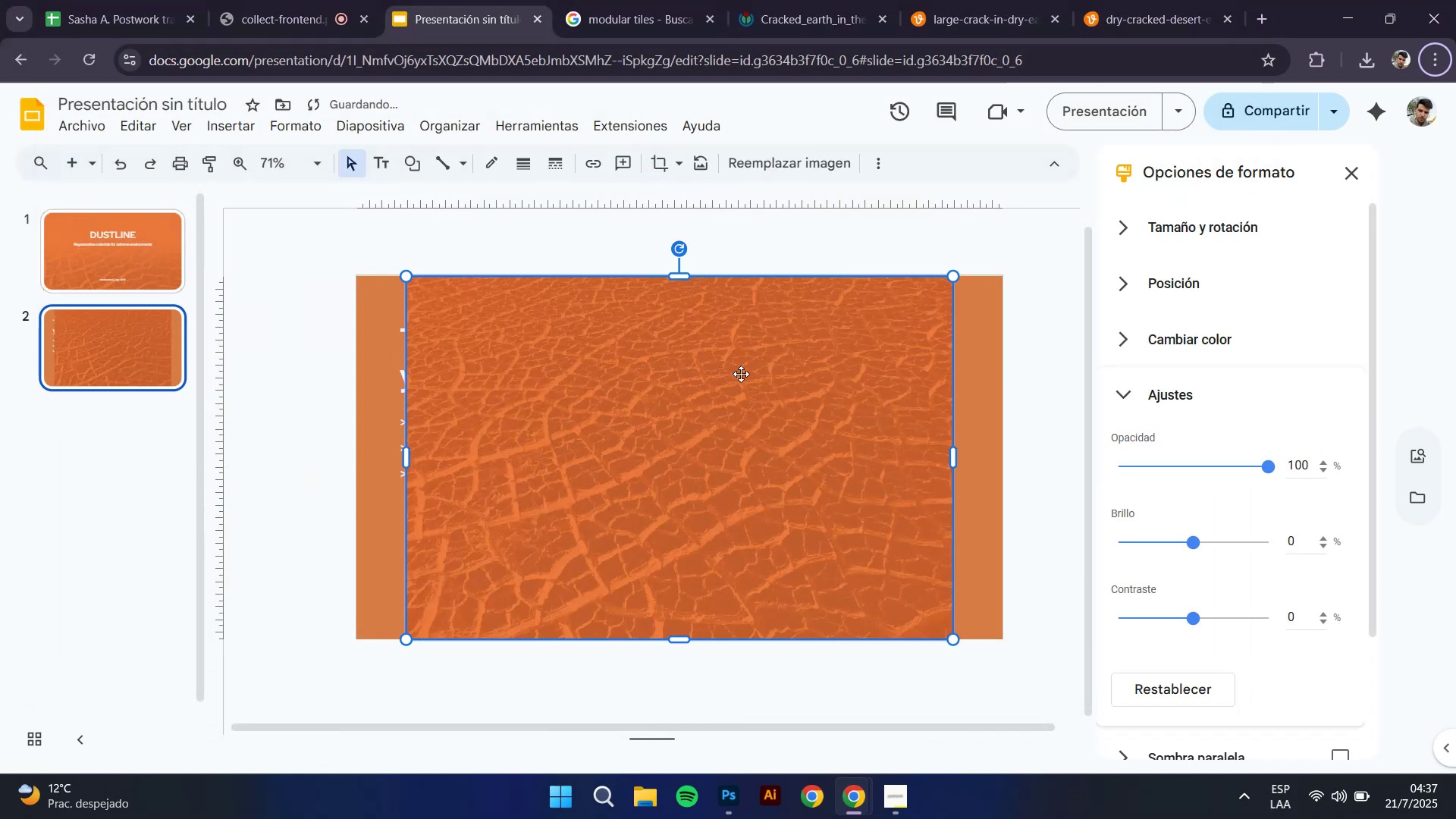 
hold_key(key=ControlLeft, duration=0.49)
scroll: coordinate [781, 441], scroll_direction: down, amount: 2.0
 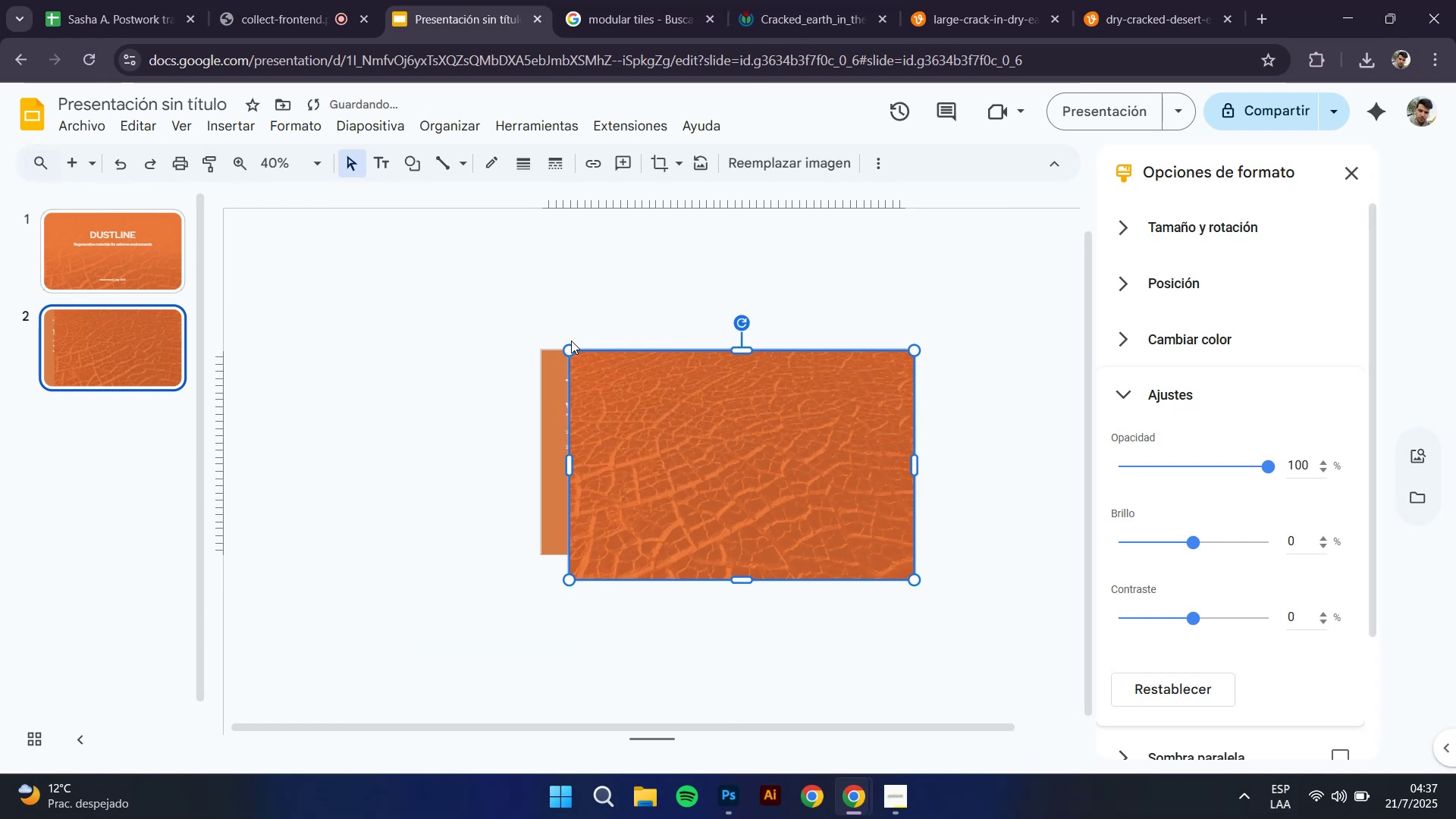 
wait(6.7)
 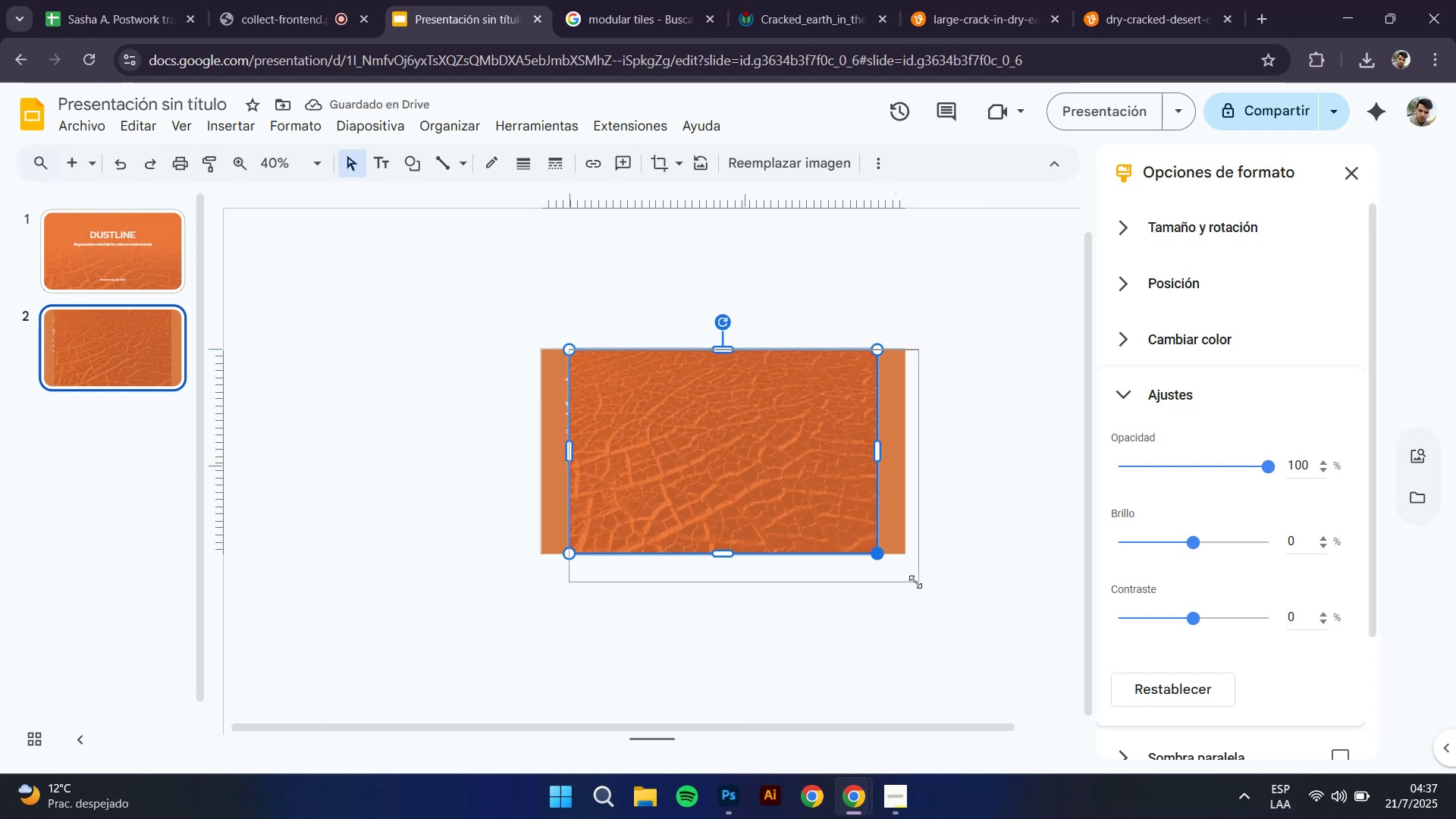 
hold_key(key=ControlLeft, duration=0.65)
 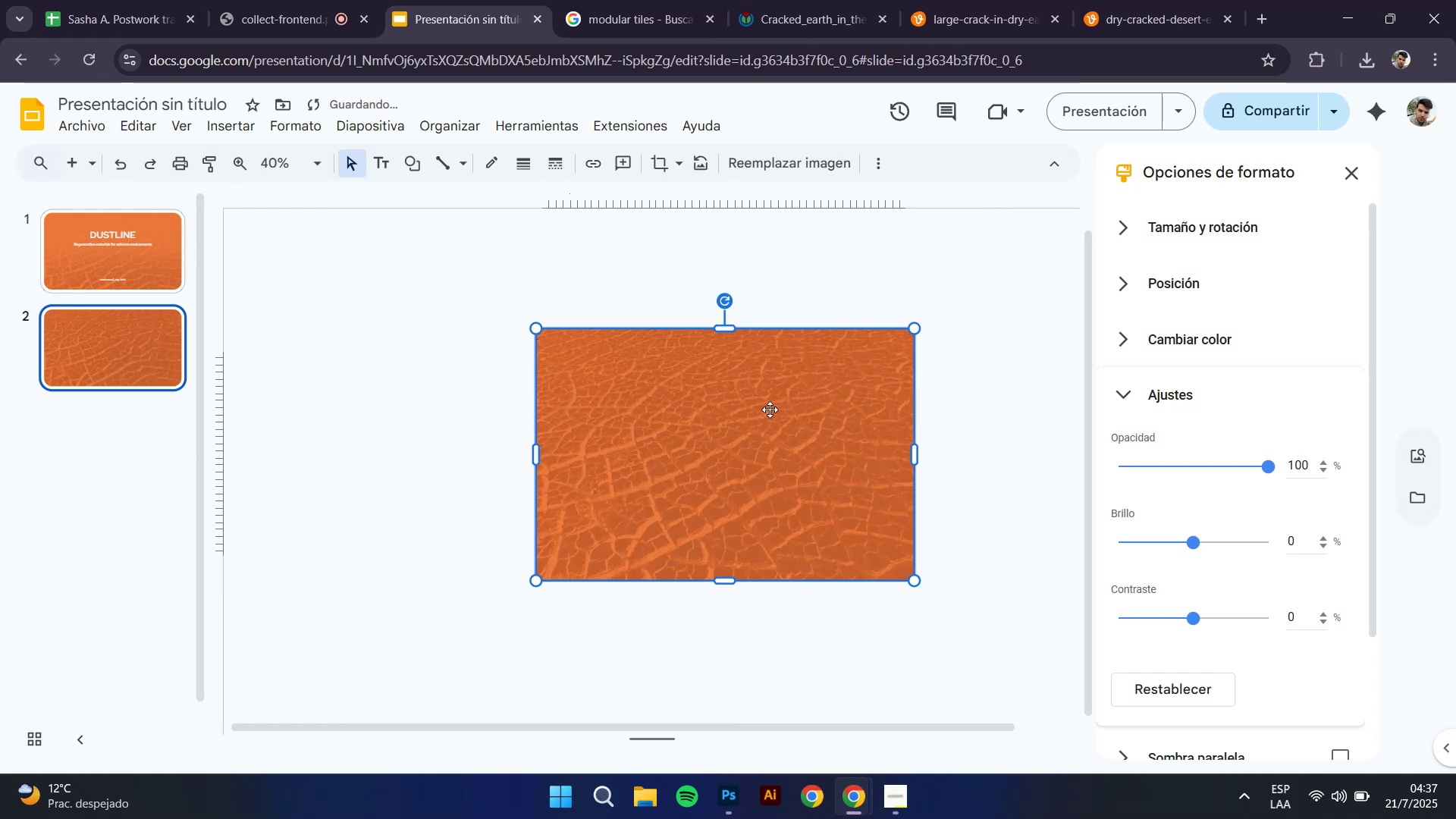 
right_click([770, 410])
 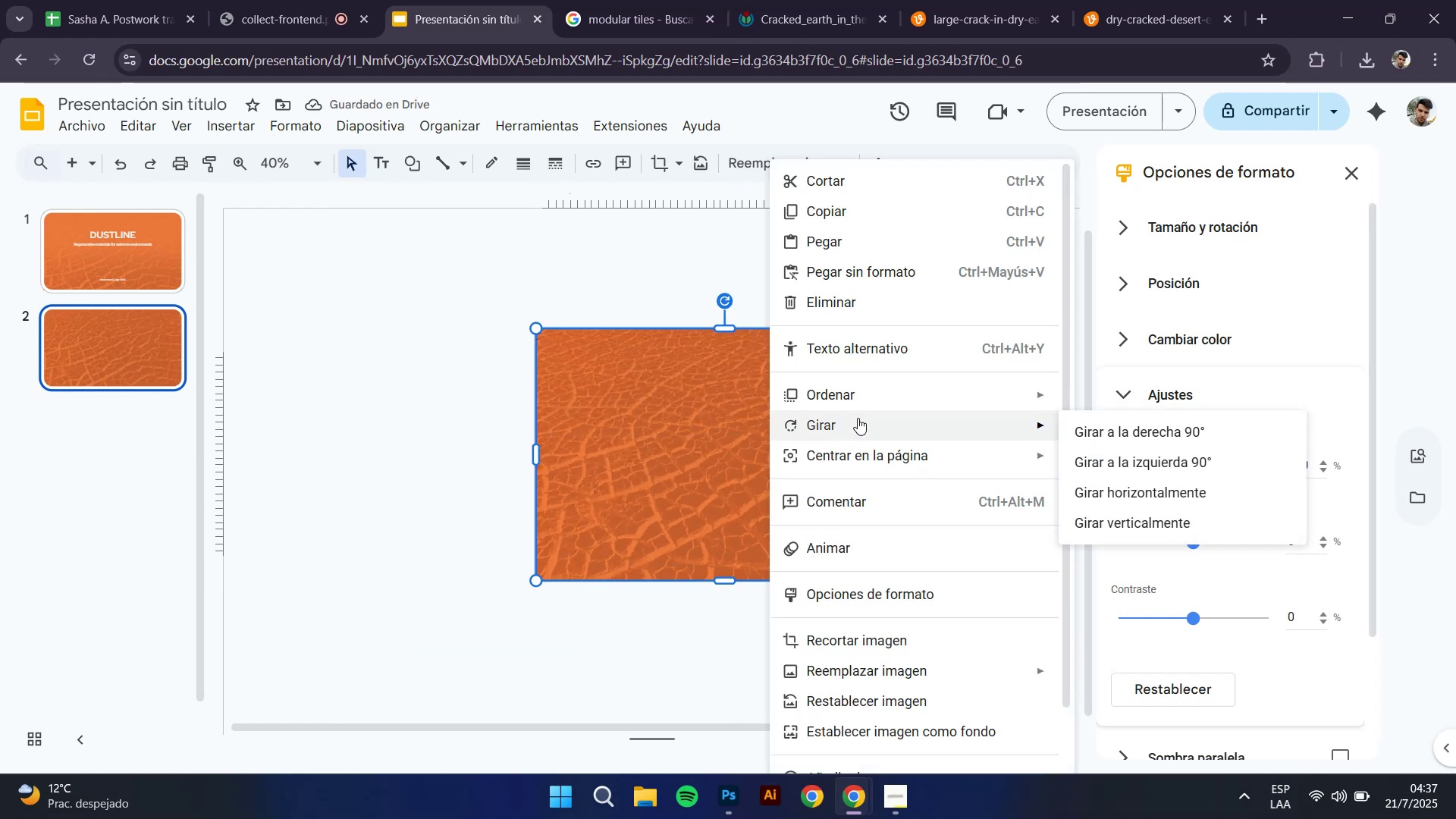 
left_click([860, 408])
 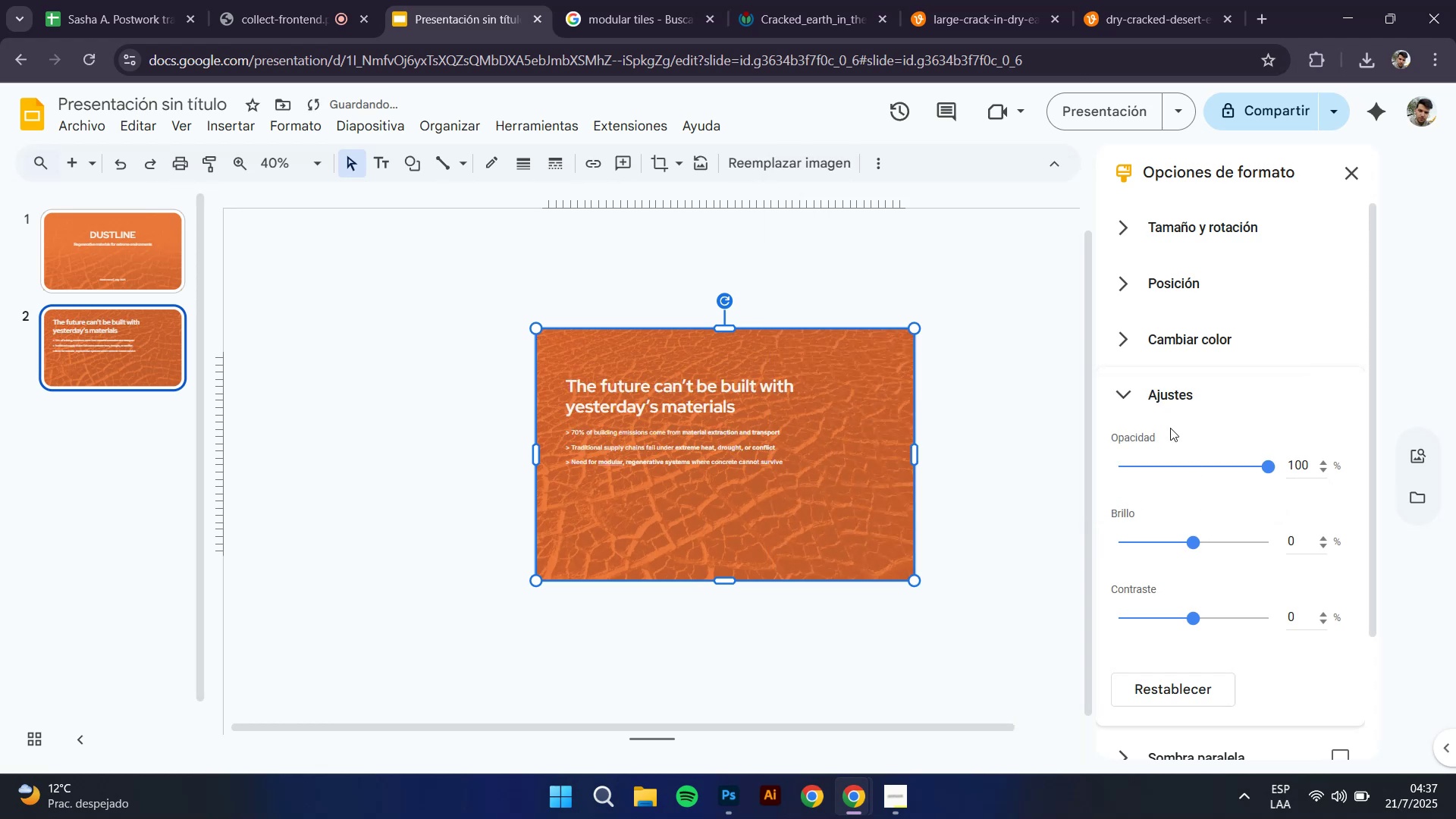 
left_click([1119, 339])
 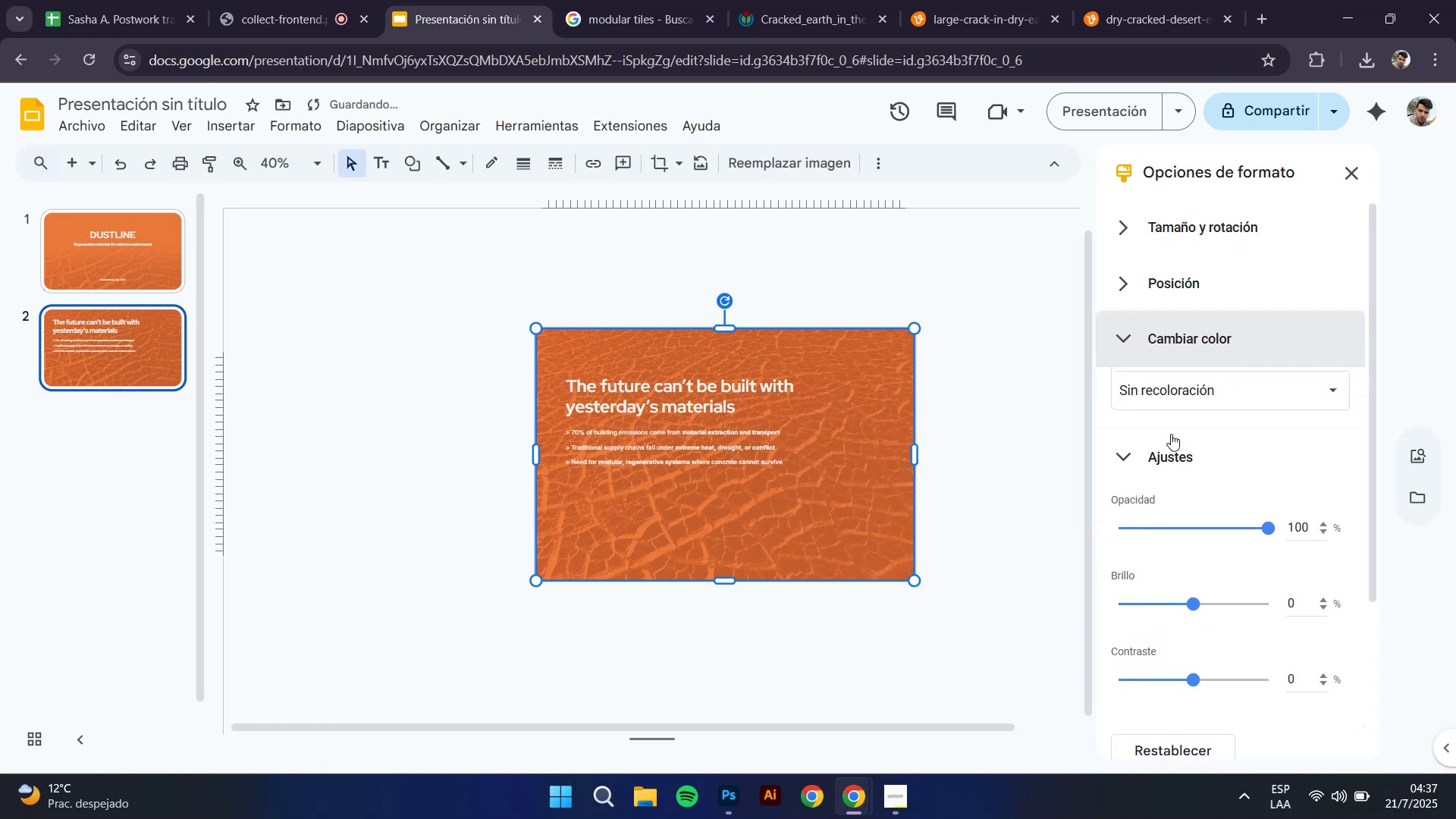 
left_click([1196, 388])
 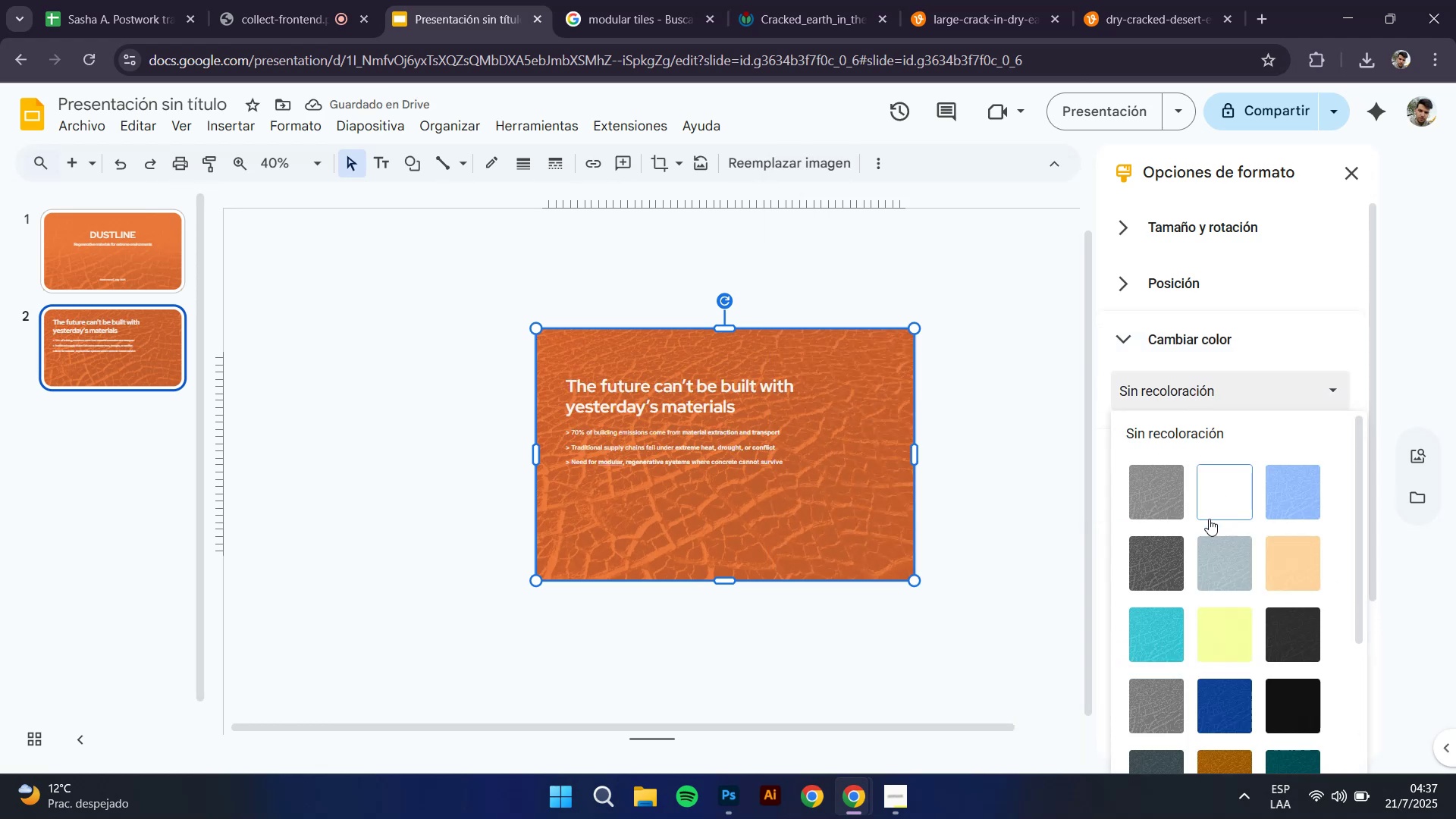 
left_click([1166, 510])
 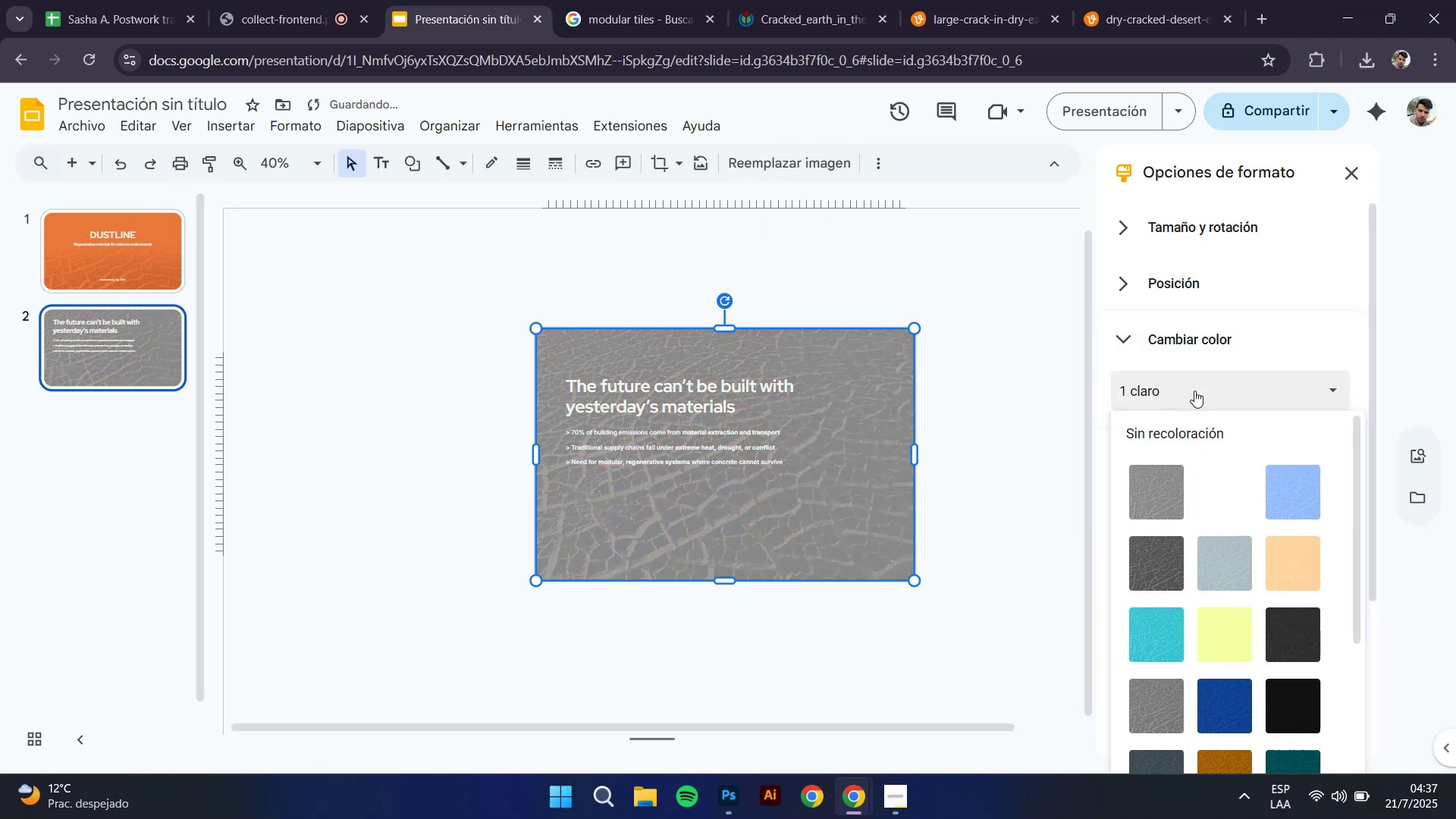 
scroll: coordinate [1198, 549], scroll_direction: down, amount: 4.0
 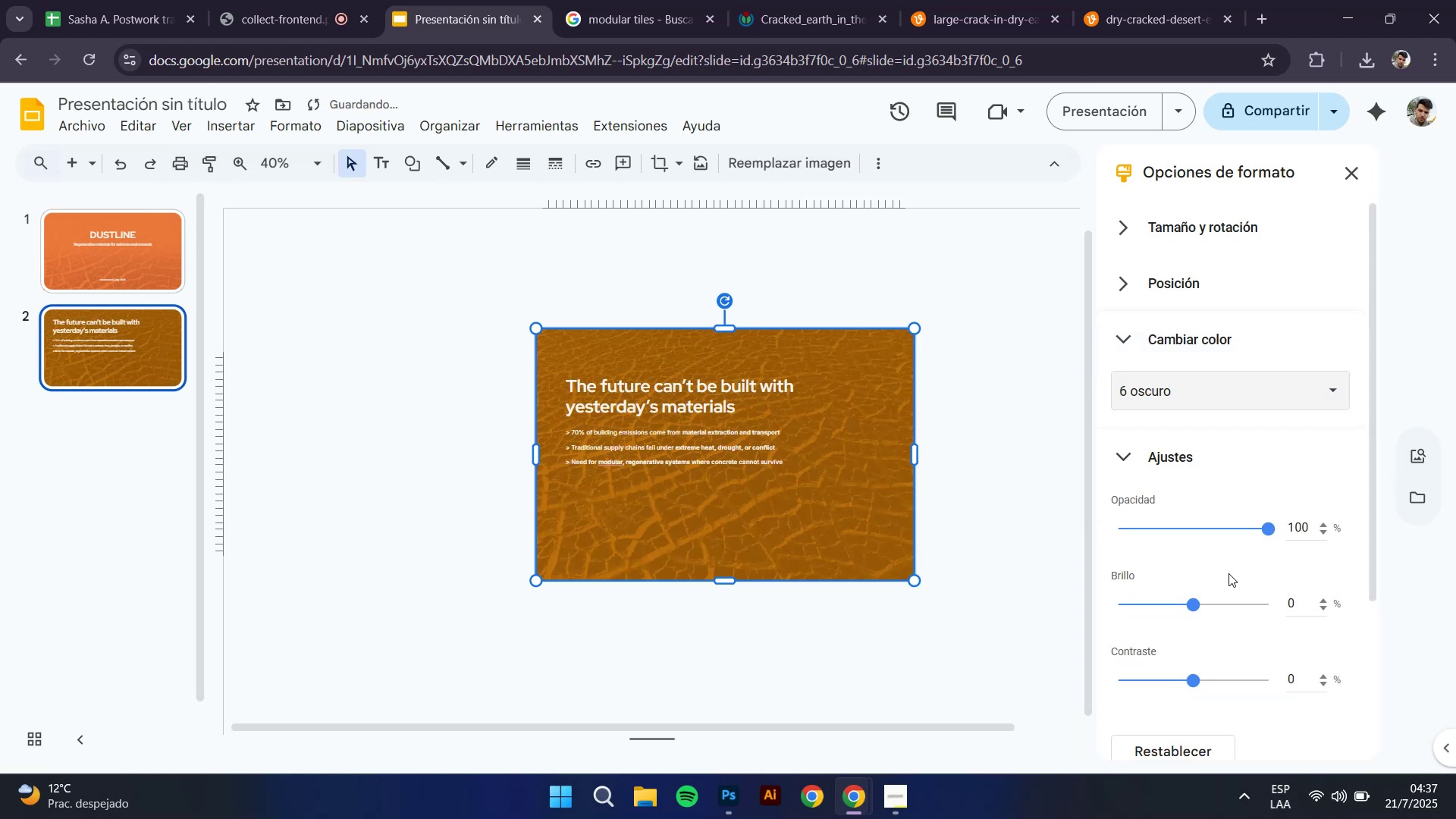 
left_click([1216, 396])
 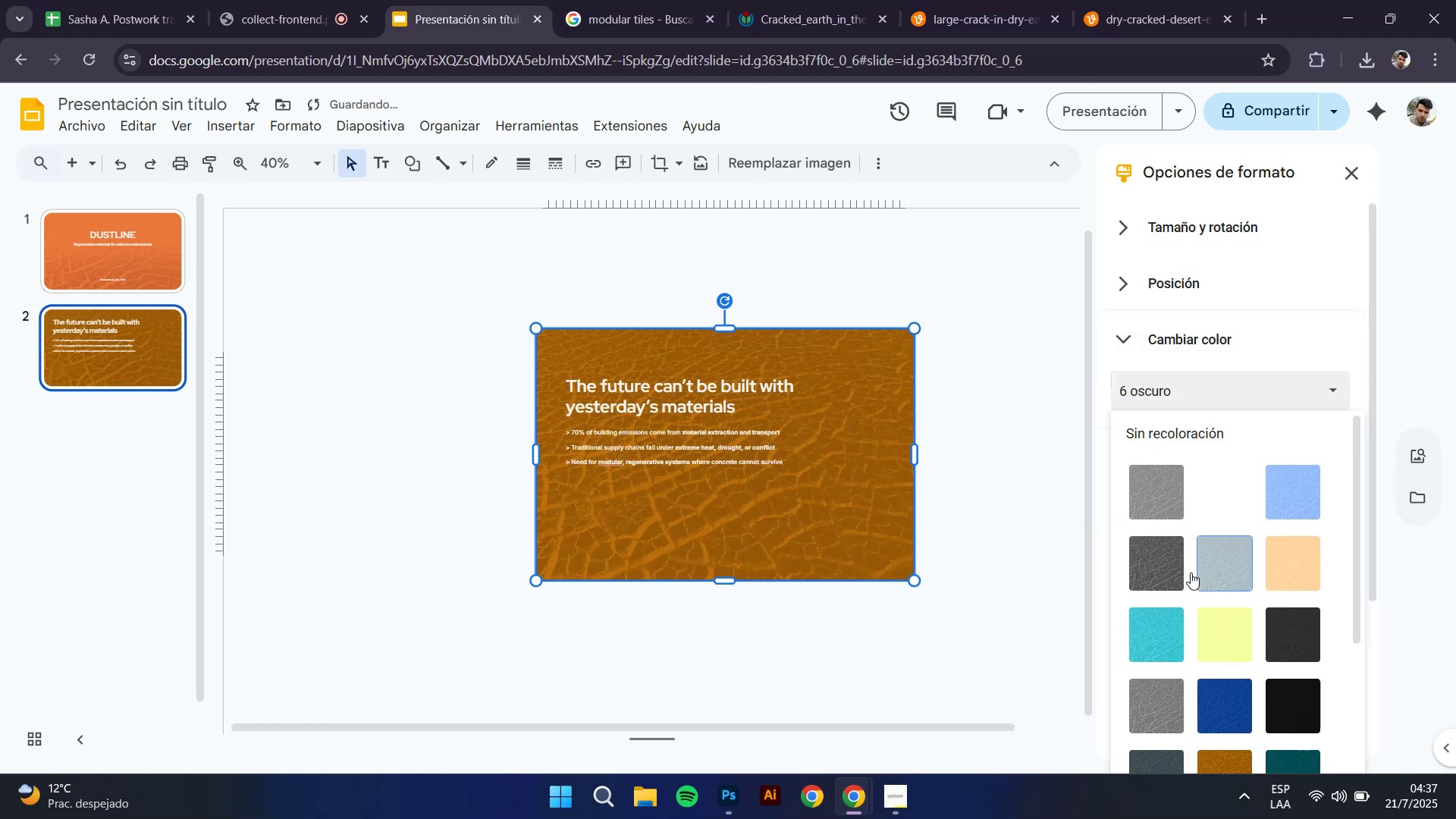 
scroll: coordinate [1195, 585], scroll_direction: up, amount: 2.0
 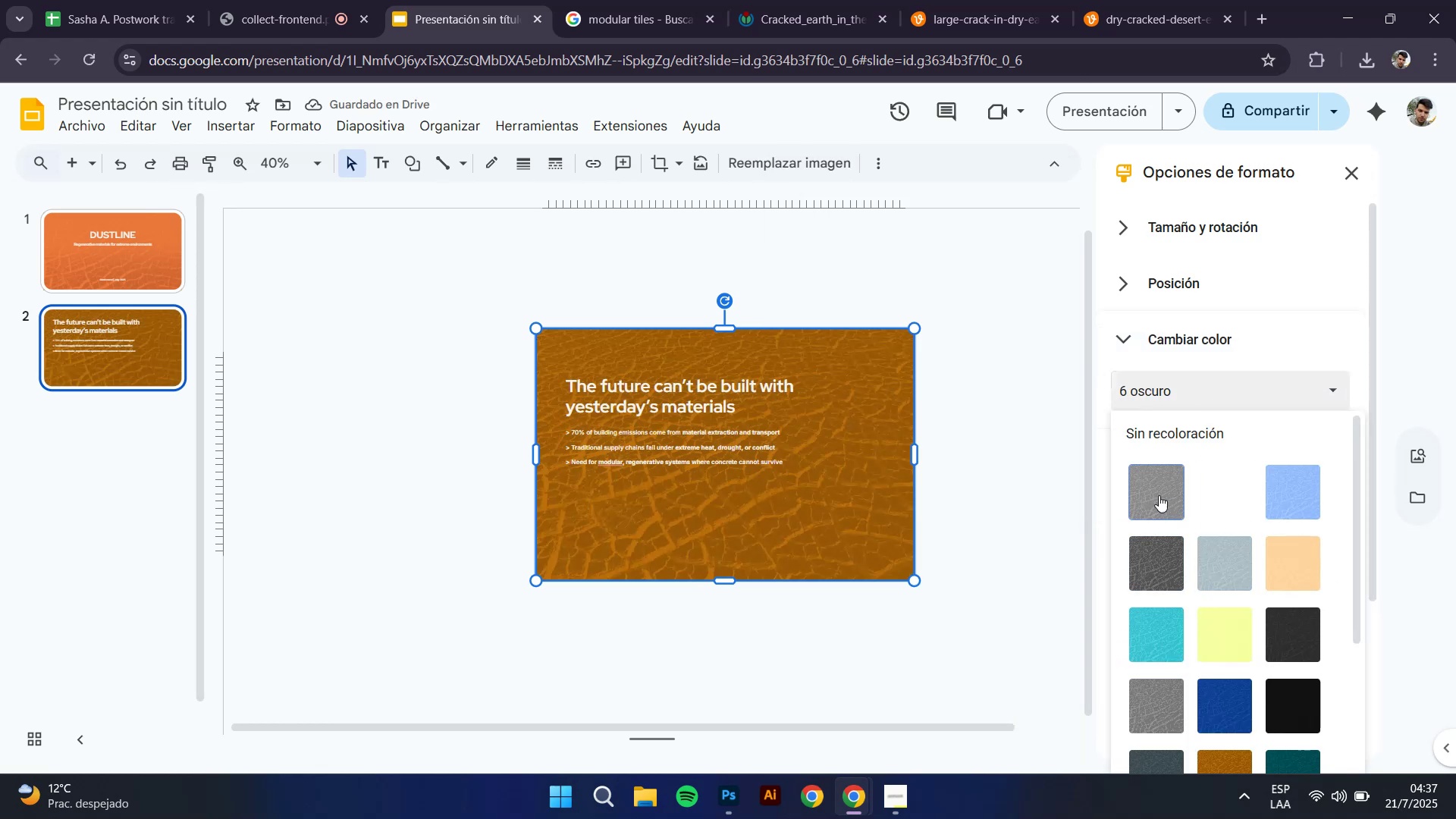 
left_click([1169, 708])
 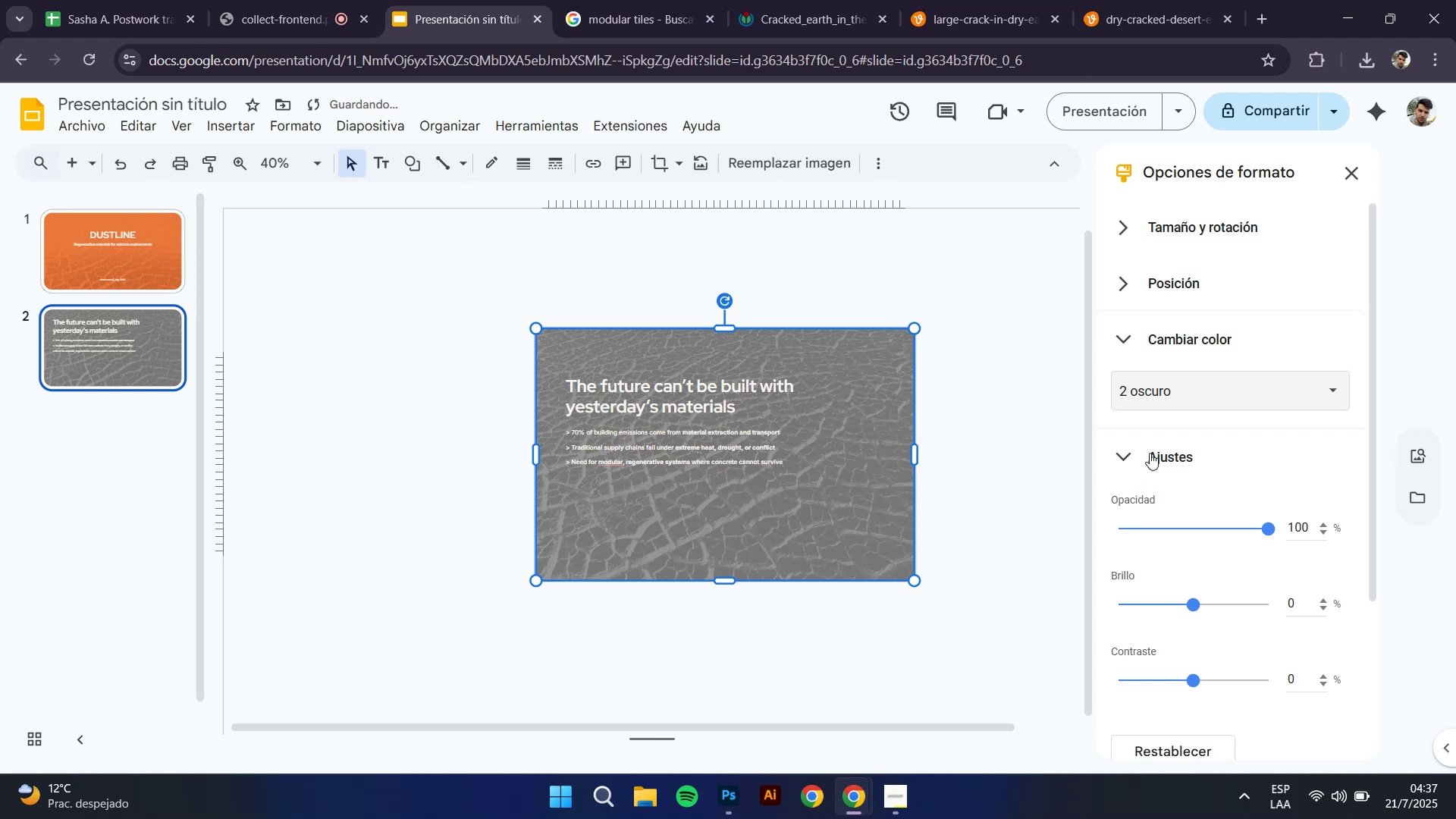 
left_click([1188, 389])
 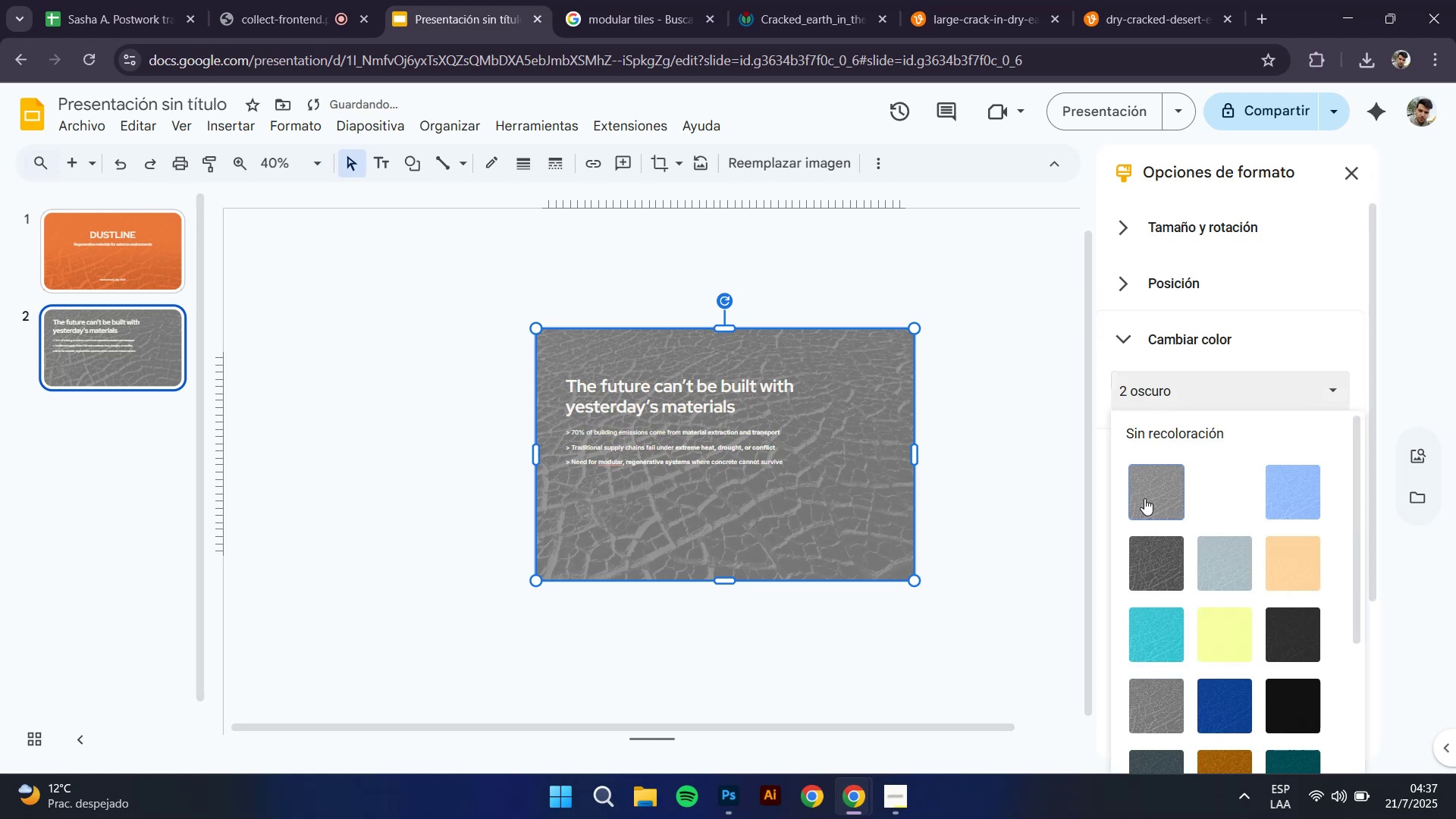 
left_click([1144, 498])
 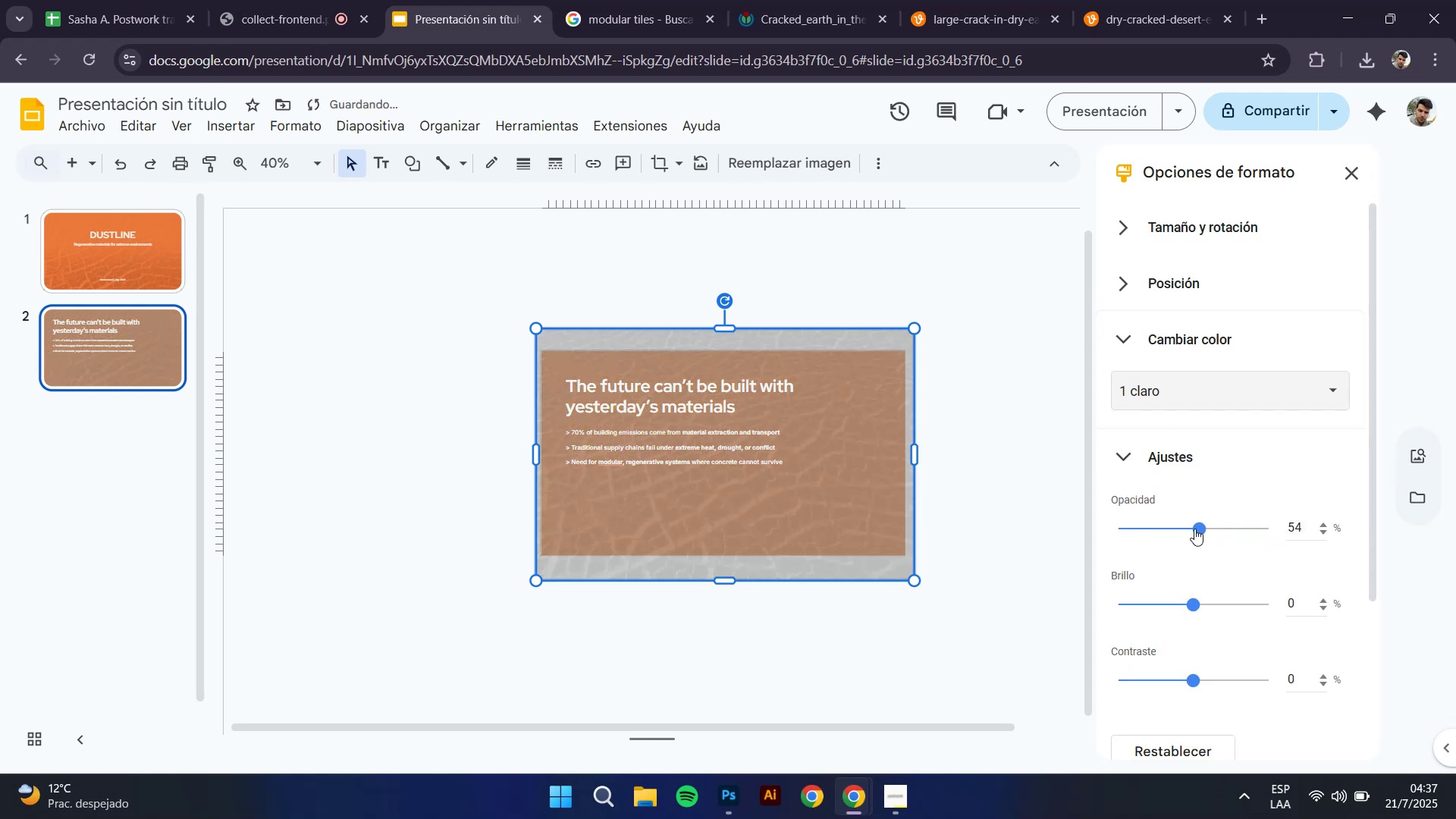 
wait(8.71)
 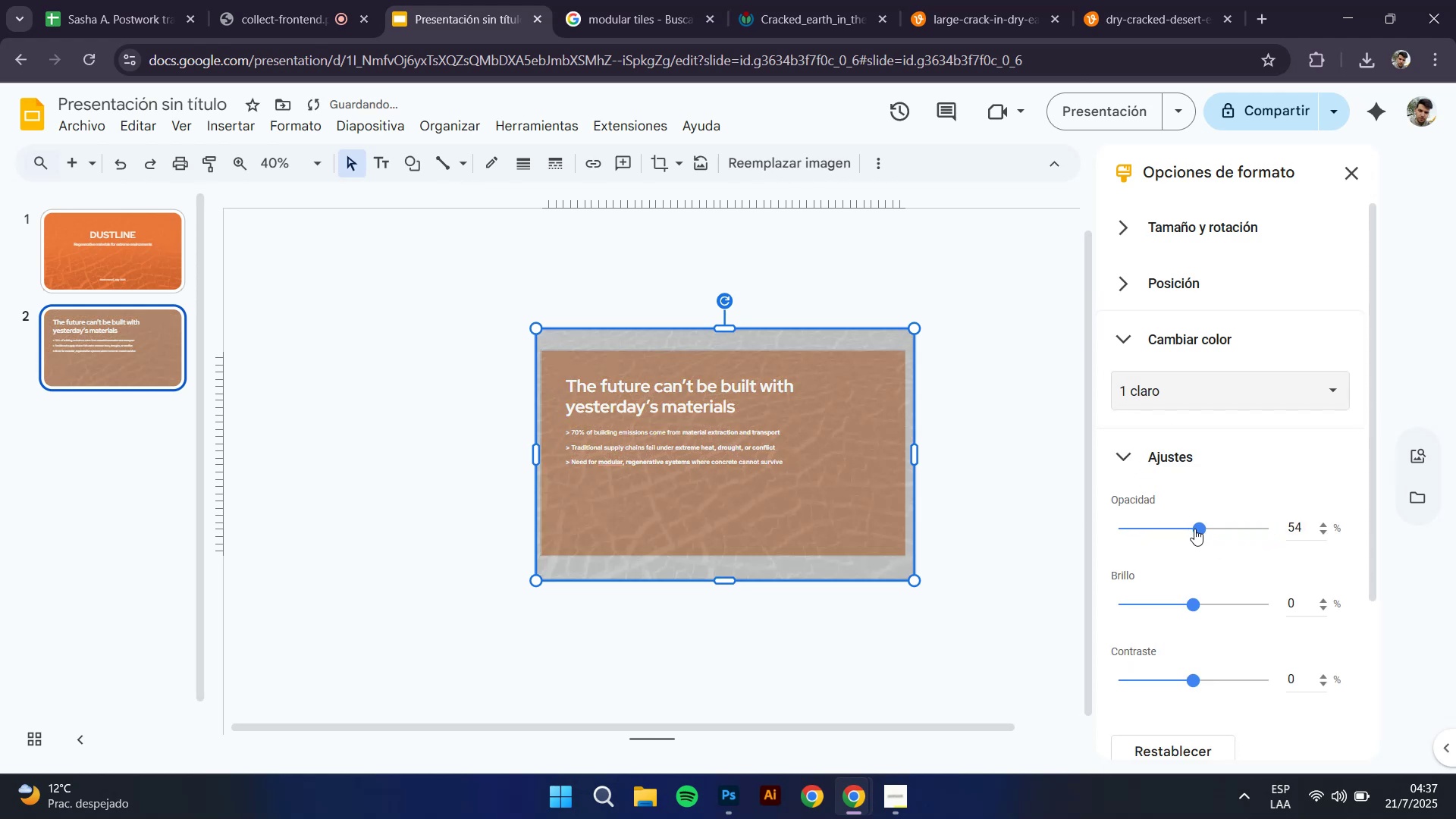 
left_click([553, 165])
 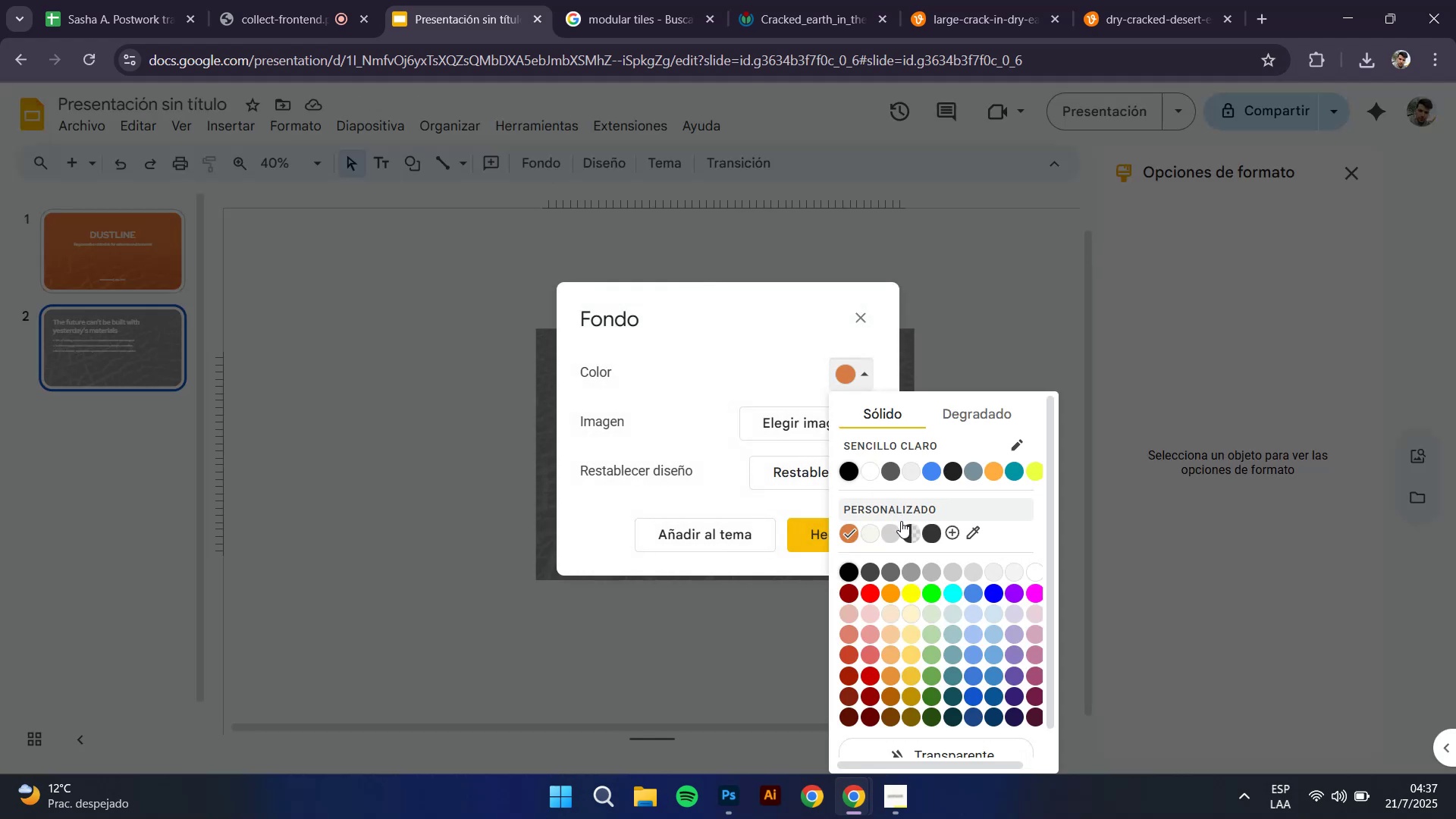 
left_click([890, 534])
 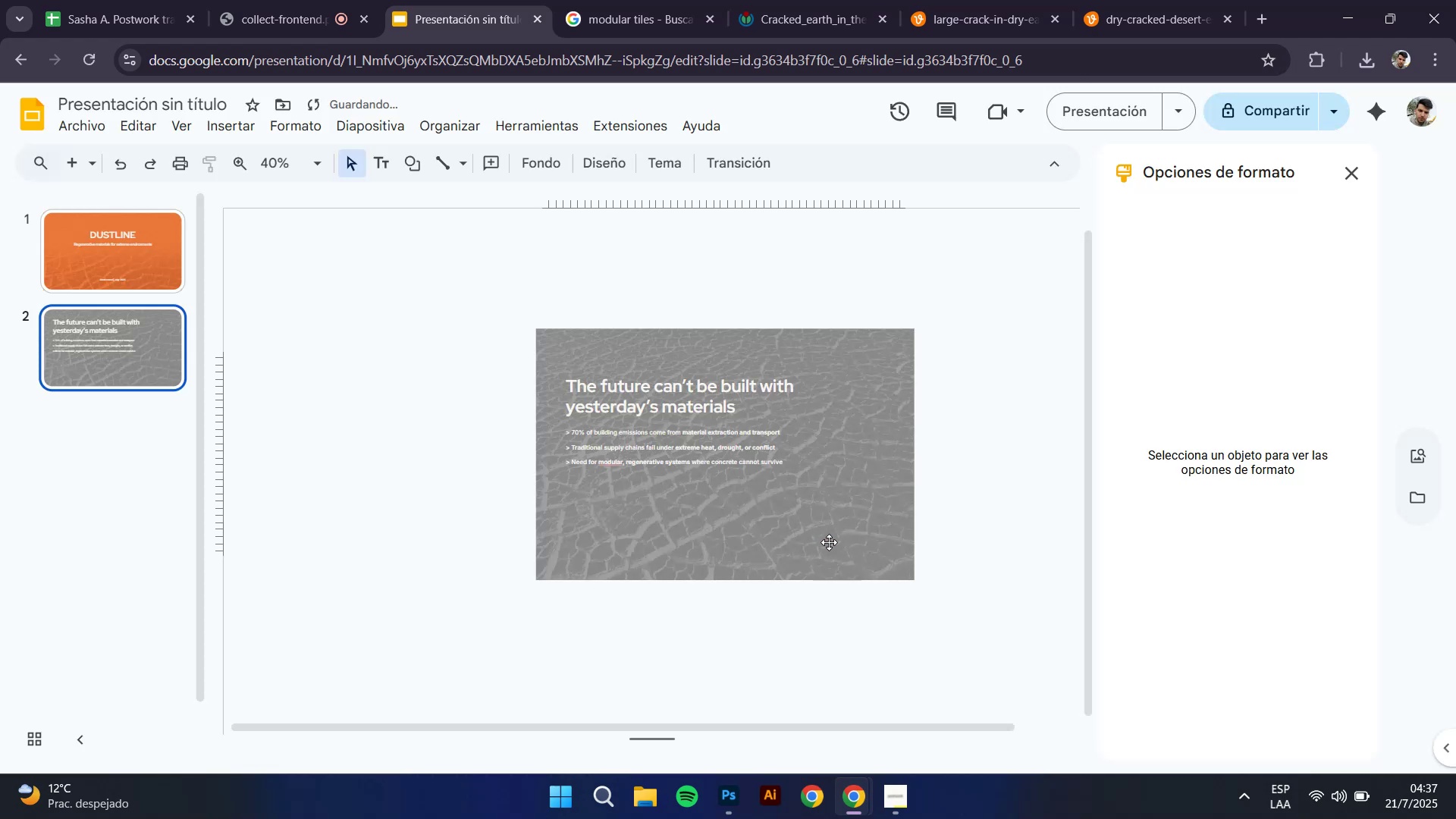 
left_click([888, 438])
 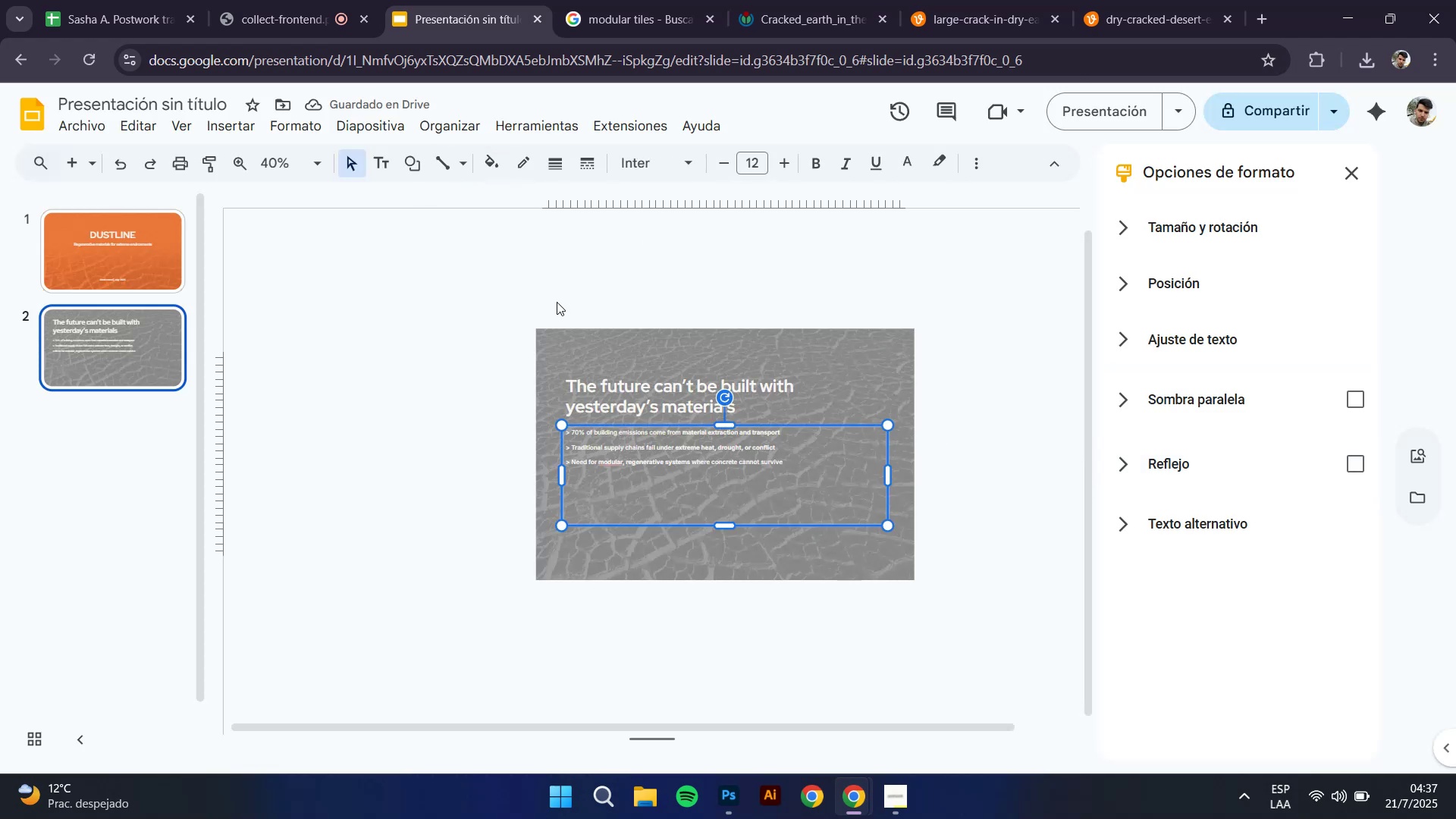 
left_click([566, 347])
 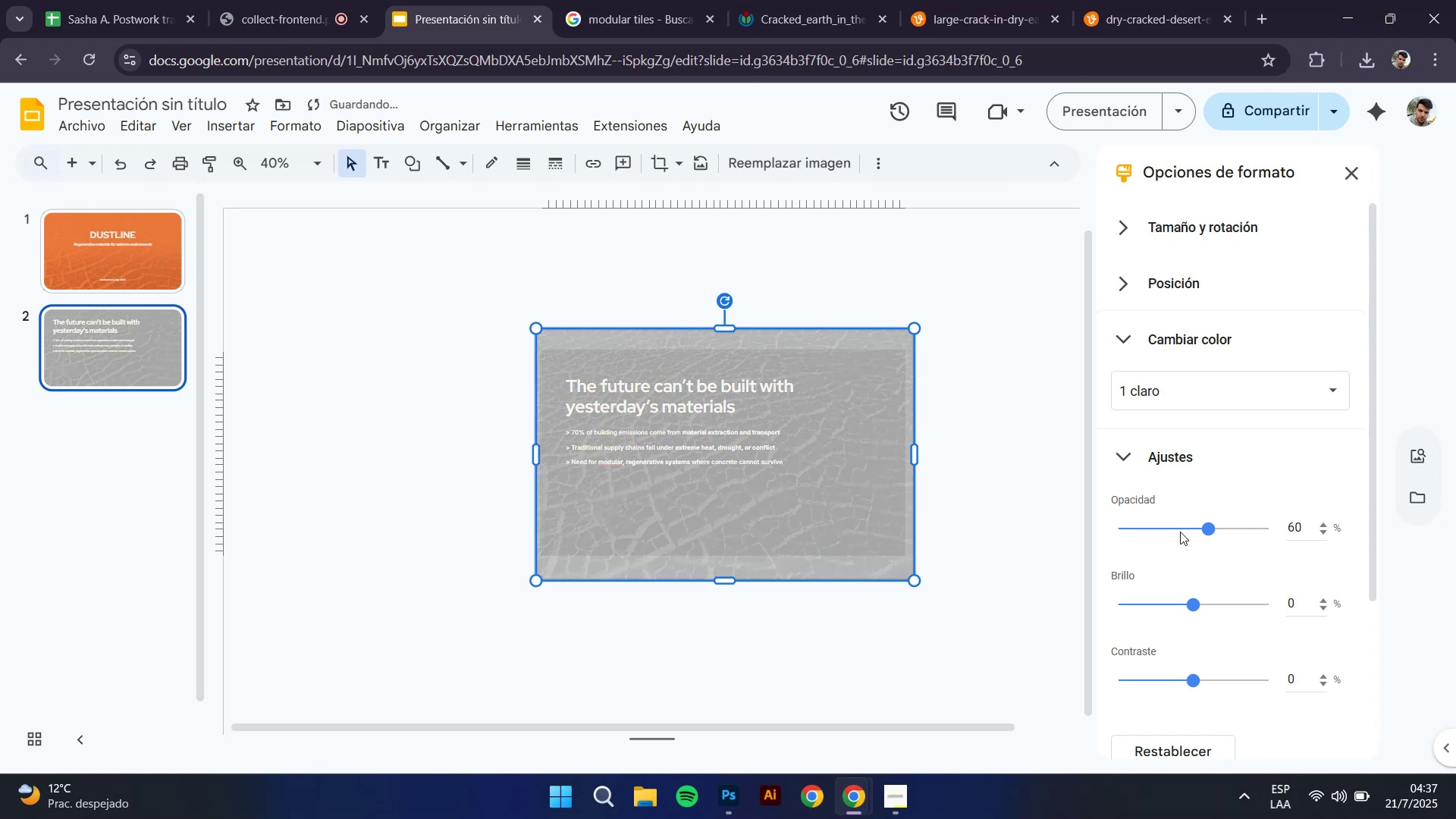 
wait(8.97)
 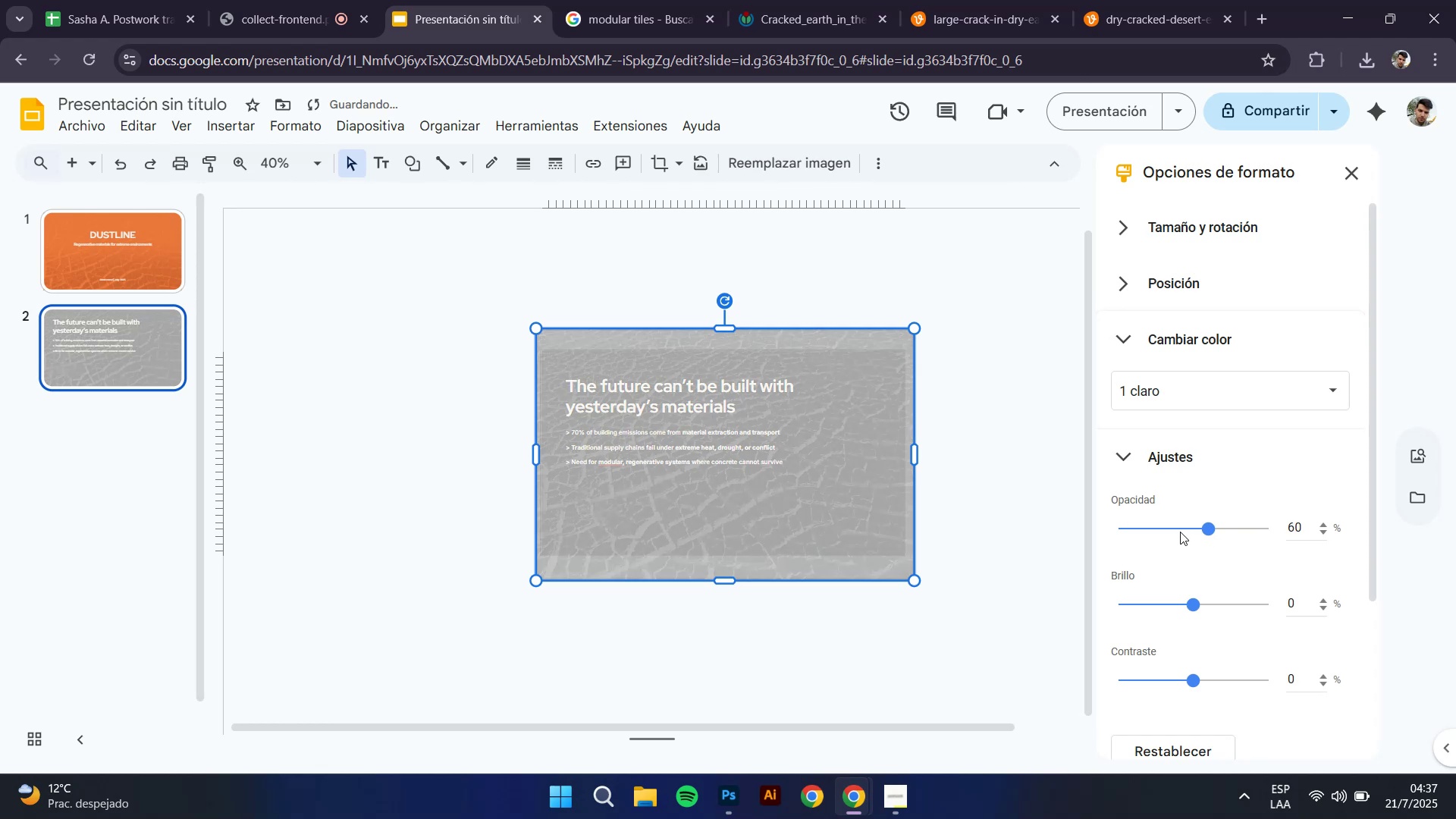 
left_click([1107, 129])
 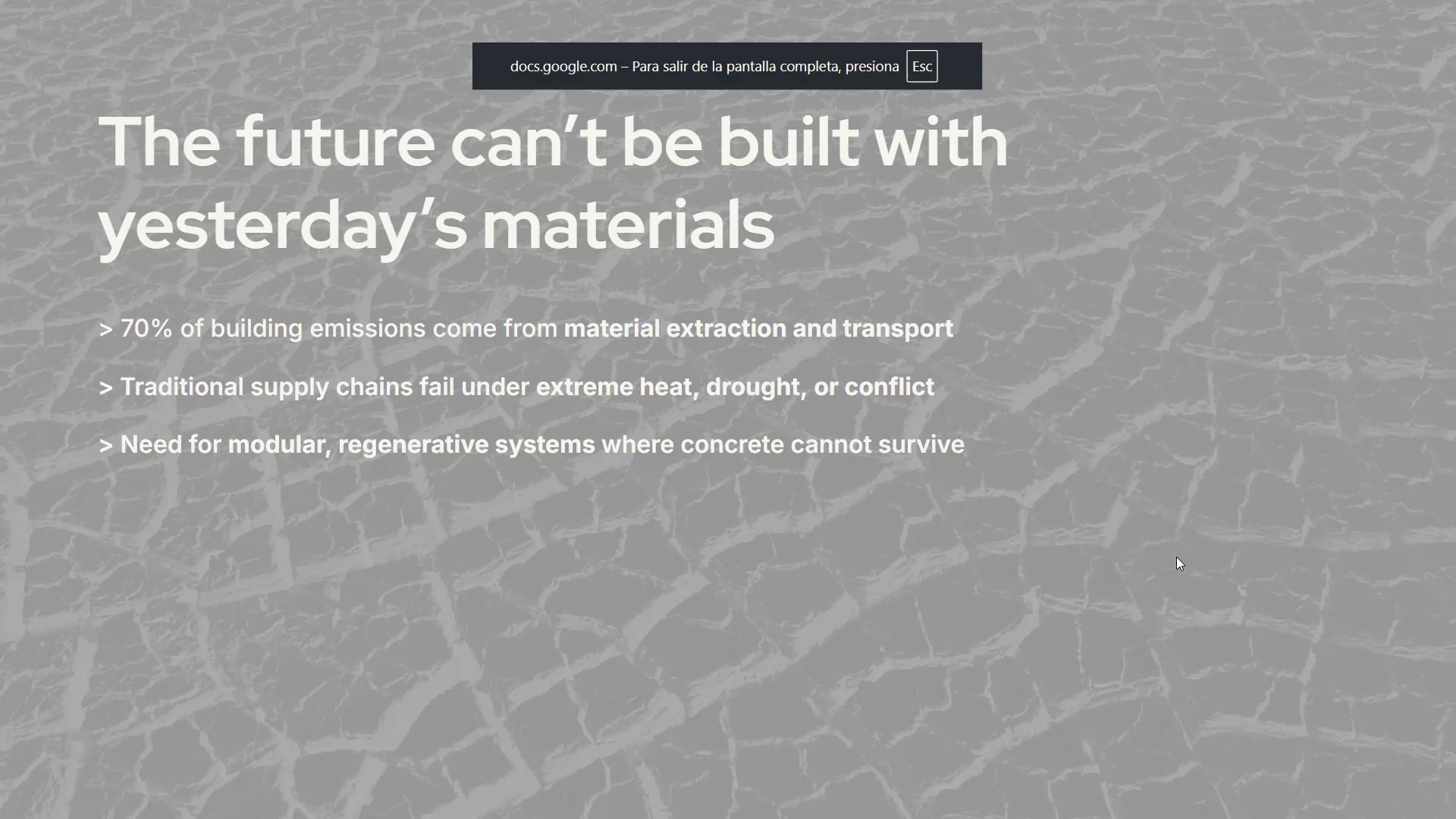 
key(ArrowLeft)
 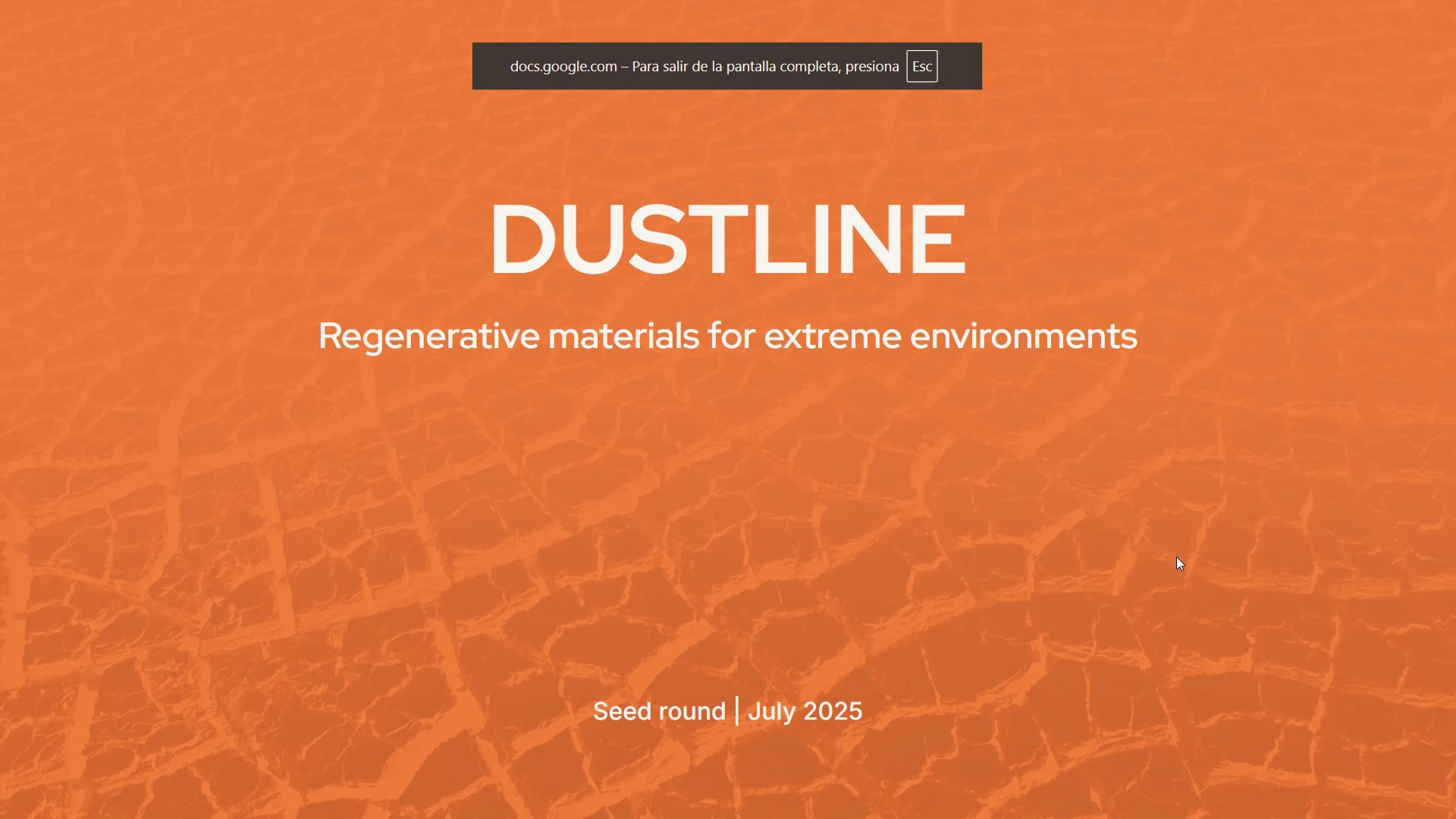 
key(ArrowRight)
 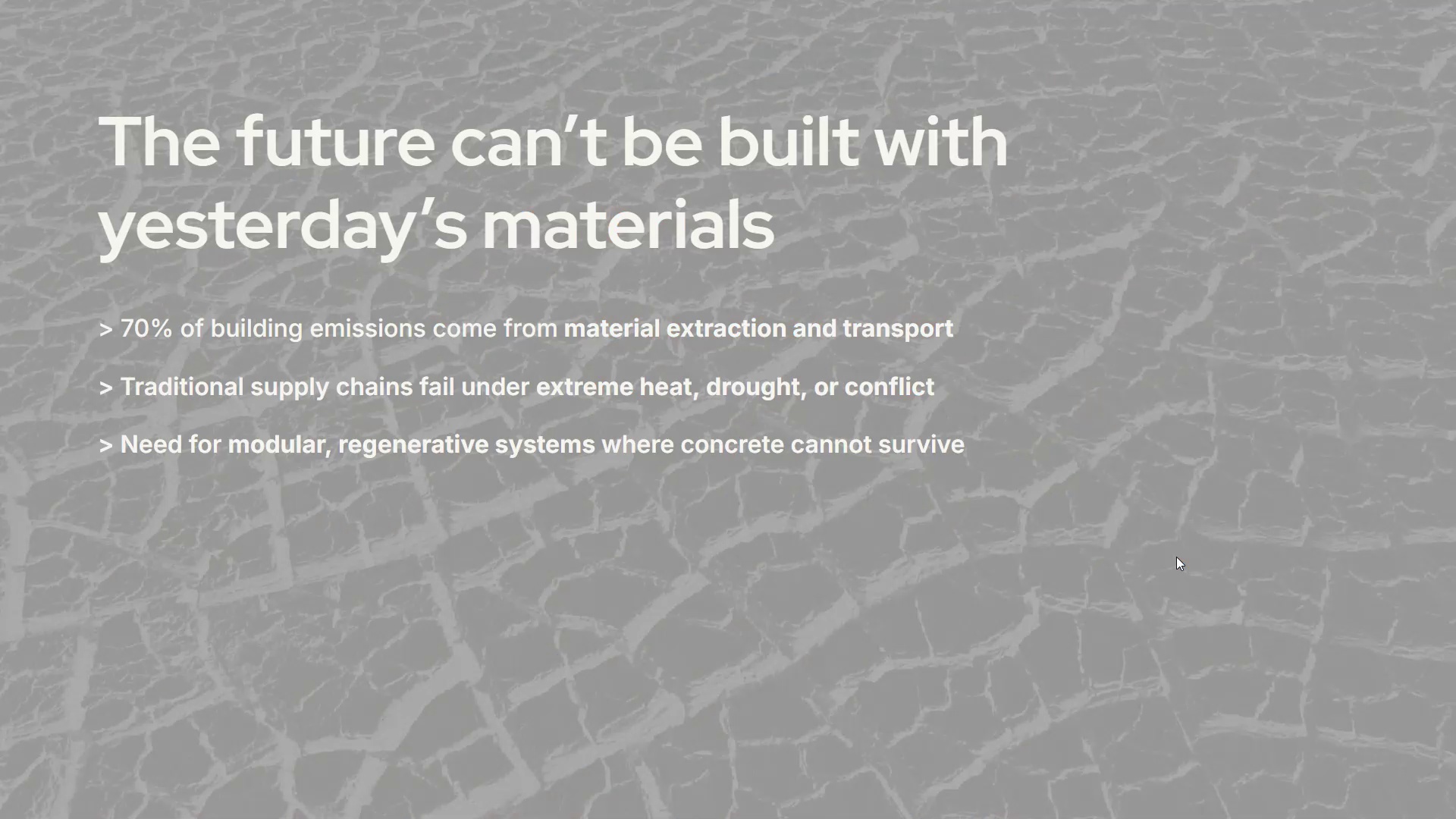 
key(ArrowLeft)
 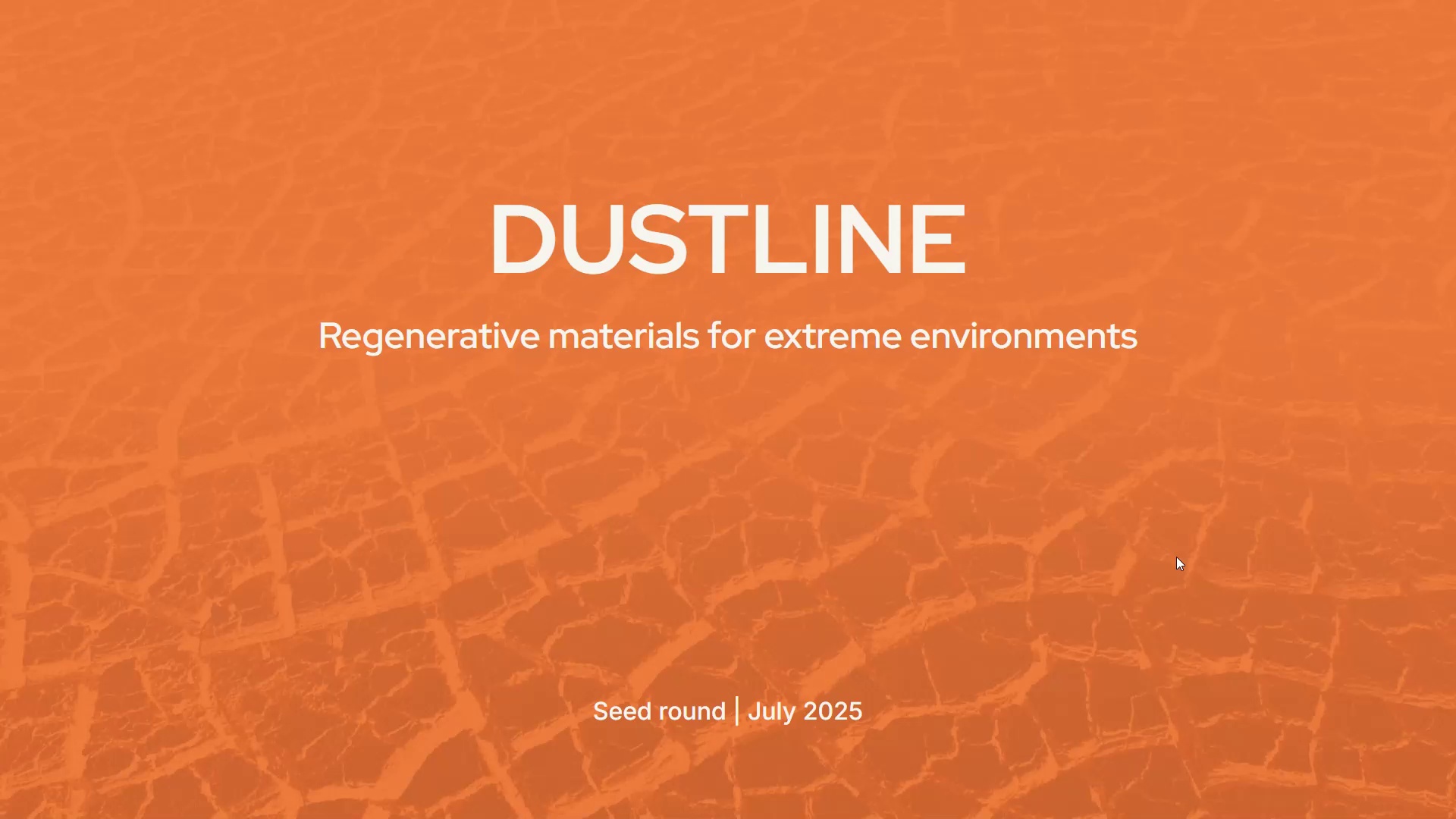 
key(ArrowRight)
 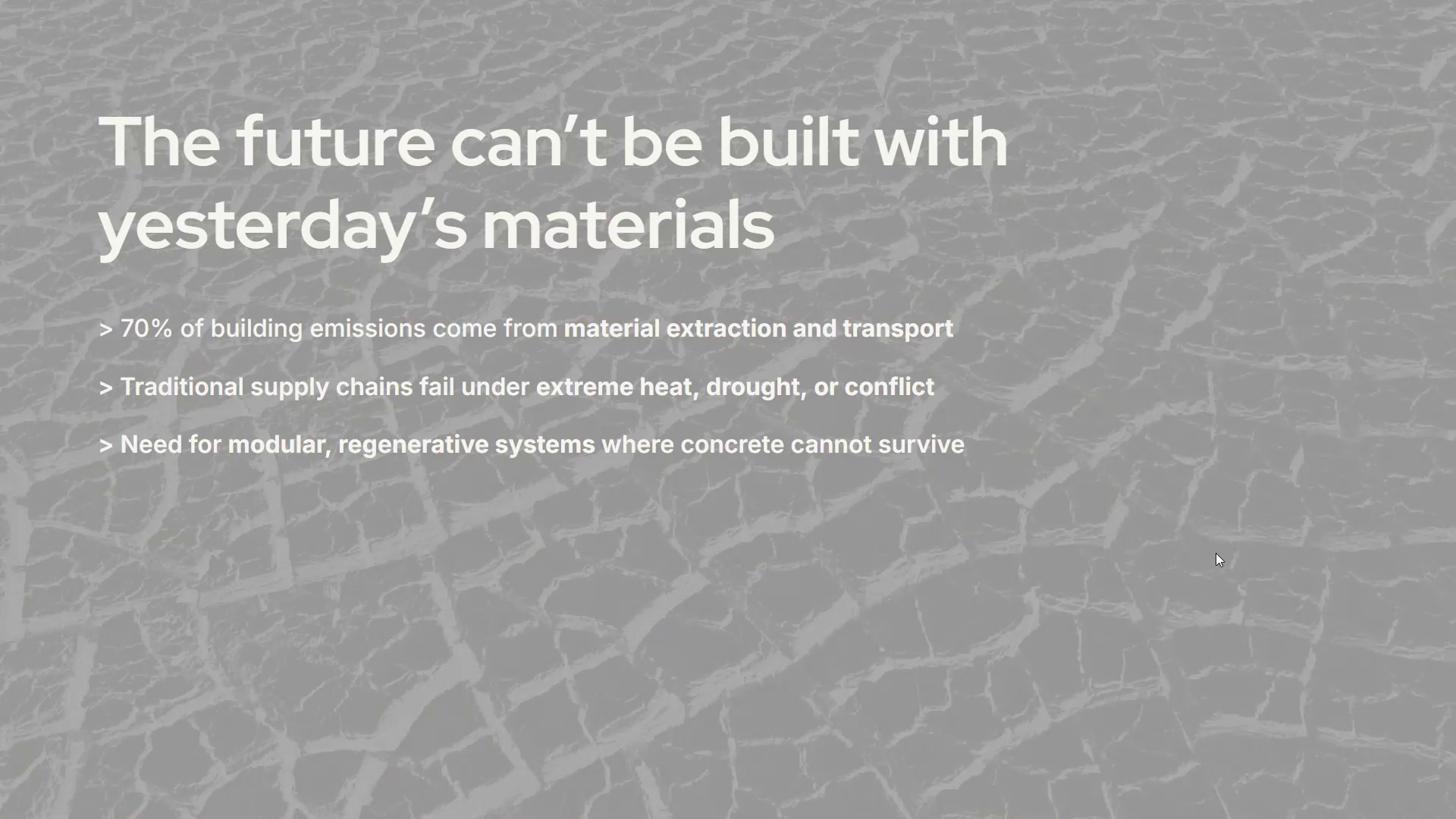 
key(Escape)
 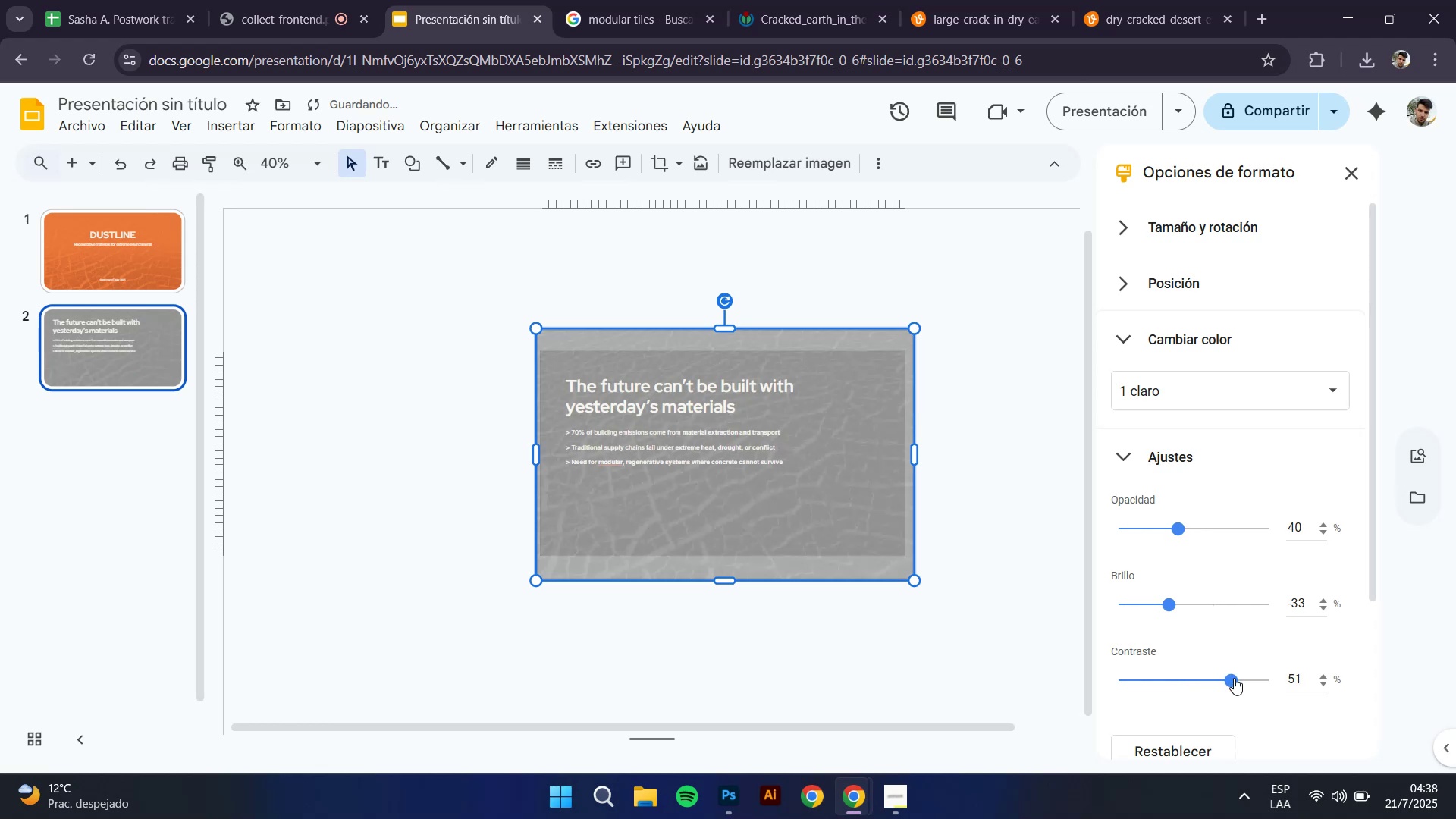 
wait(21.28)
 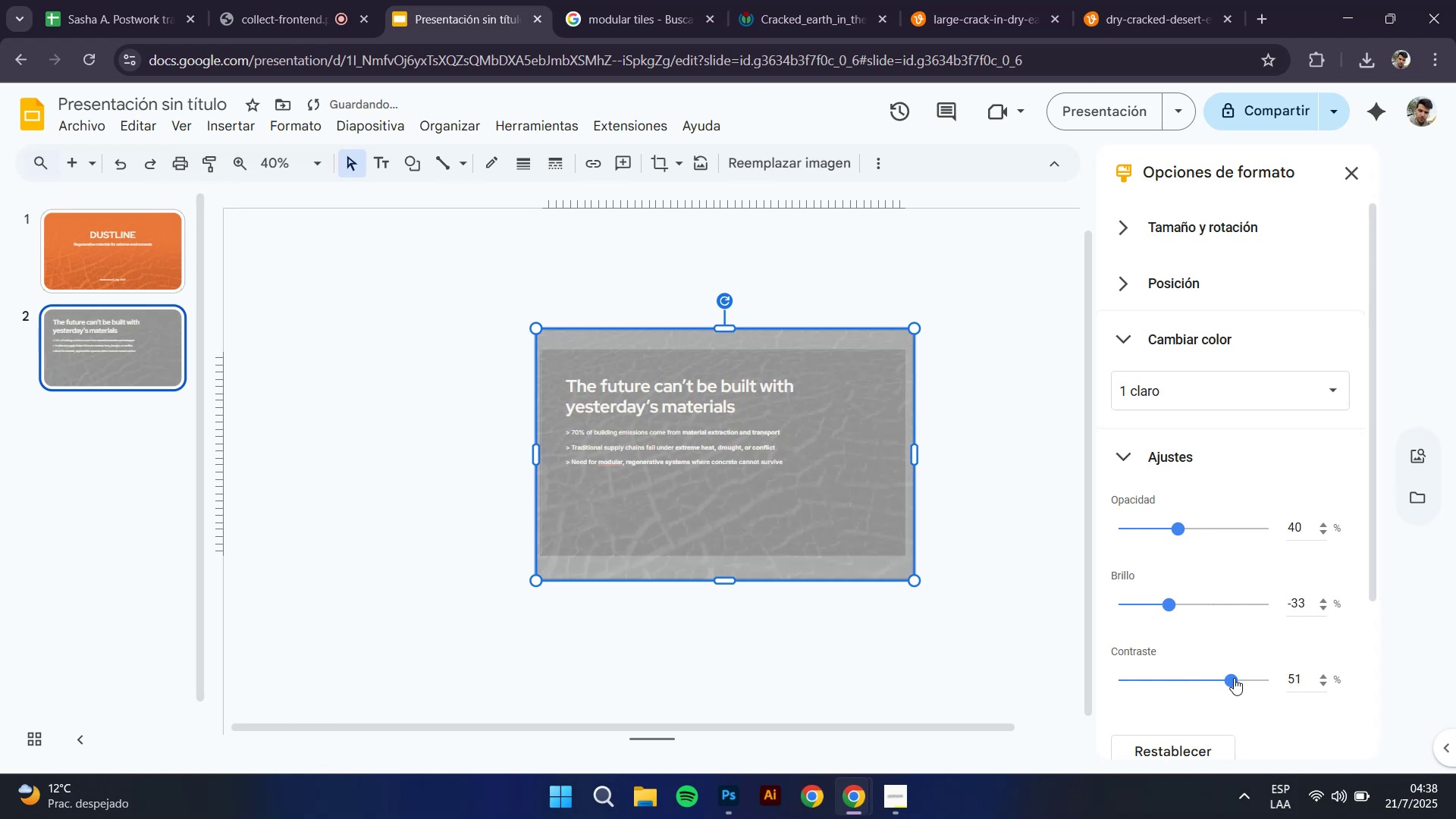 
left_click([1023, 466])
 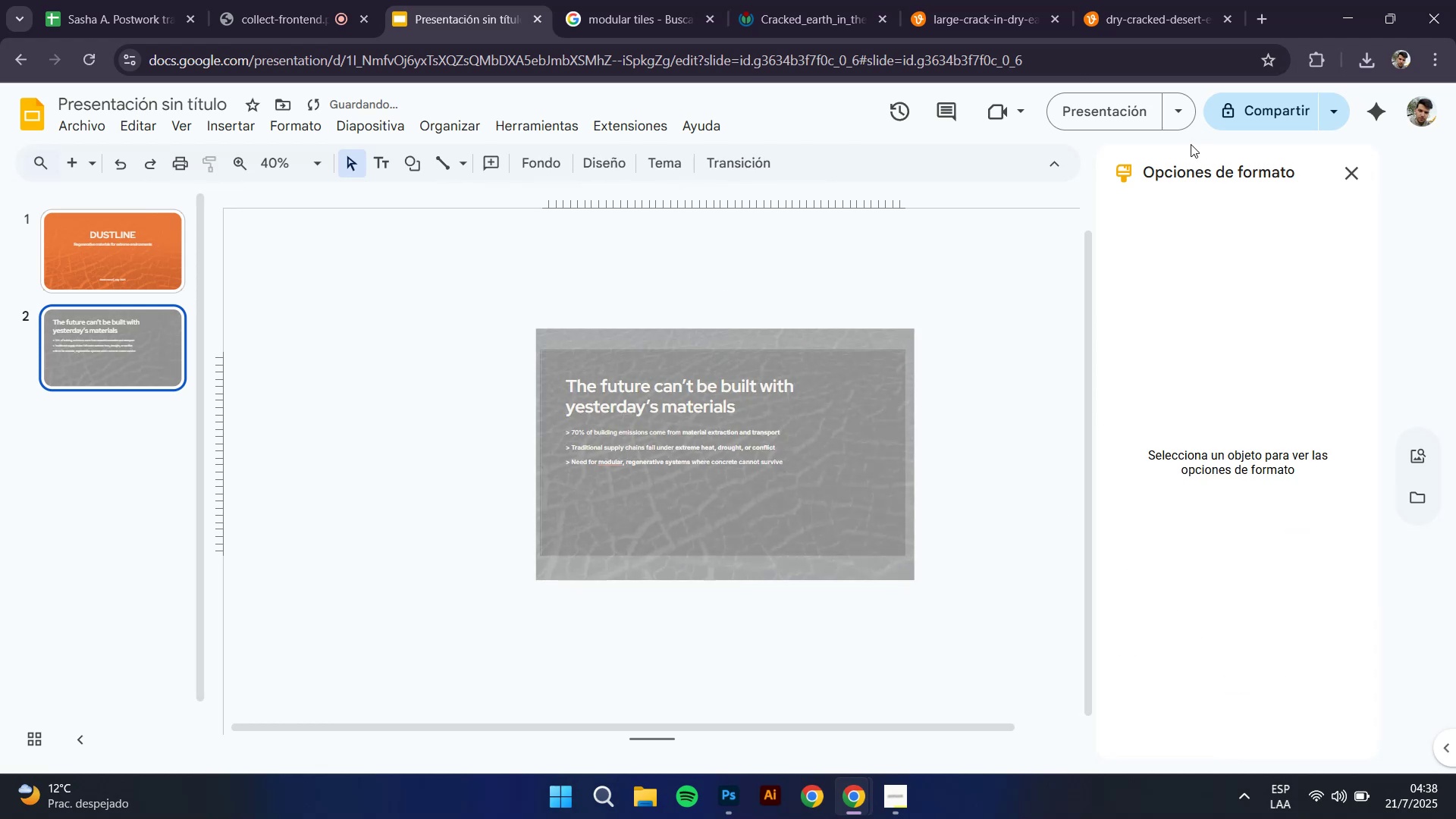 
left_click([1103, 121])
 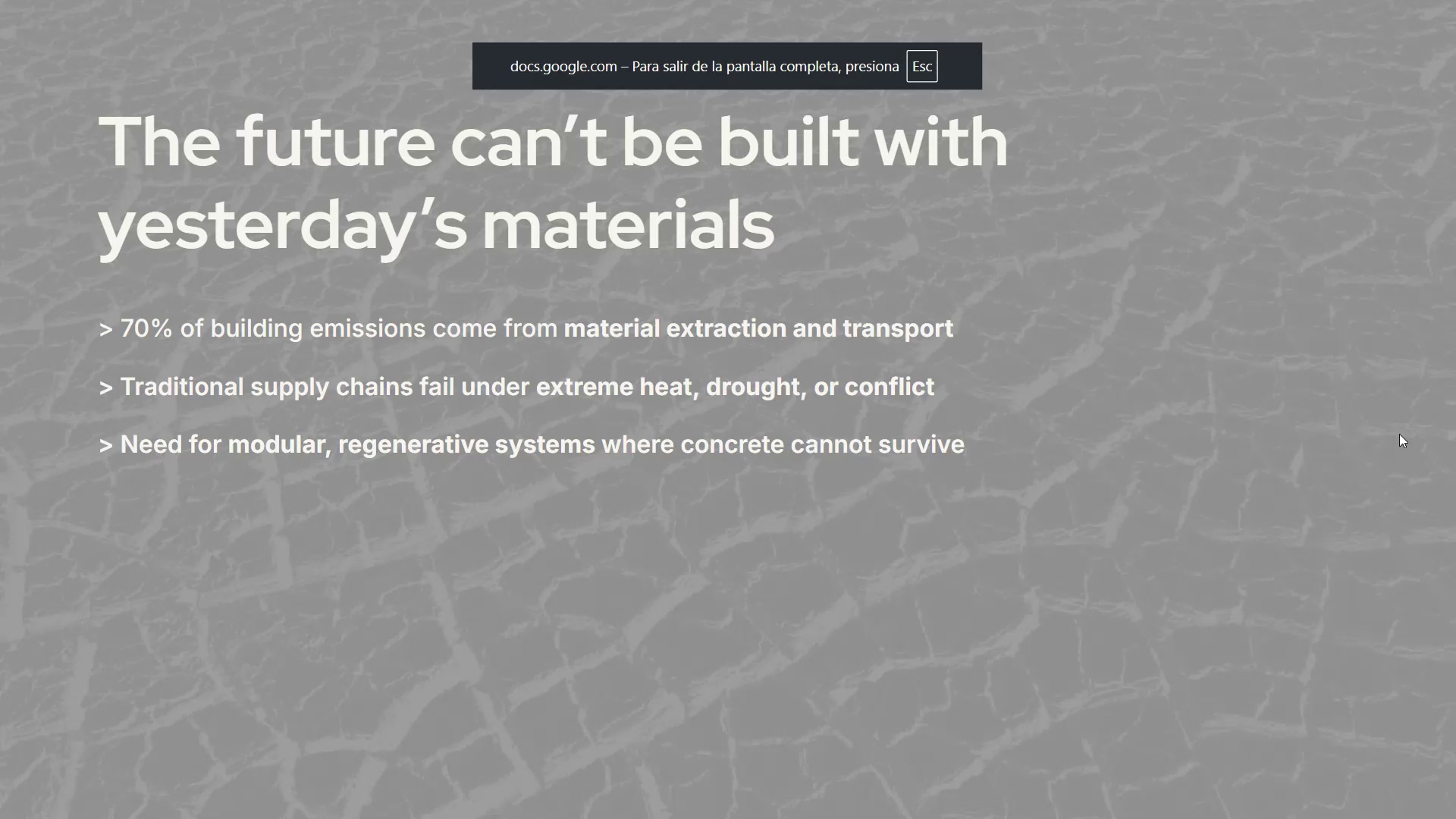 
key(ArrowLeft)
 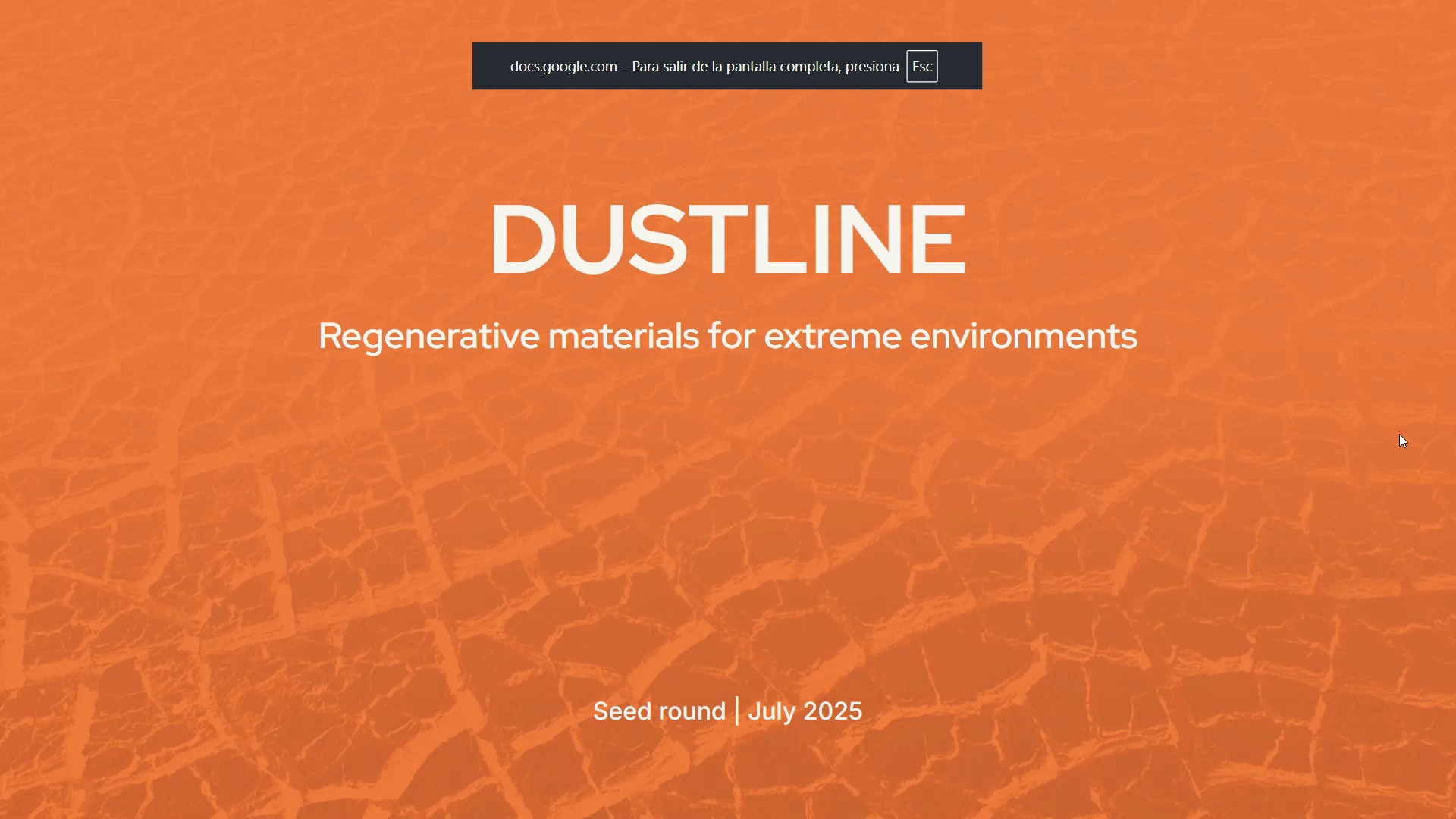 
key(ArrowRight)
 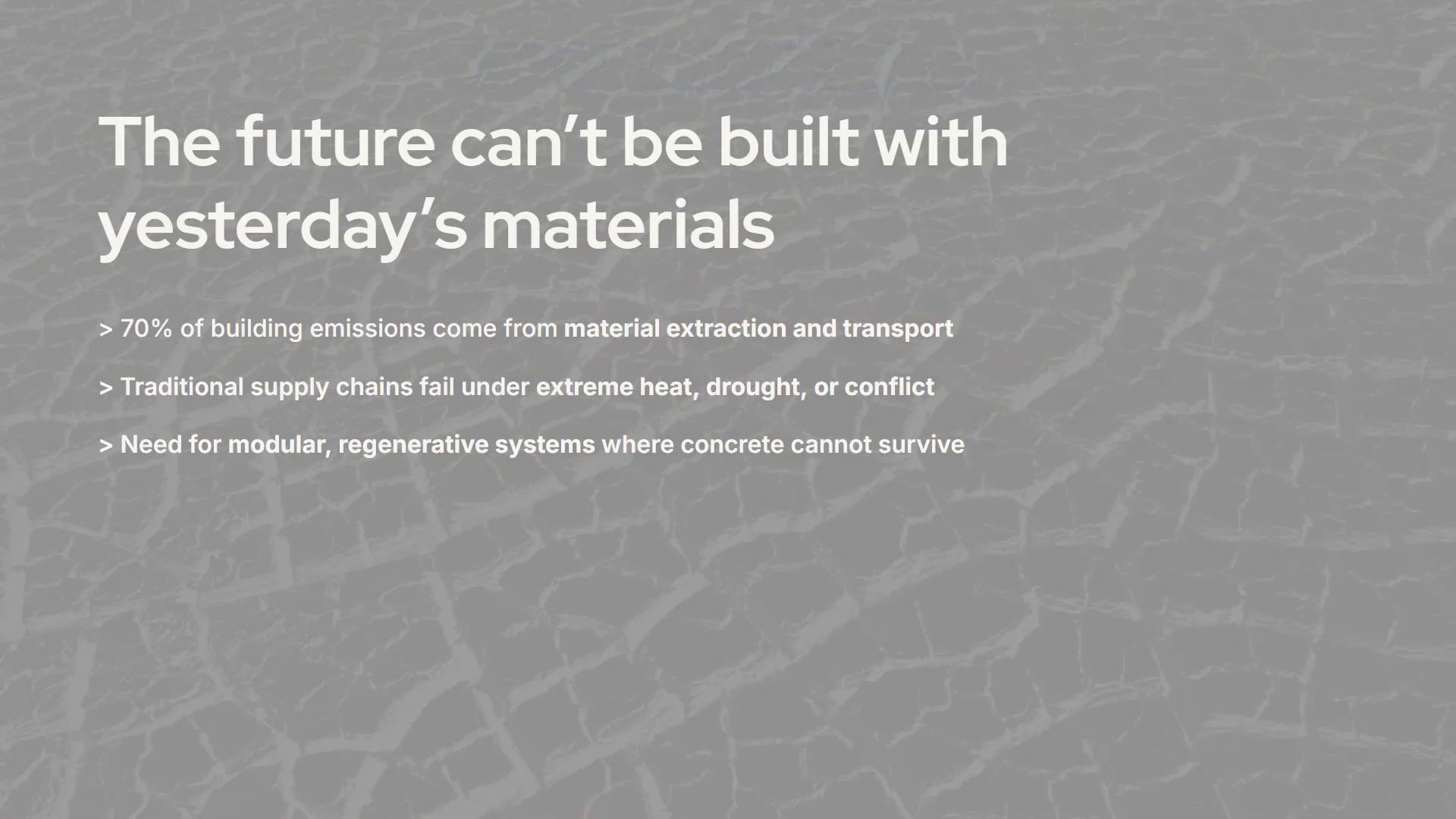 
wait(7.69)
 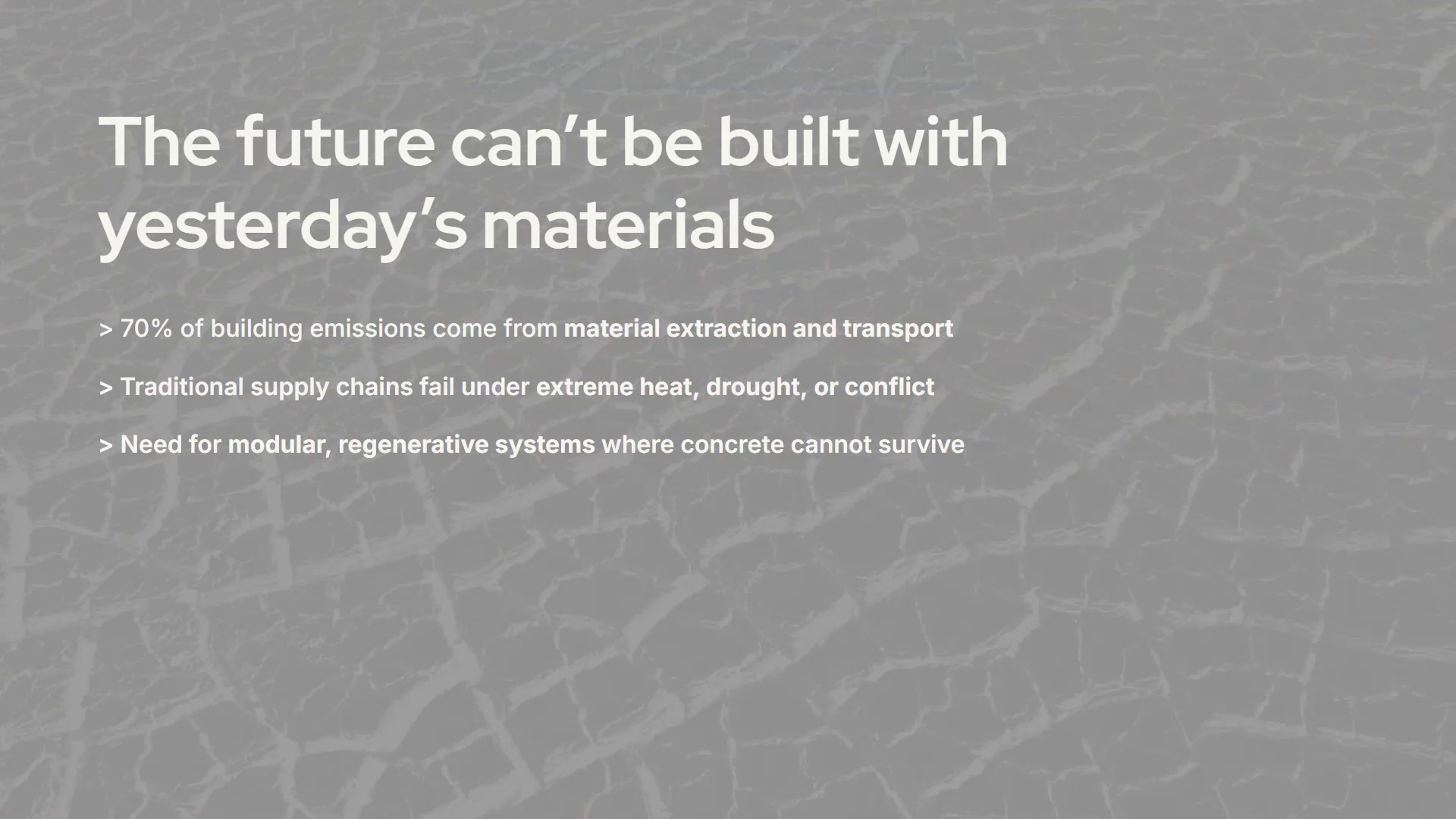 
key(Escape)
 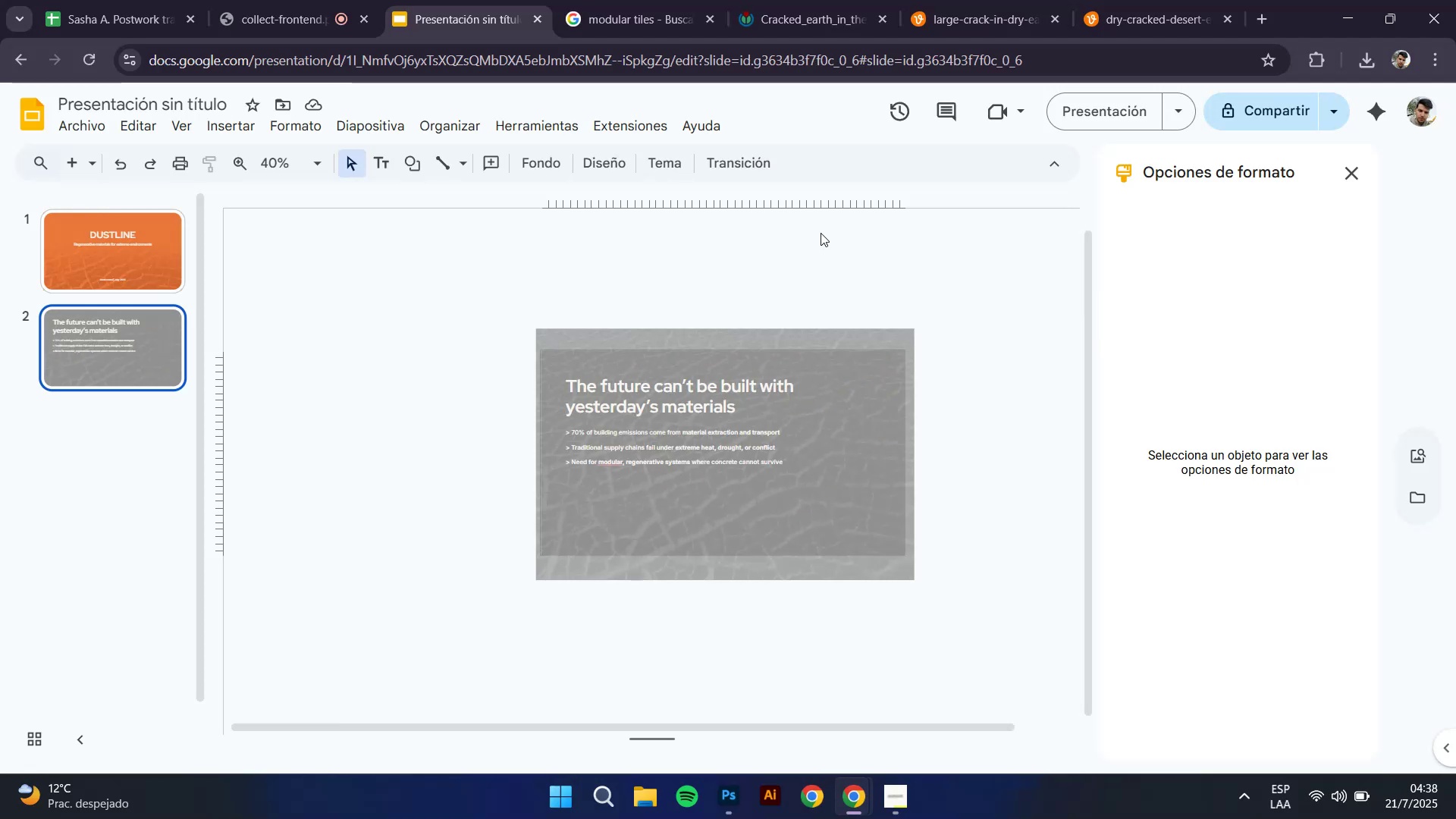 
hold_key(key=ControlLeft, duration=0.55)
scroll: coordinate [664, 411], scroll_direction: up, amount: 4.0
 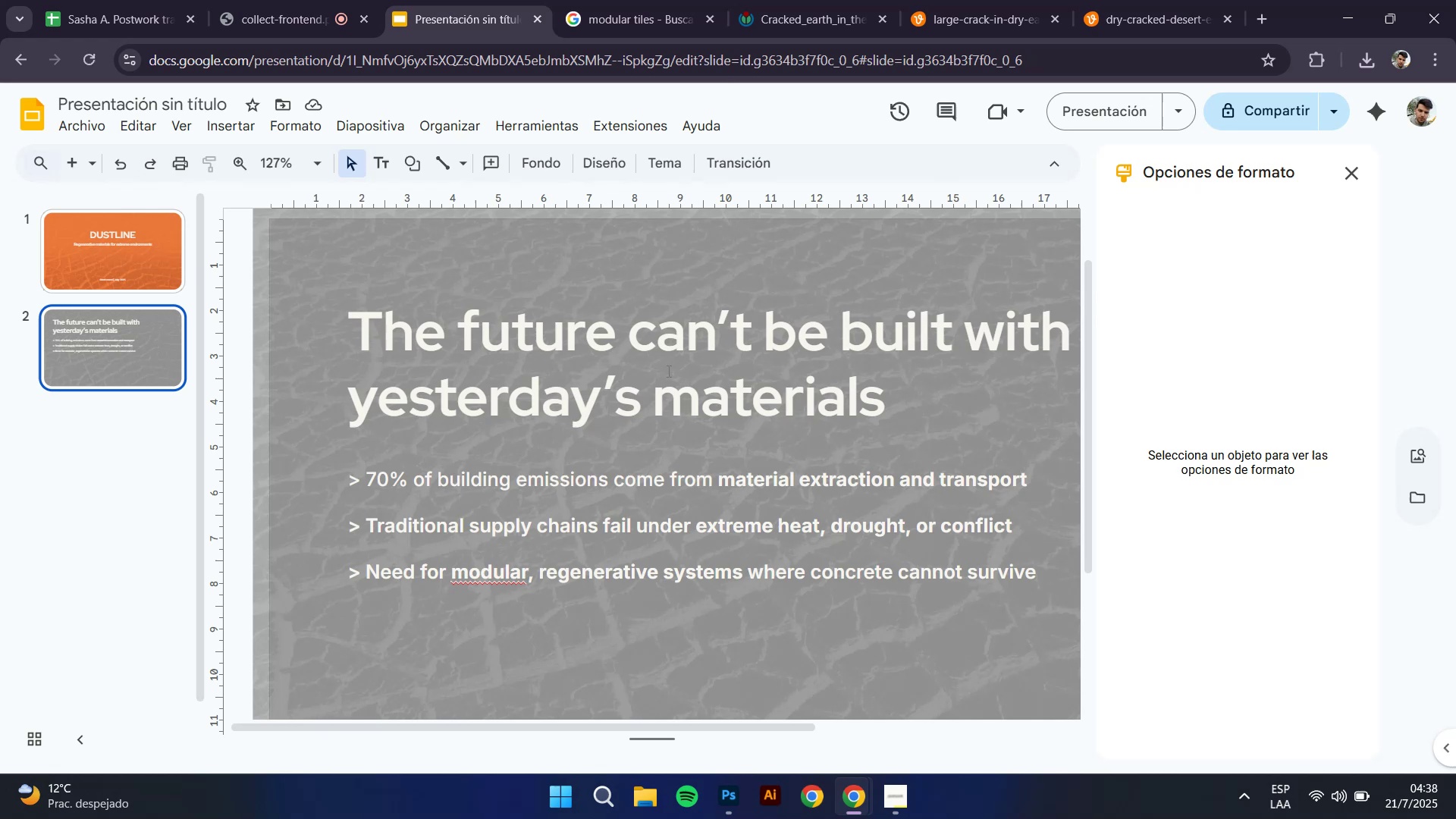 
hold_key(key=ControlLeft, duration=0.41)
scroll: coordinate [670, 355], scroll_direction: down, amount: 4.0
 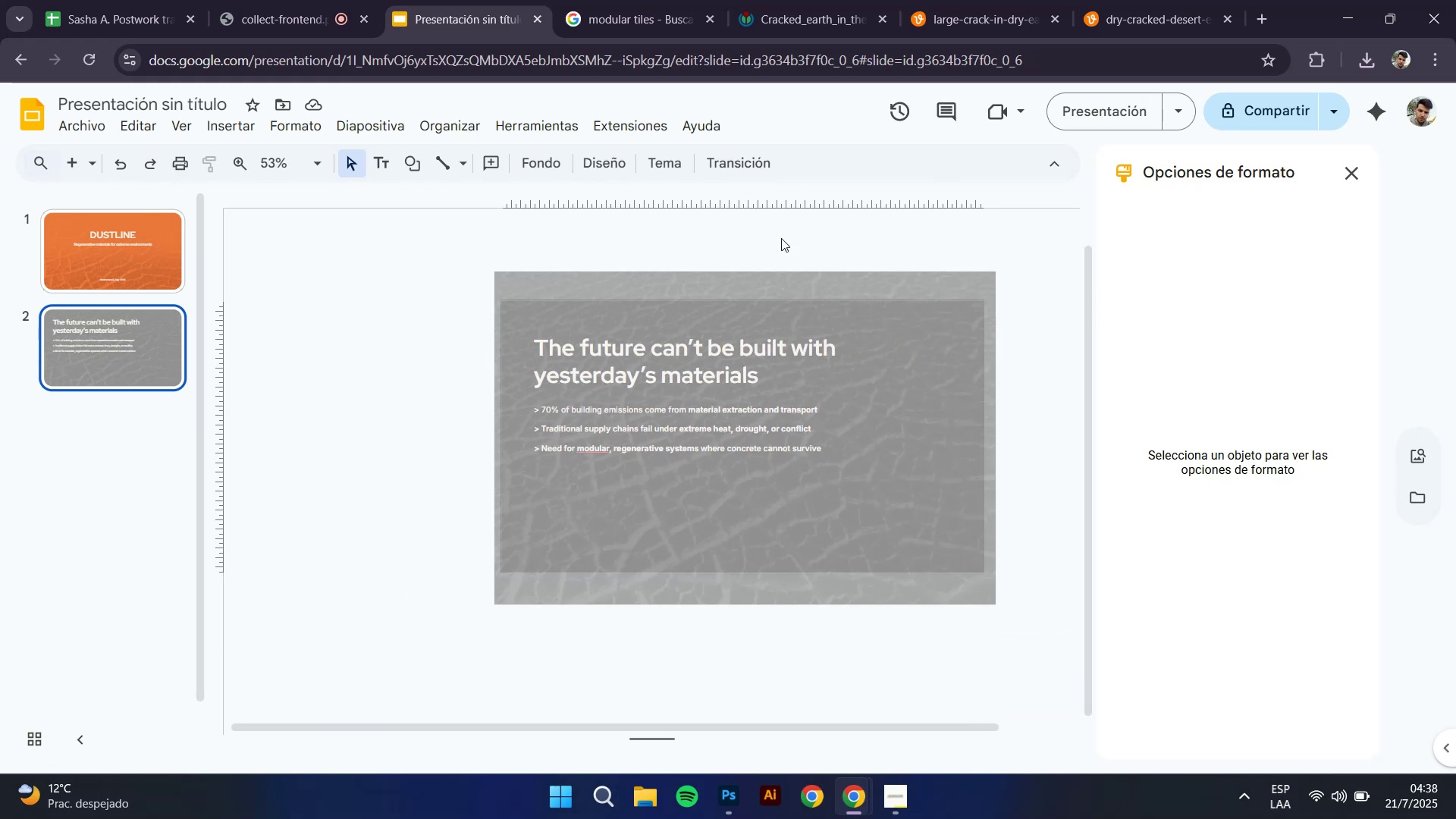 
hold_key(key=ControlLeft, duration=0.31)
 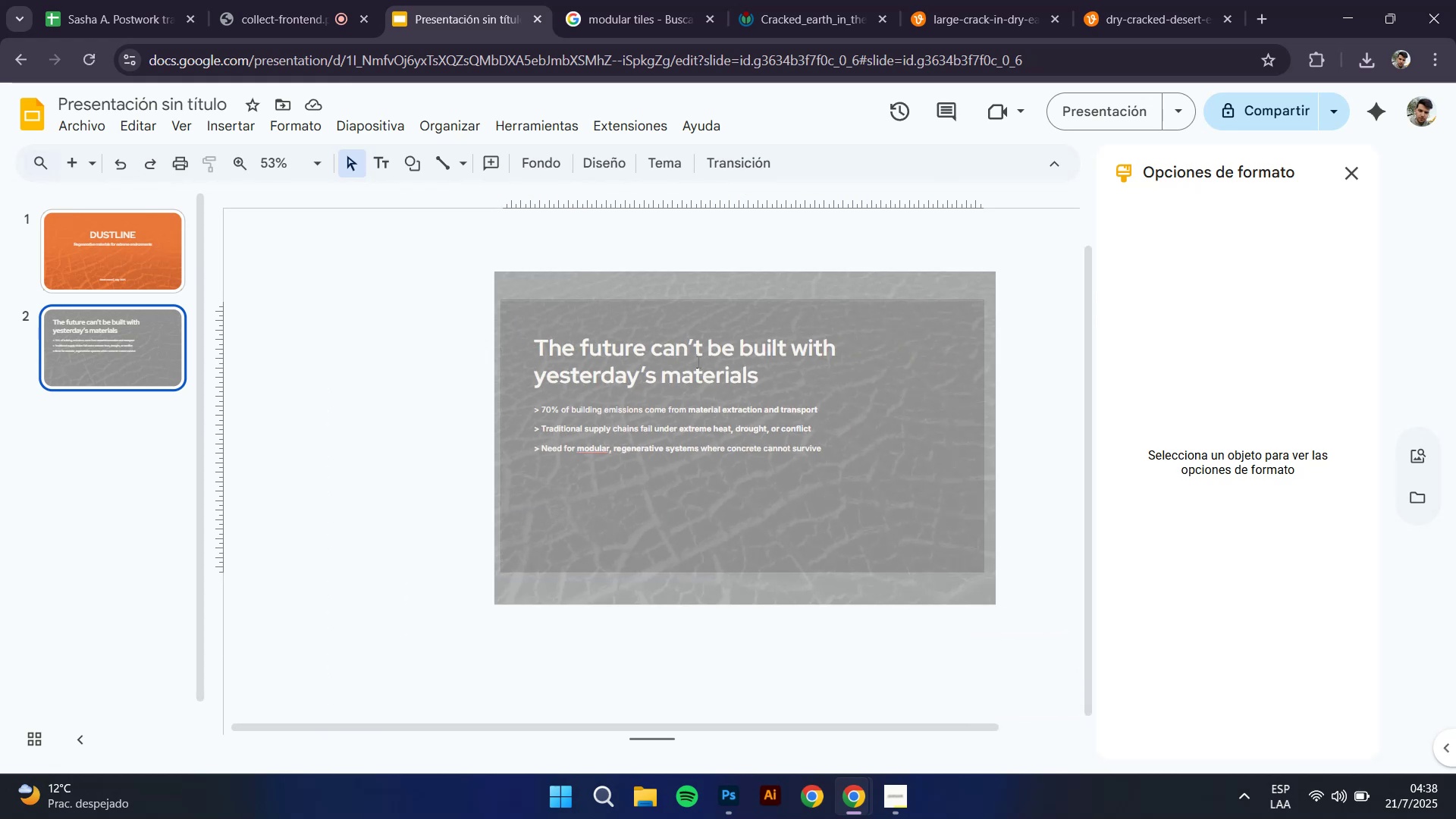 
left_click([689, 379])
 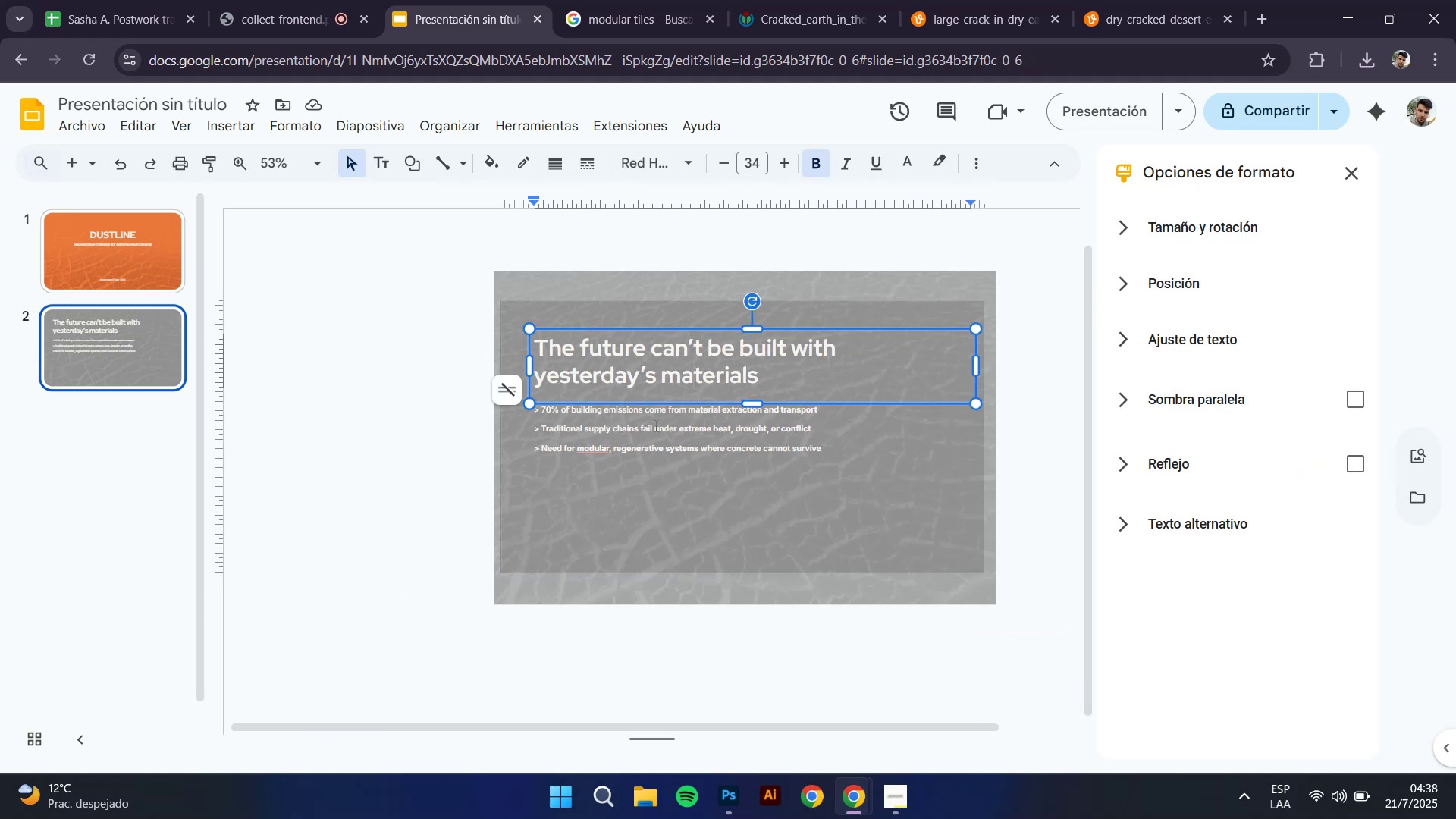 
hold_key(key=ShiftLeft, duration=0.42)
left_click([664, 444])
 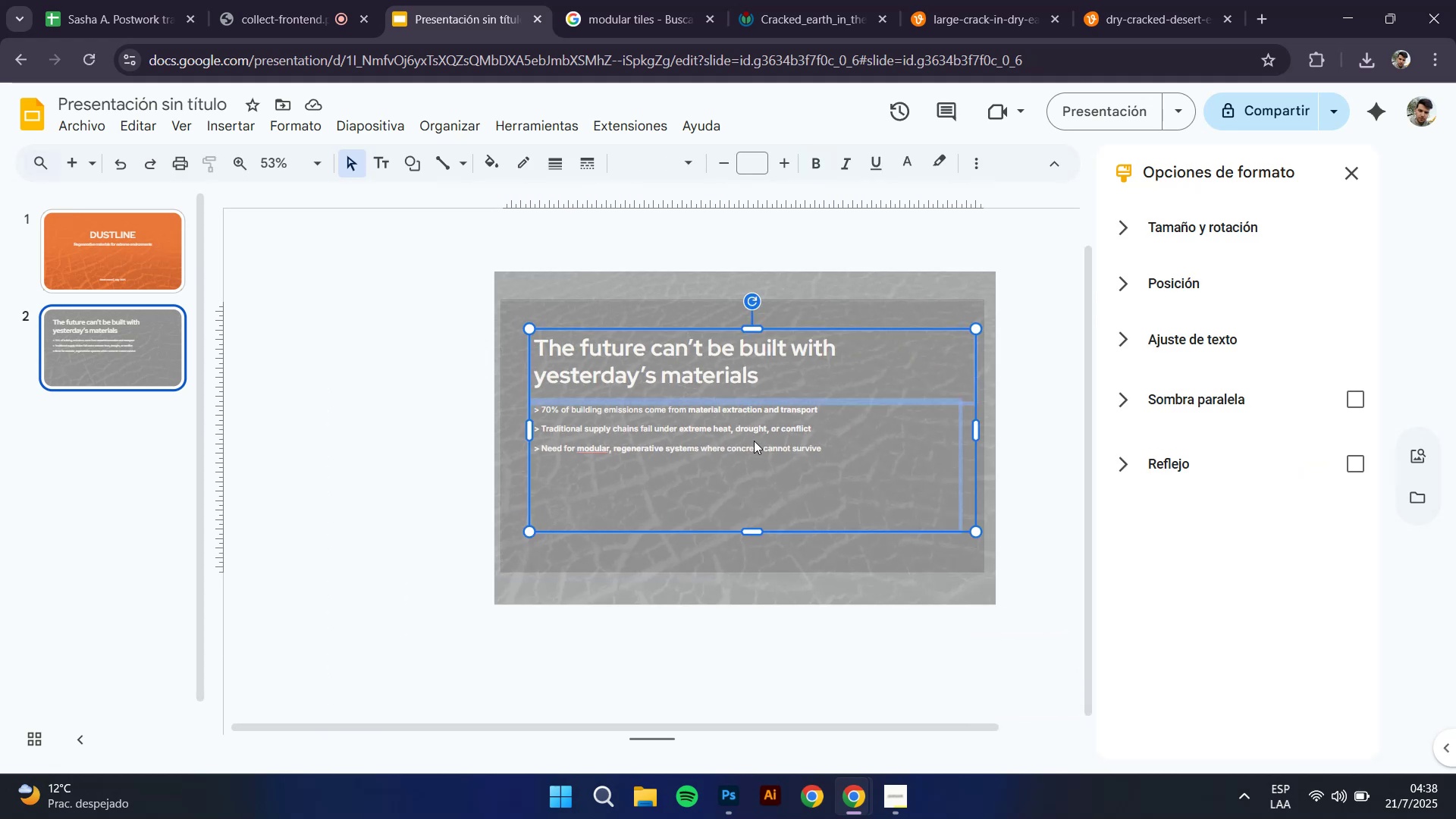 
key(Shift+ArrowDown)
 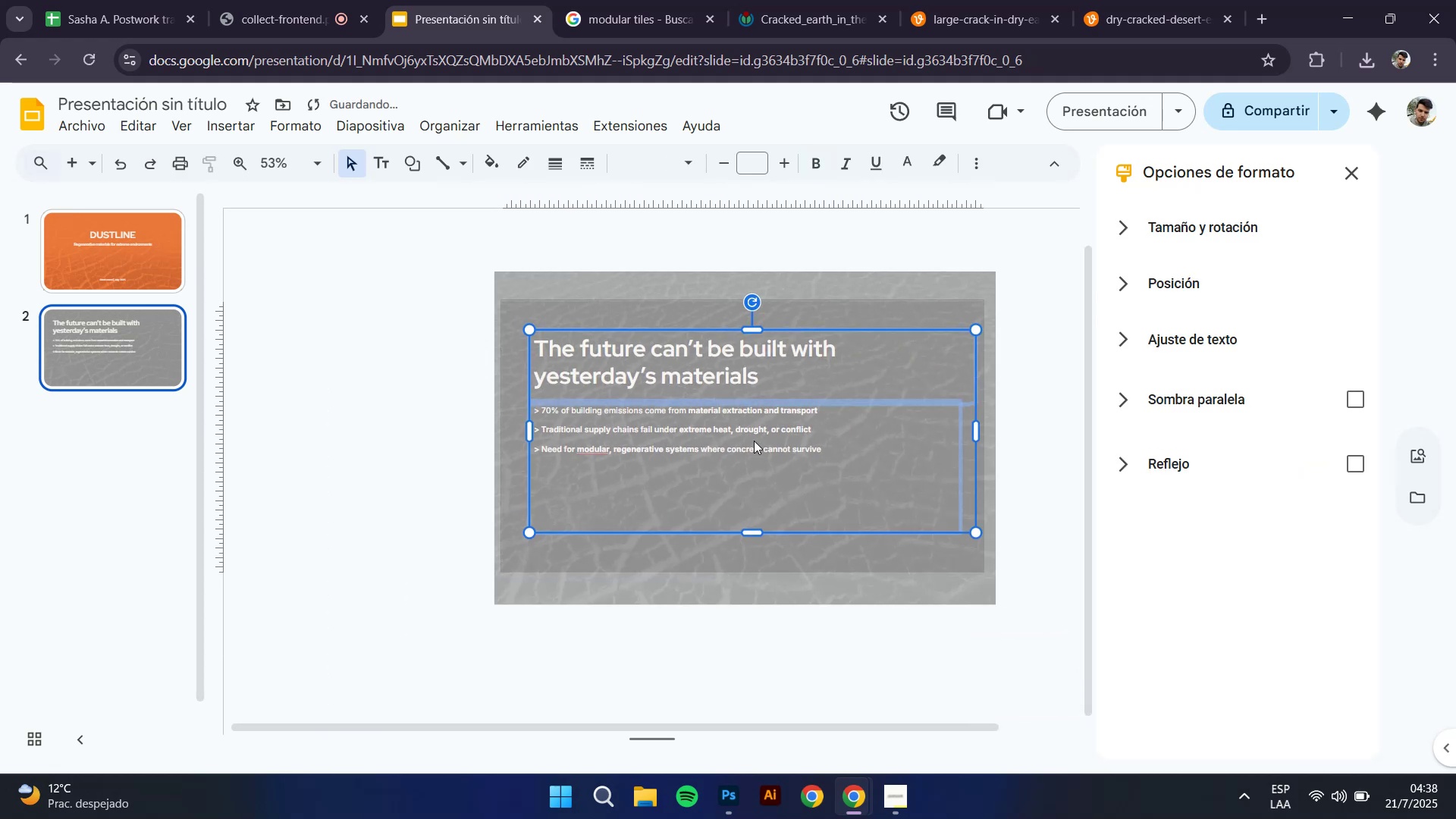 
key(Shift+ArrowDown)
 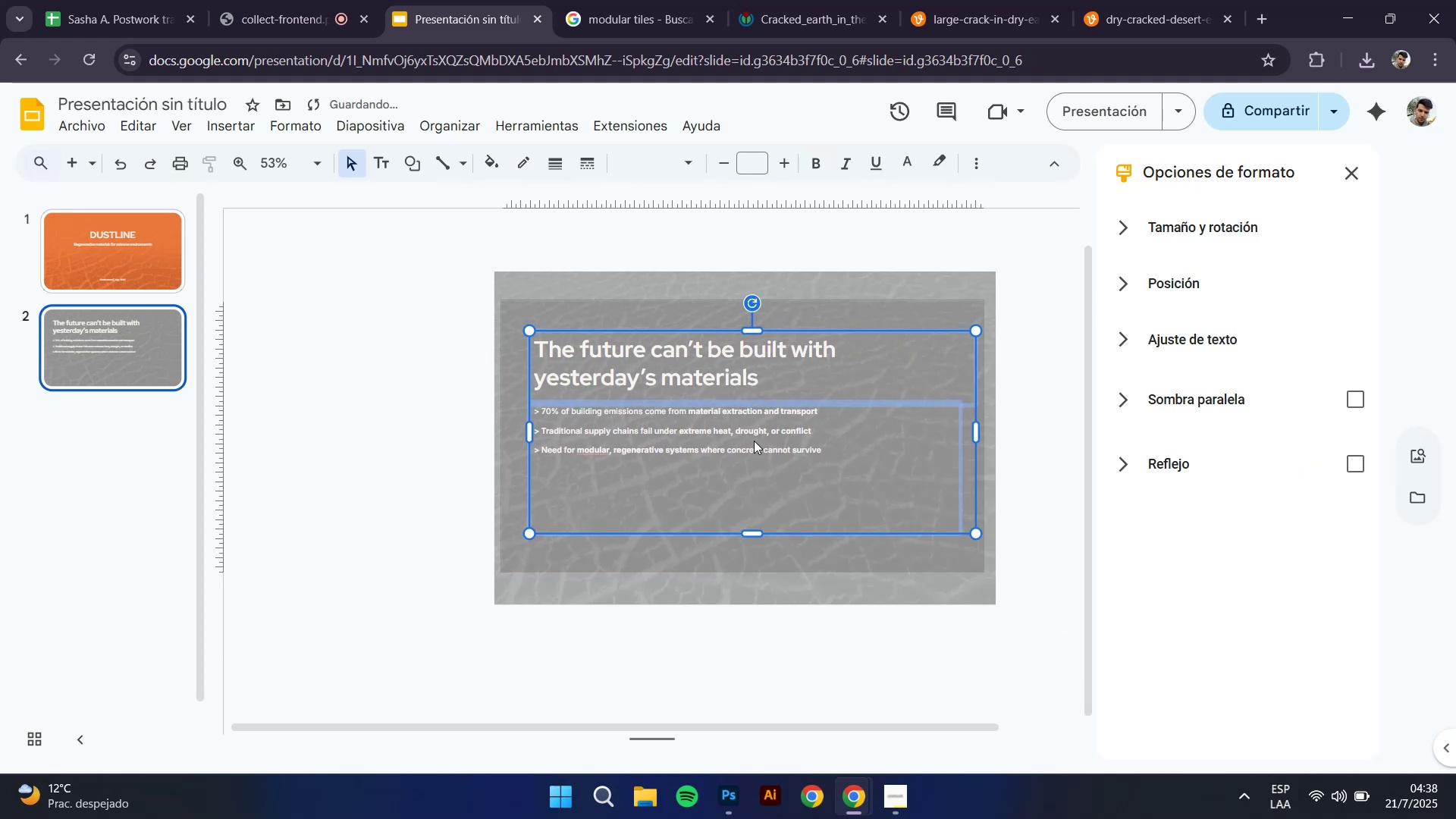 
hold_key(key=ArrowDown, duration=1.02)
 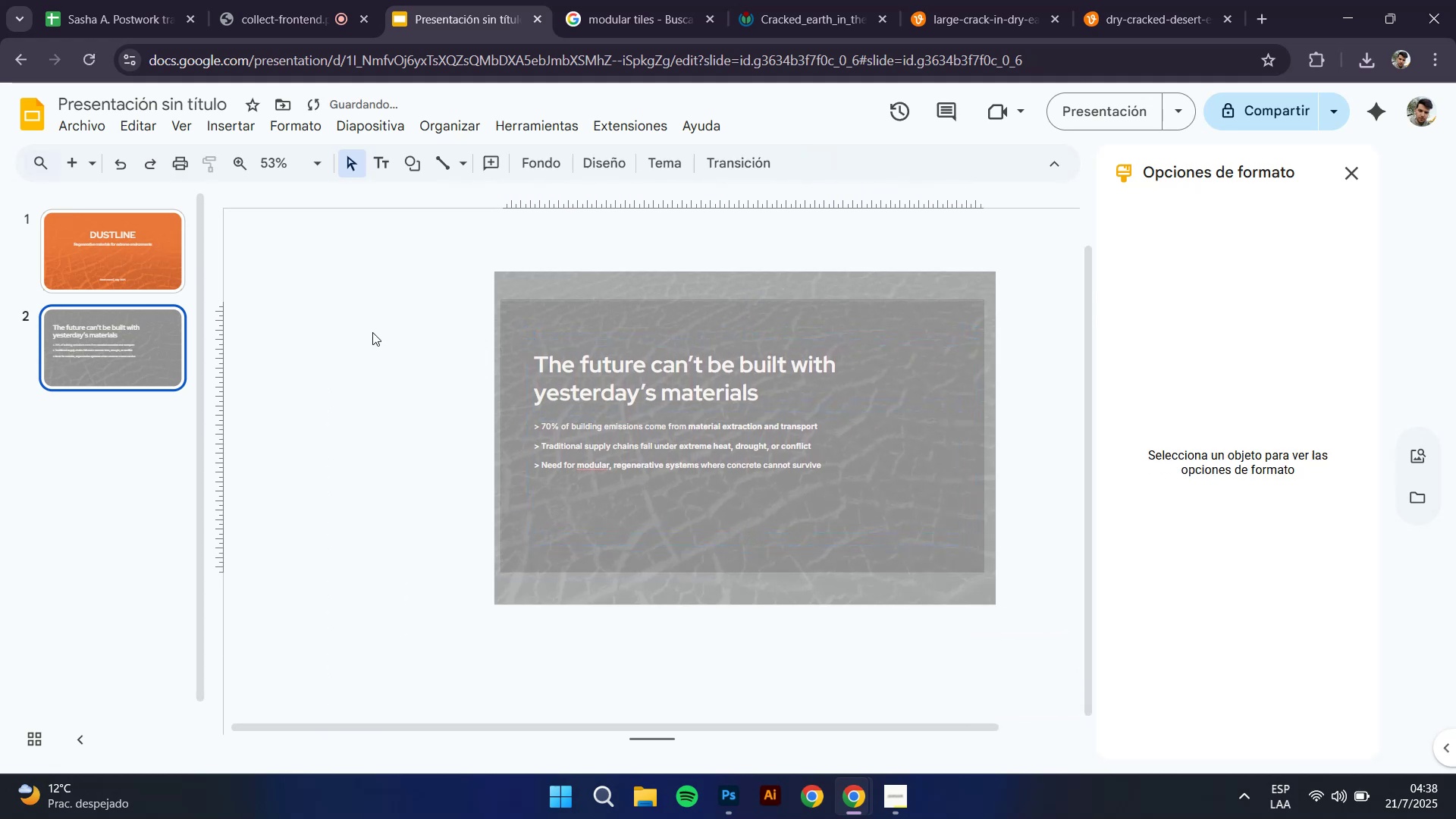 
left_click([650, 434])
 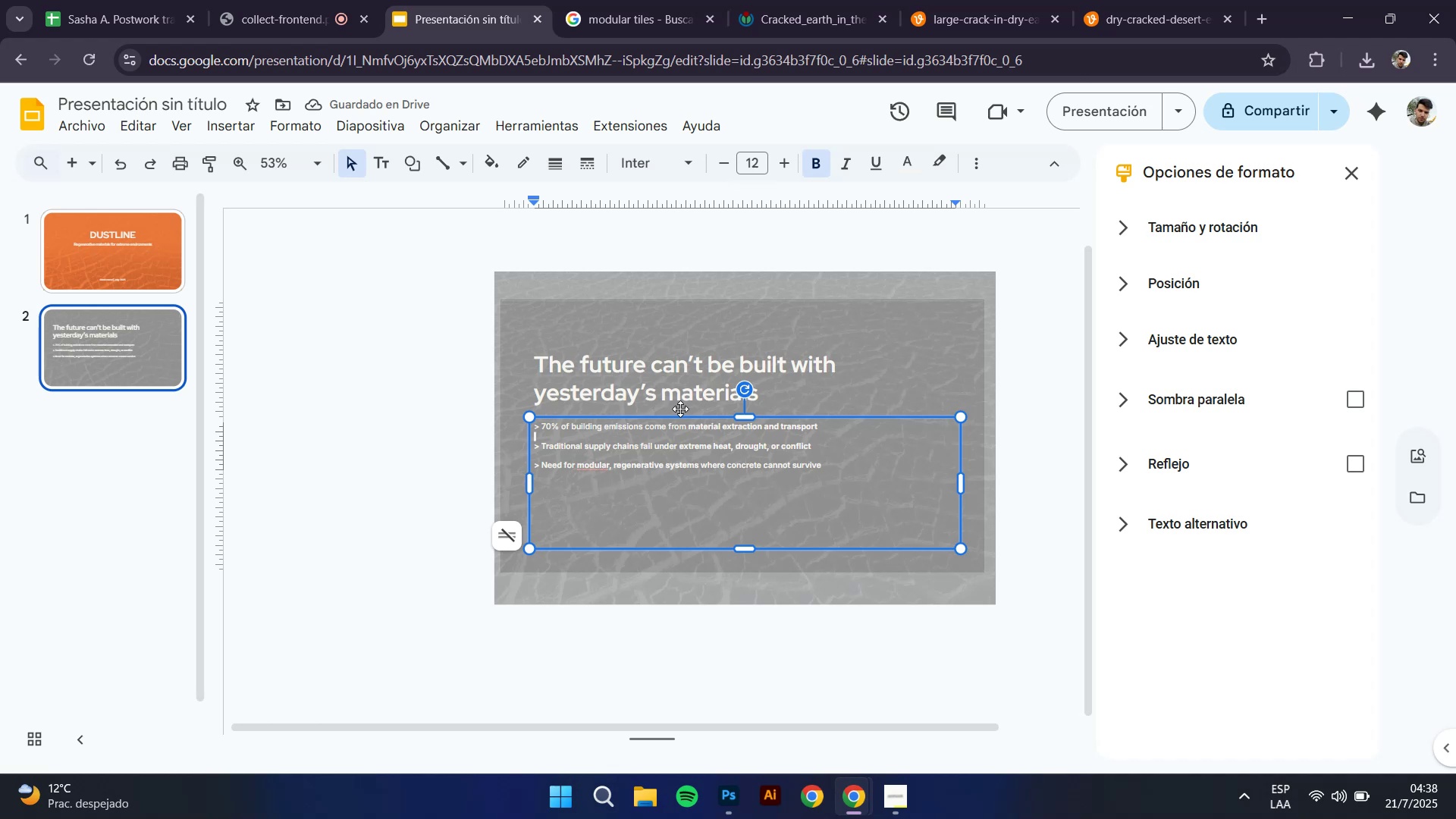 
left_click([681, 418])
 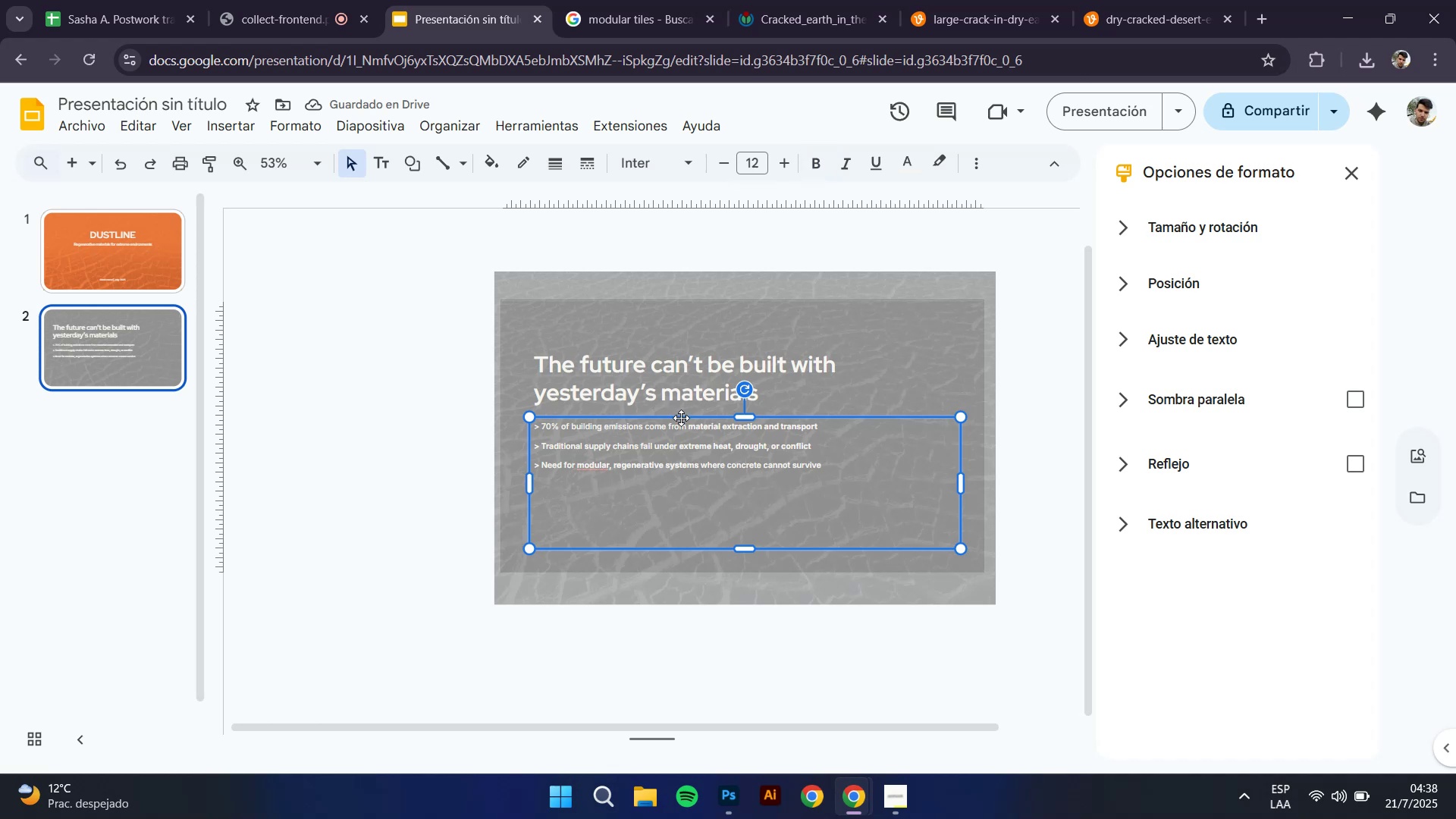 
key(ArrowDown)
 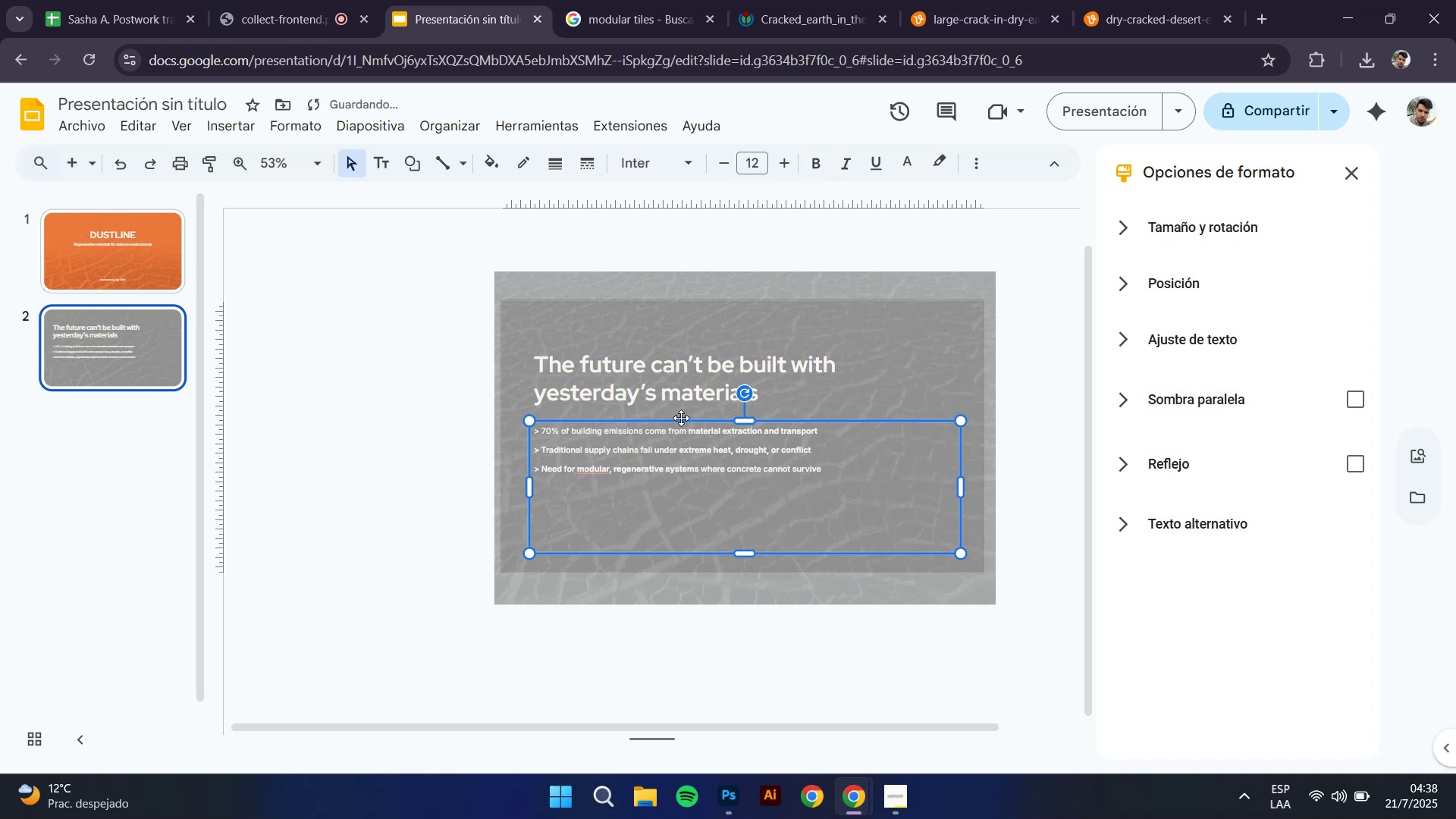 
key(ArrowDown)
 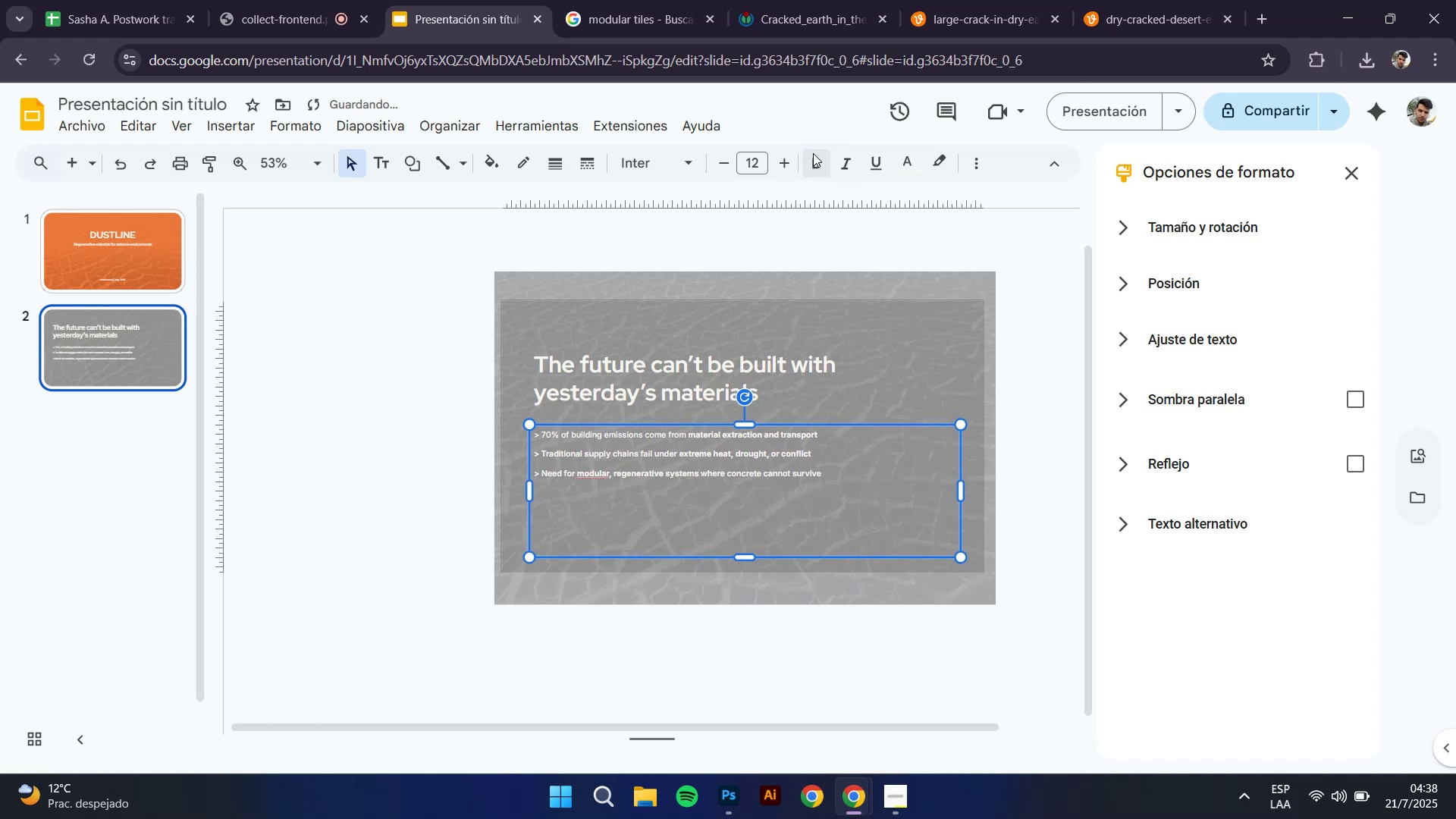 
left_click([787, 163])
 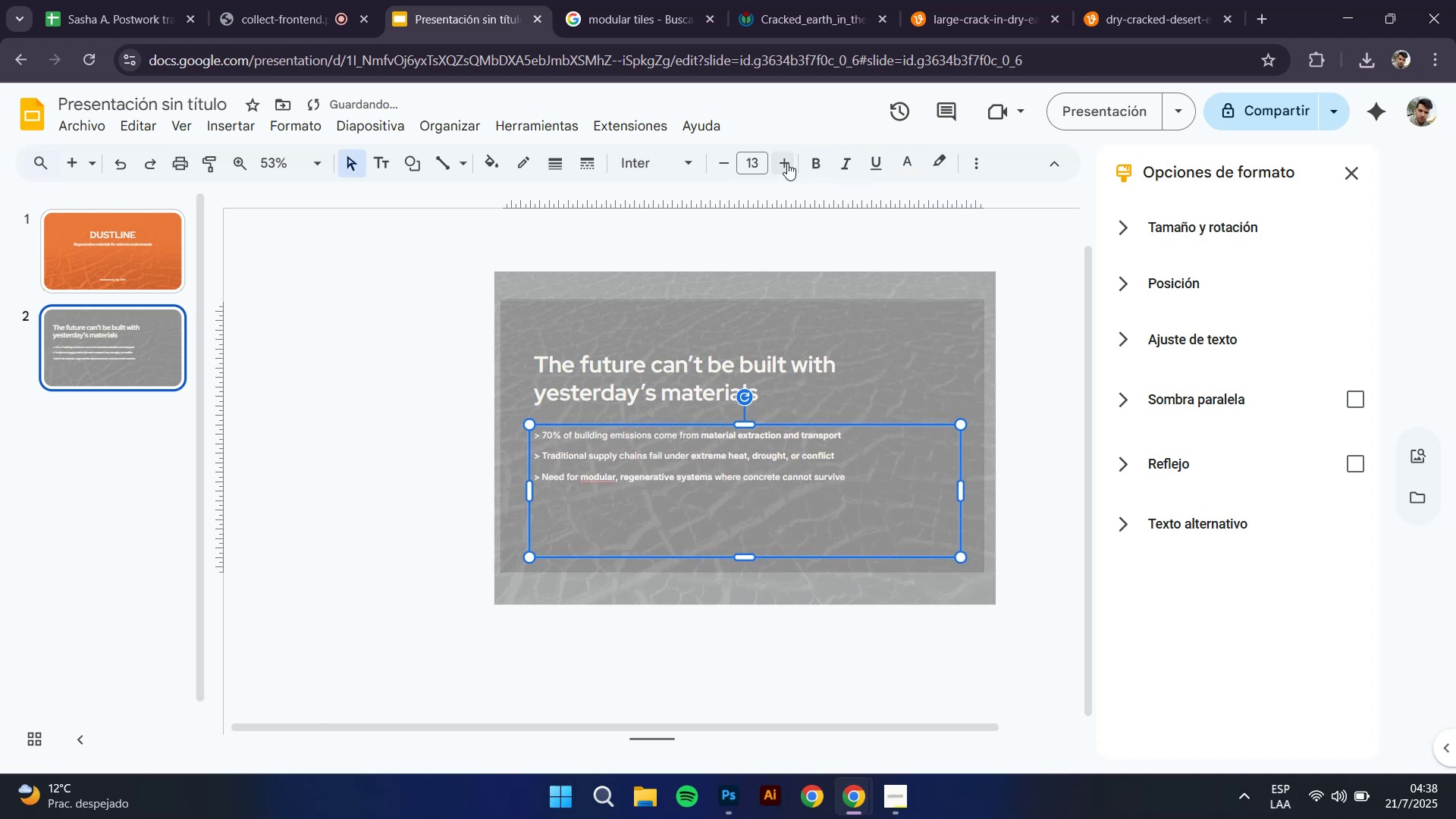 
left_click([787, 163])
 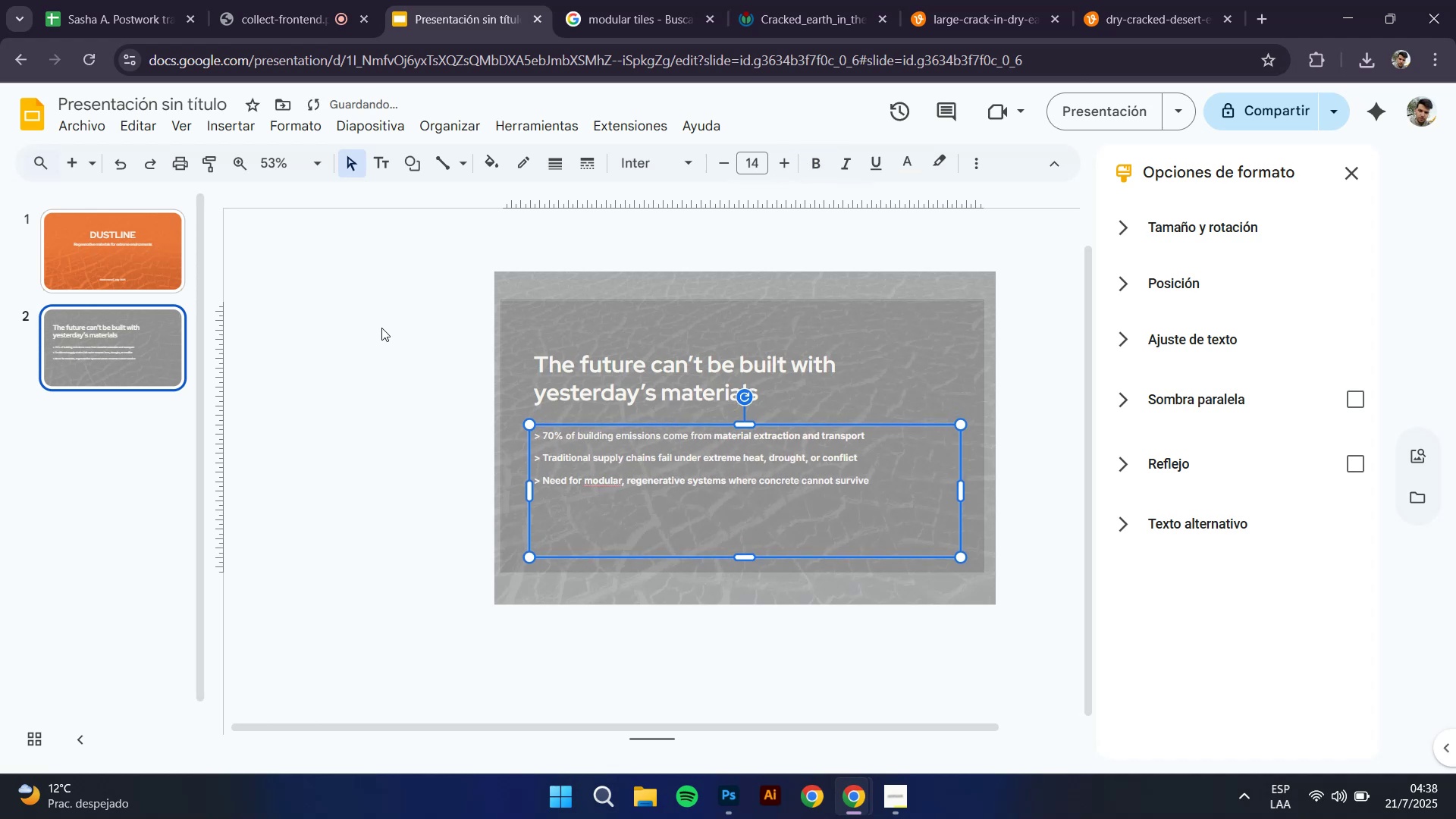 
left_click([375, 328])
 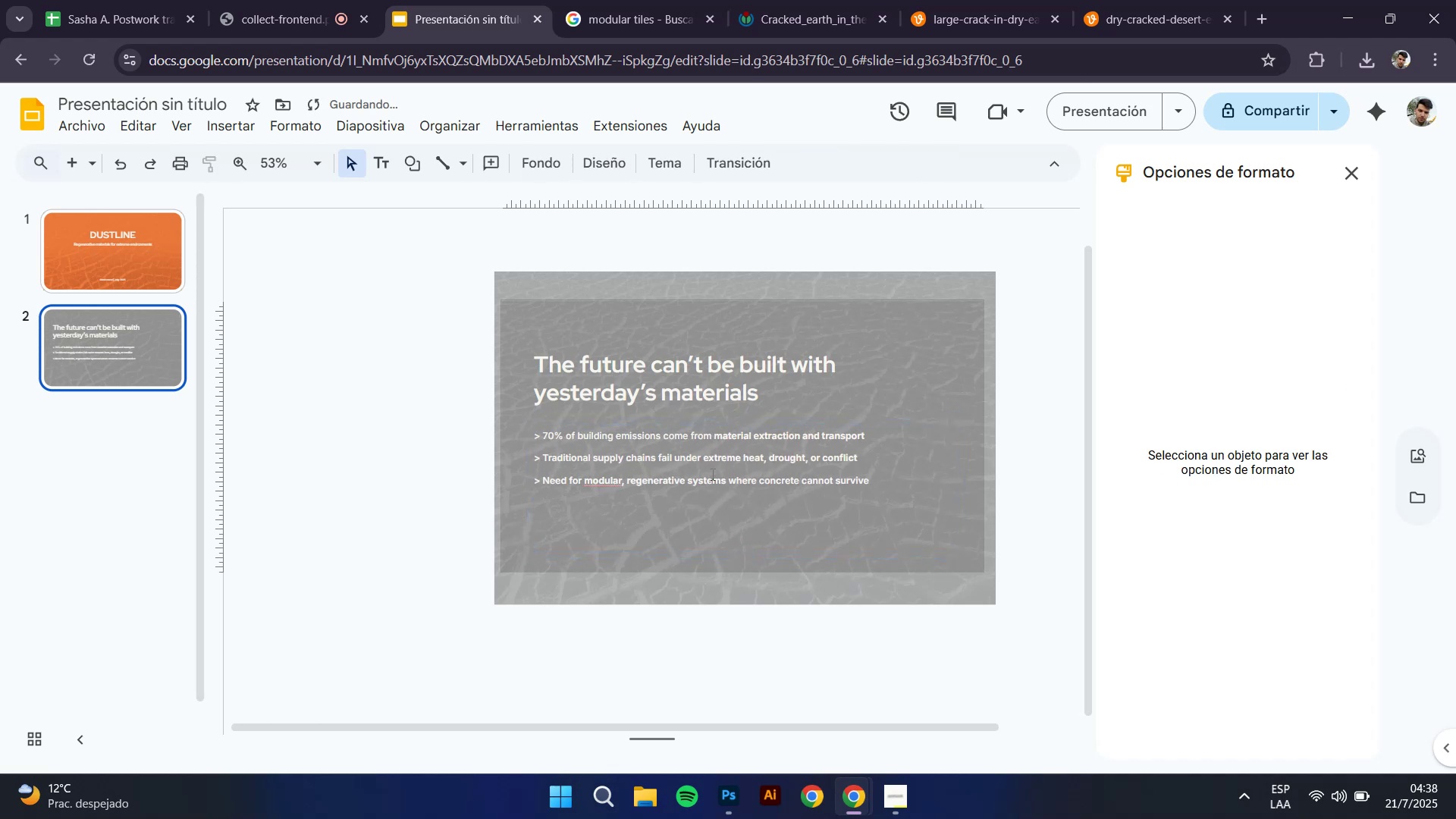 
left_click([686, 447])
 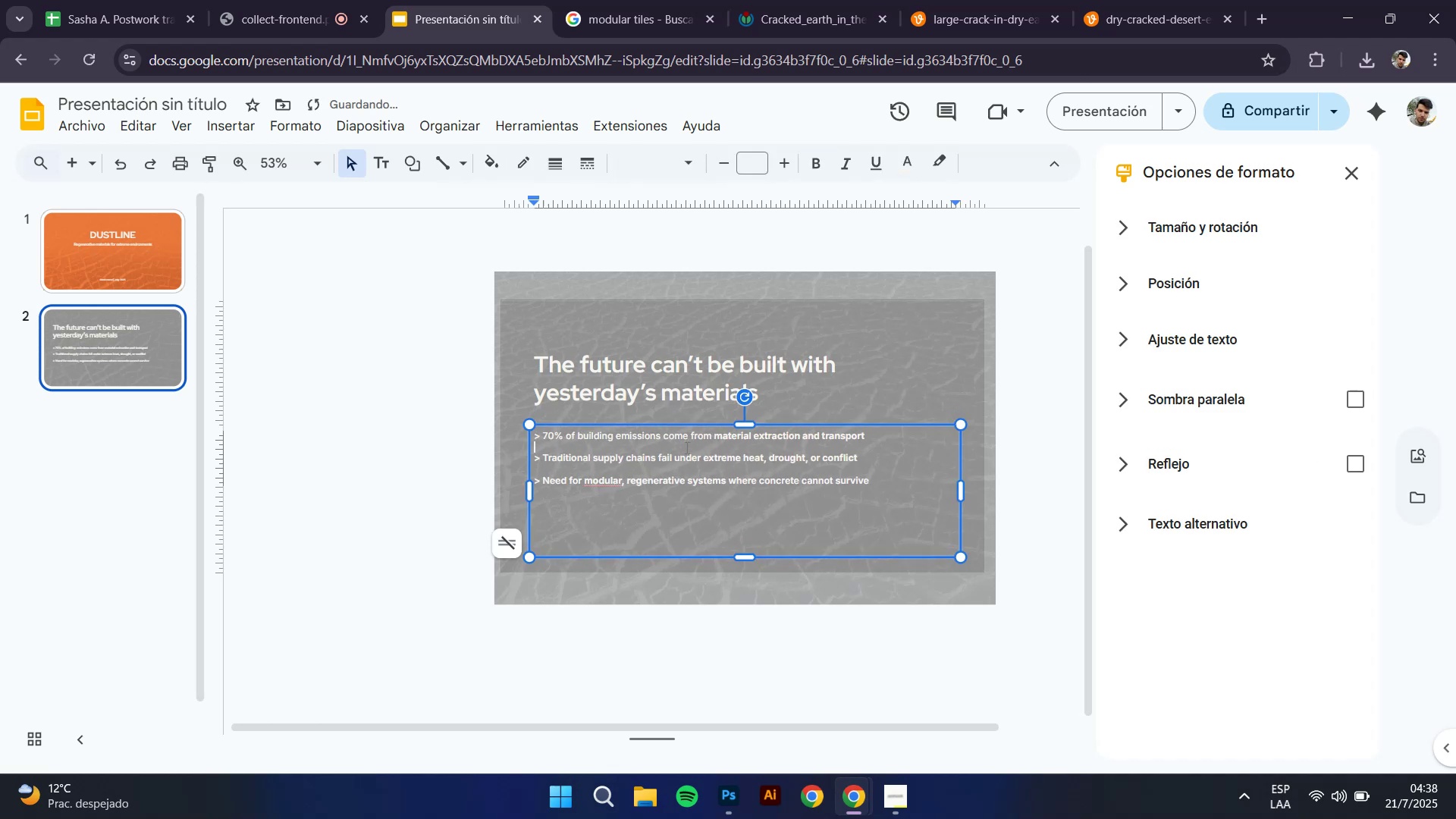 
key(Control+A)
 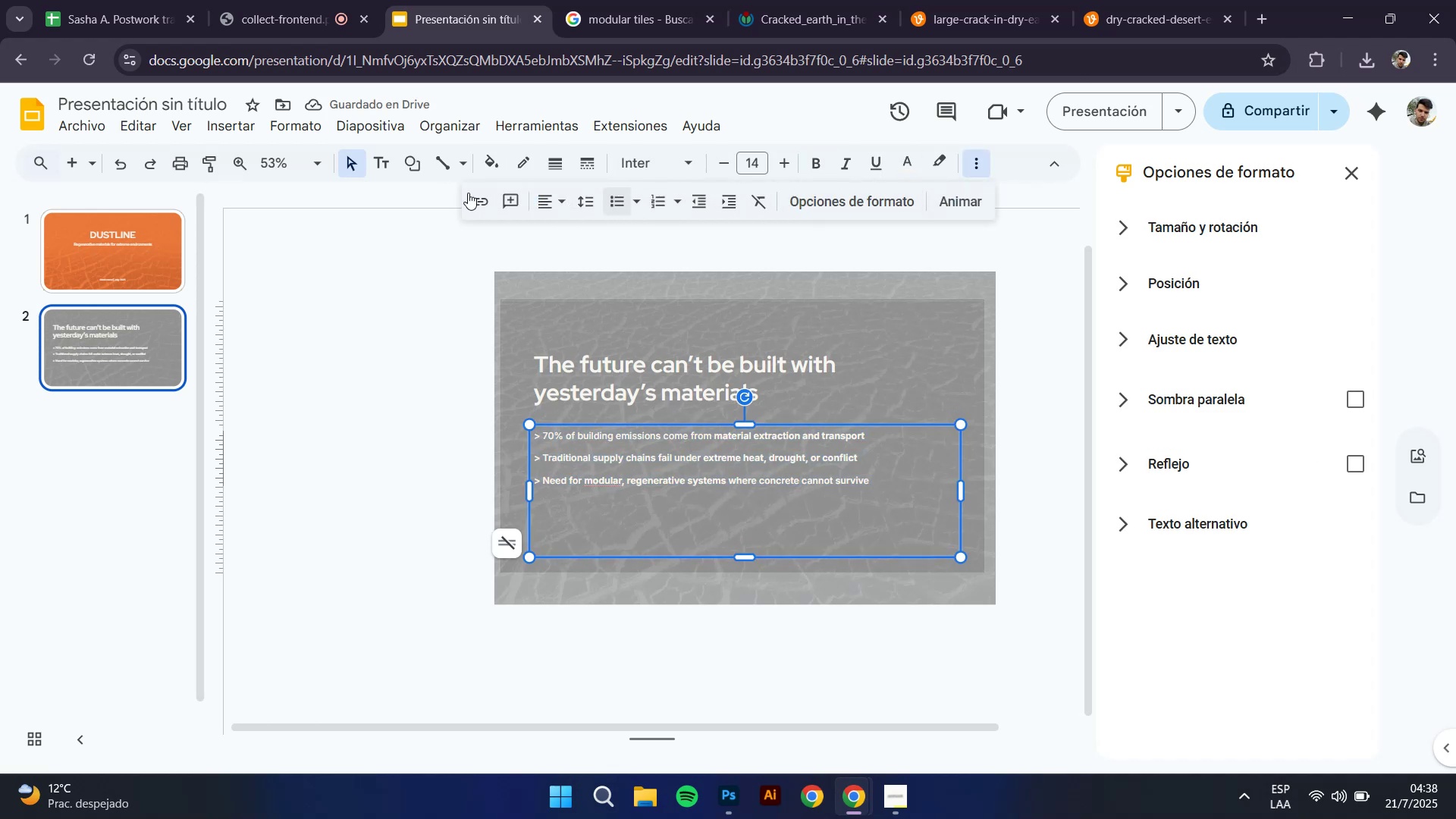 
left_click([582, 201])
 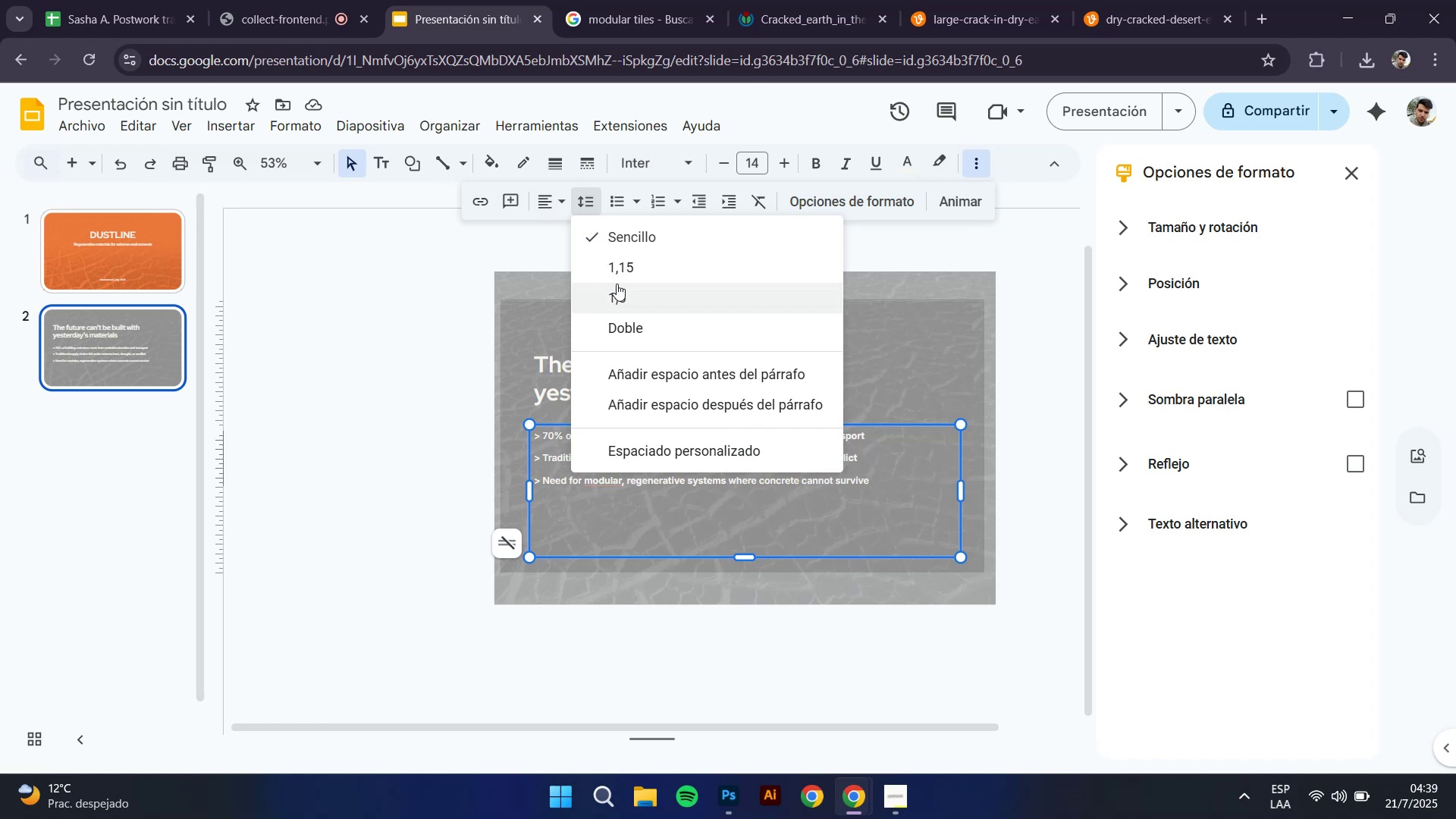 
left_click([617, 290])
 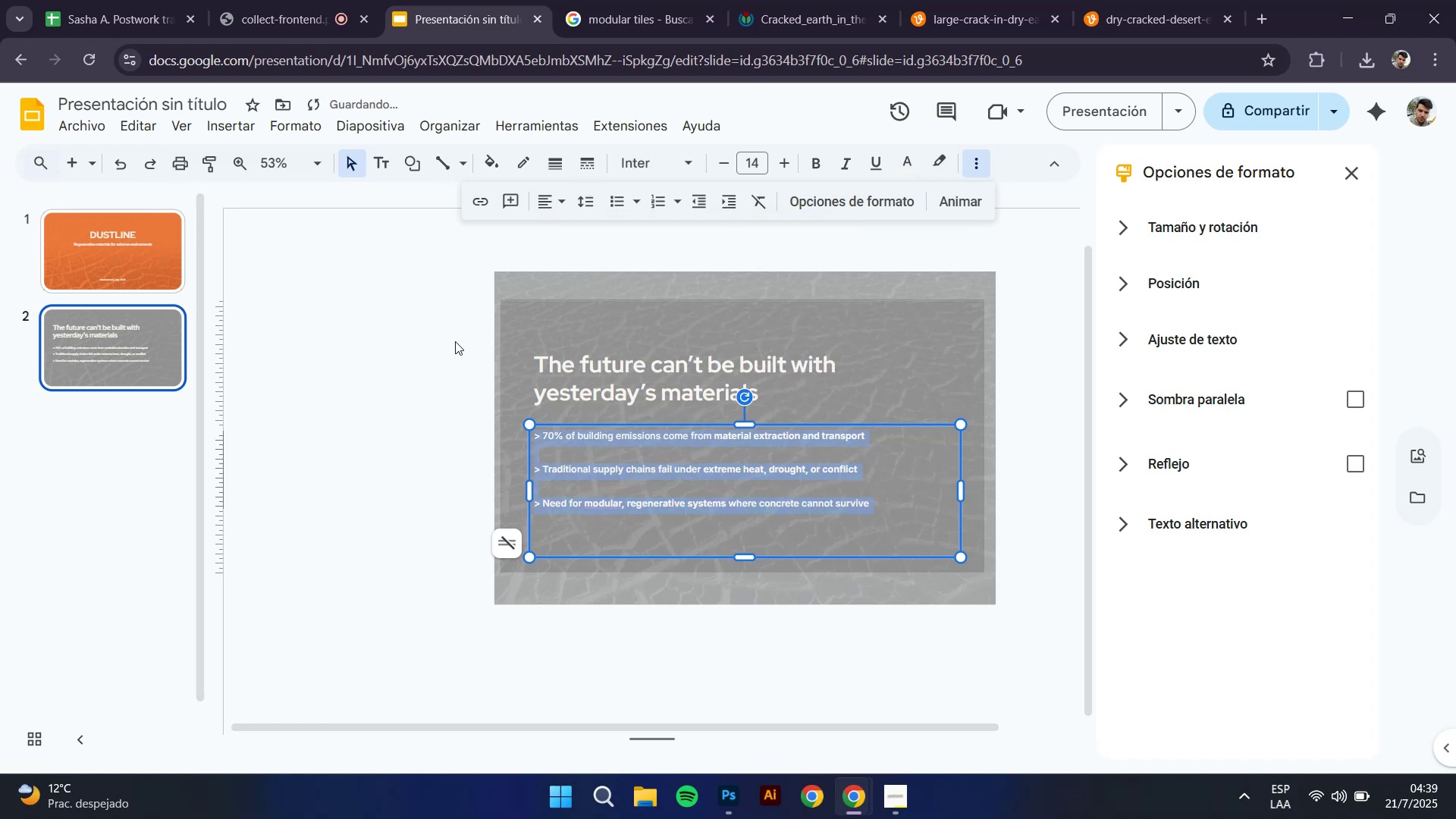 
left_click([431, 344])
 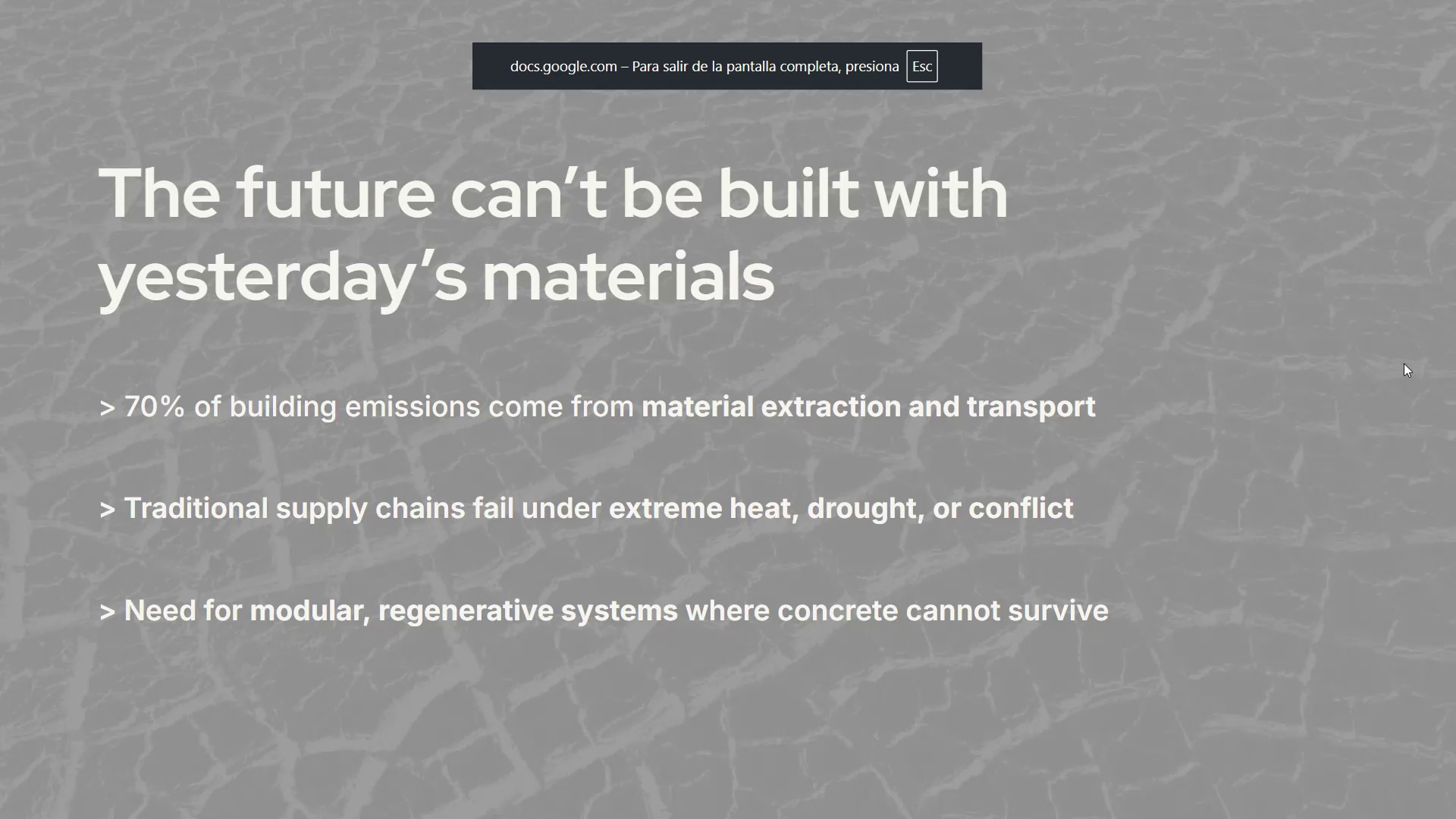 
wait(7.03)
 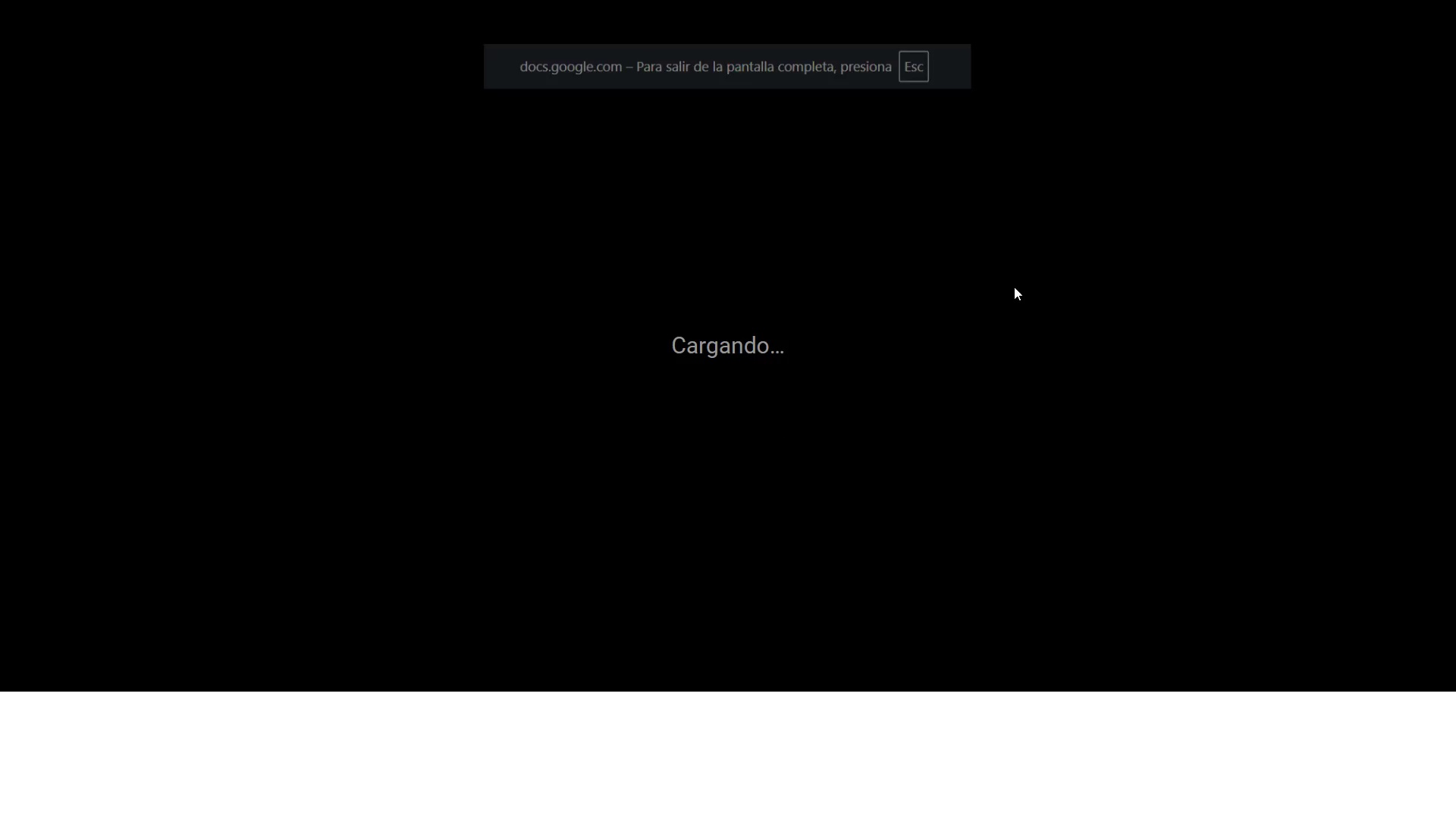 
key(ArrowLeft)
 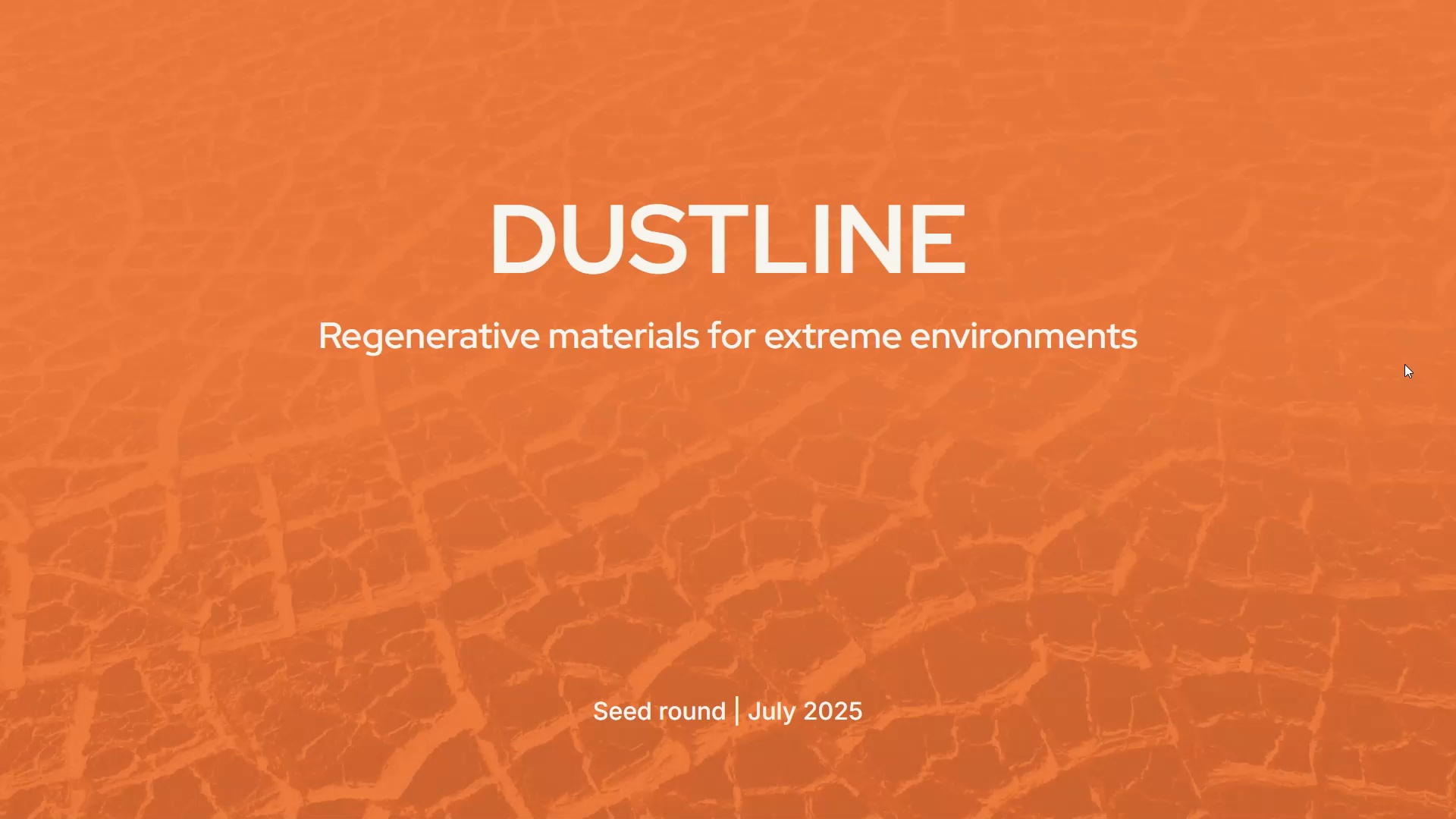 
key(ArrowRight)
 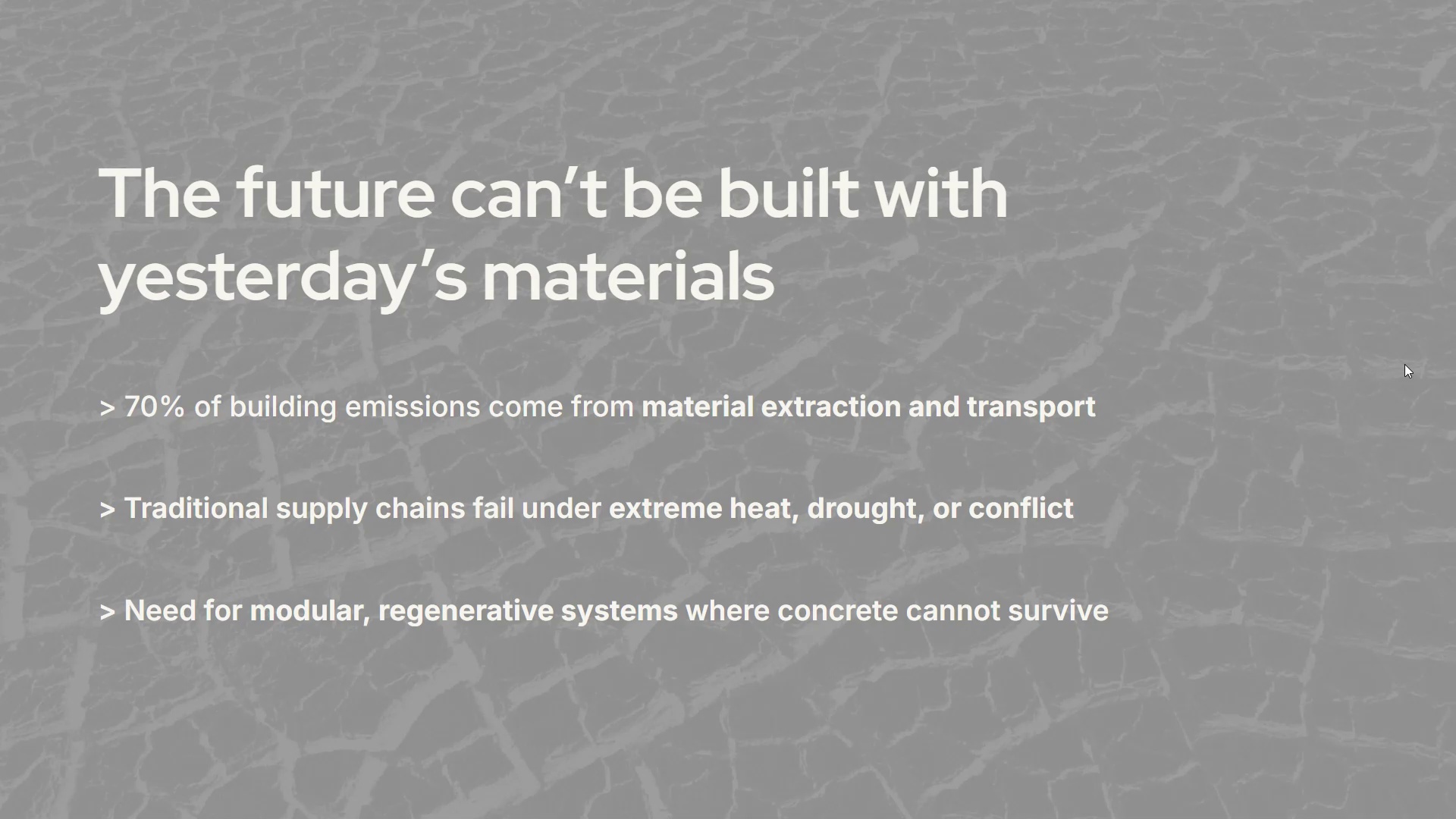 
key(Escape)
 